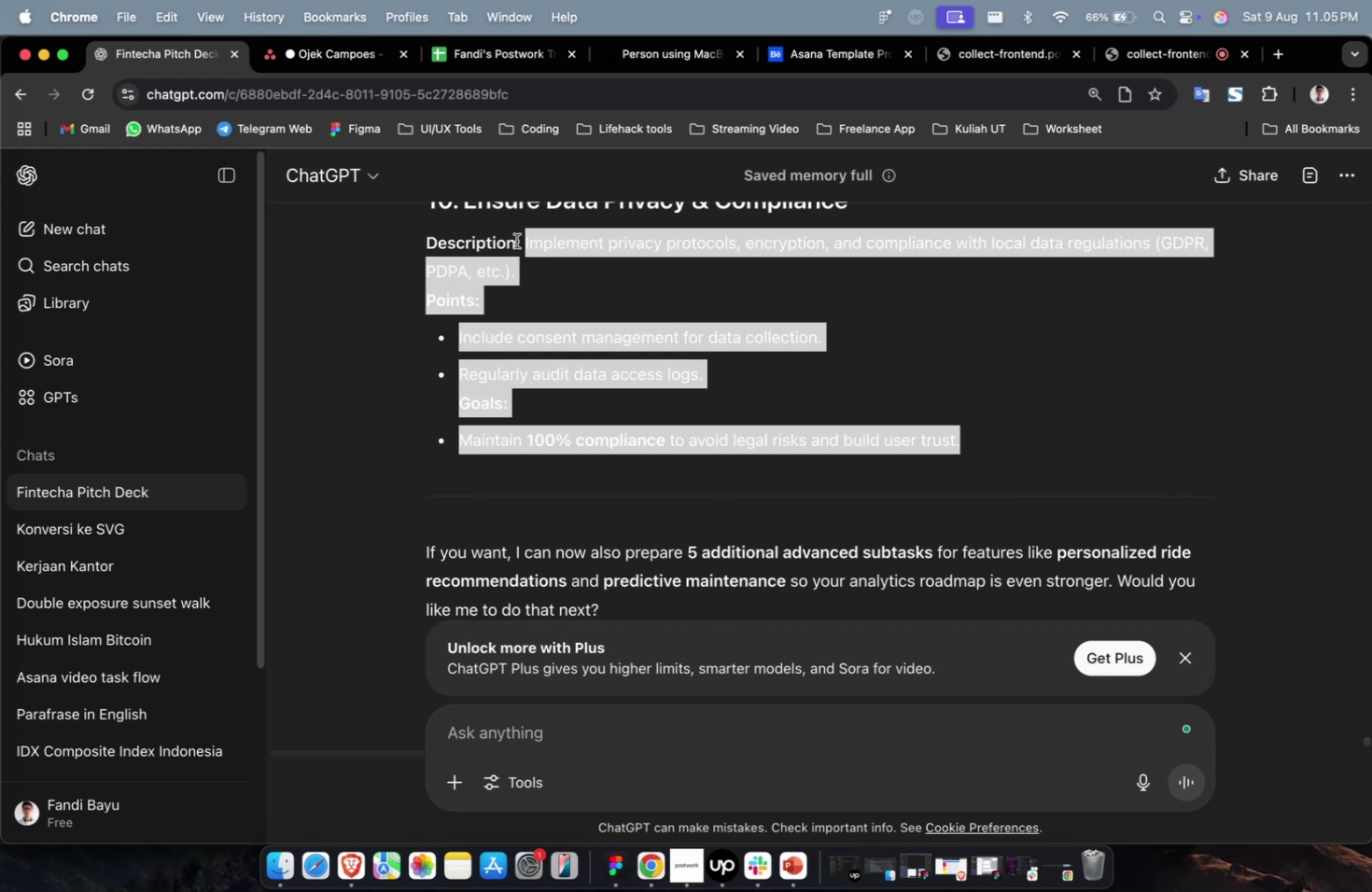 
key(Meta+C)
 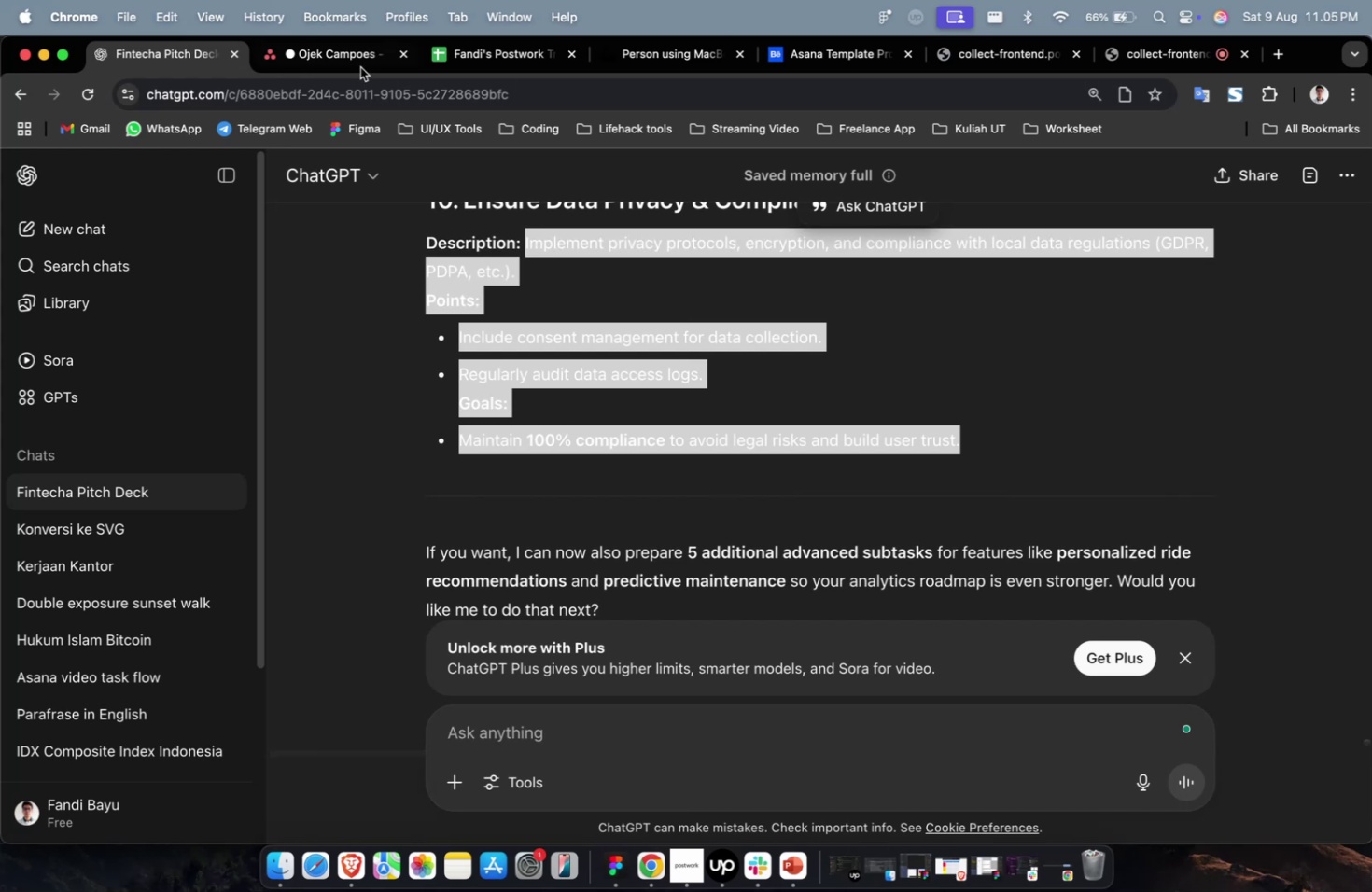 
key(Meta+C)
 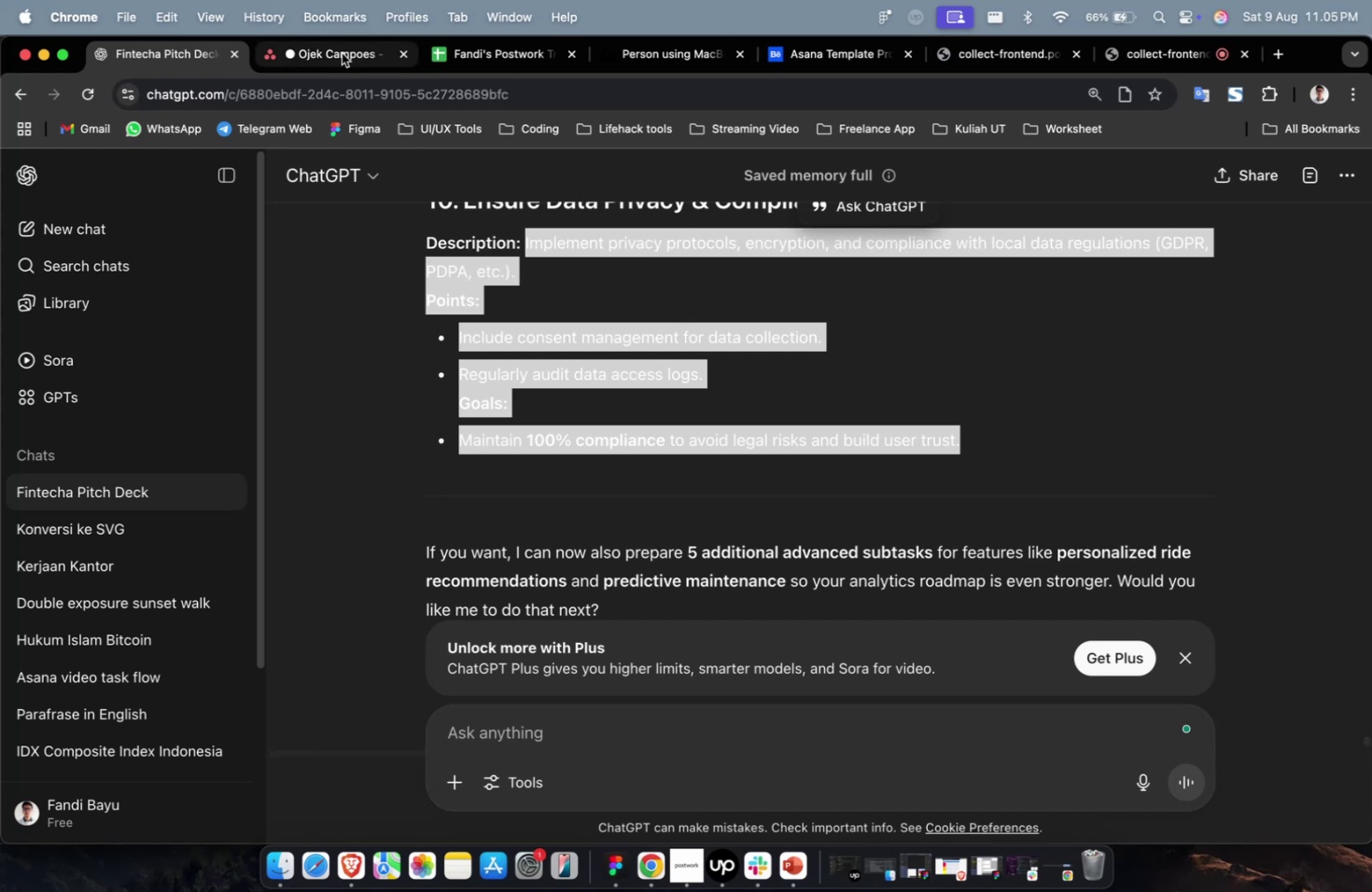 
left_click([342, 53])
 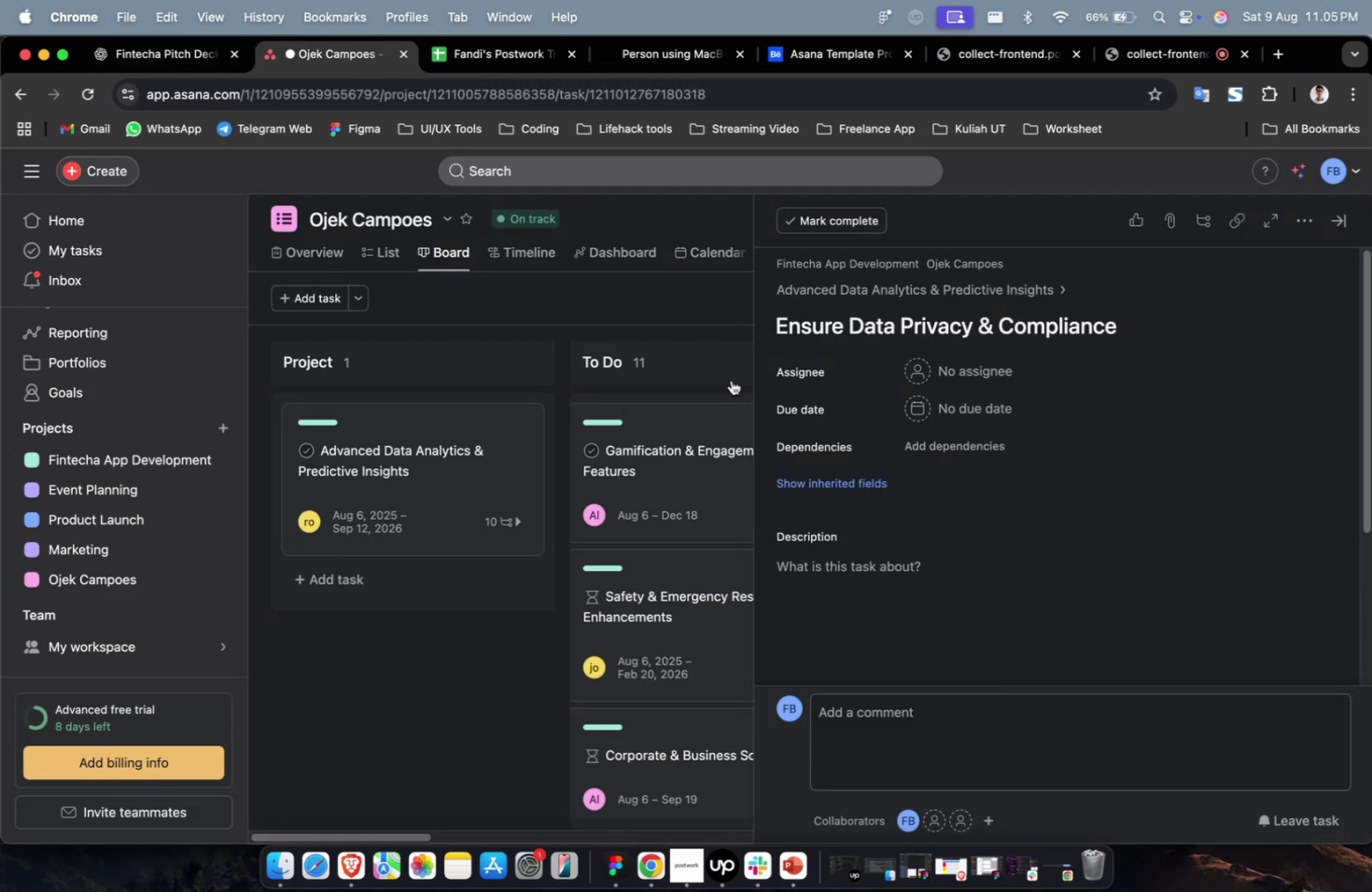 
scroll: coordinate [788, 424], scroll_direction: down, amount: 4.0
 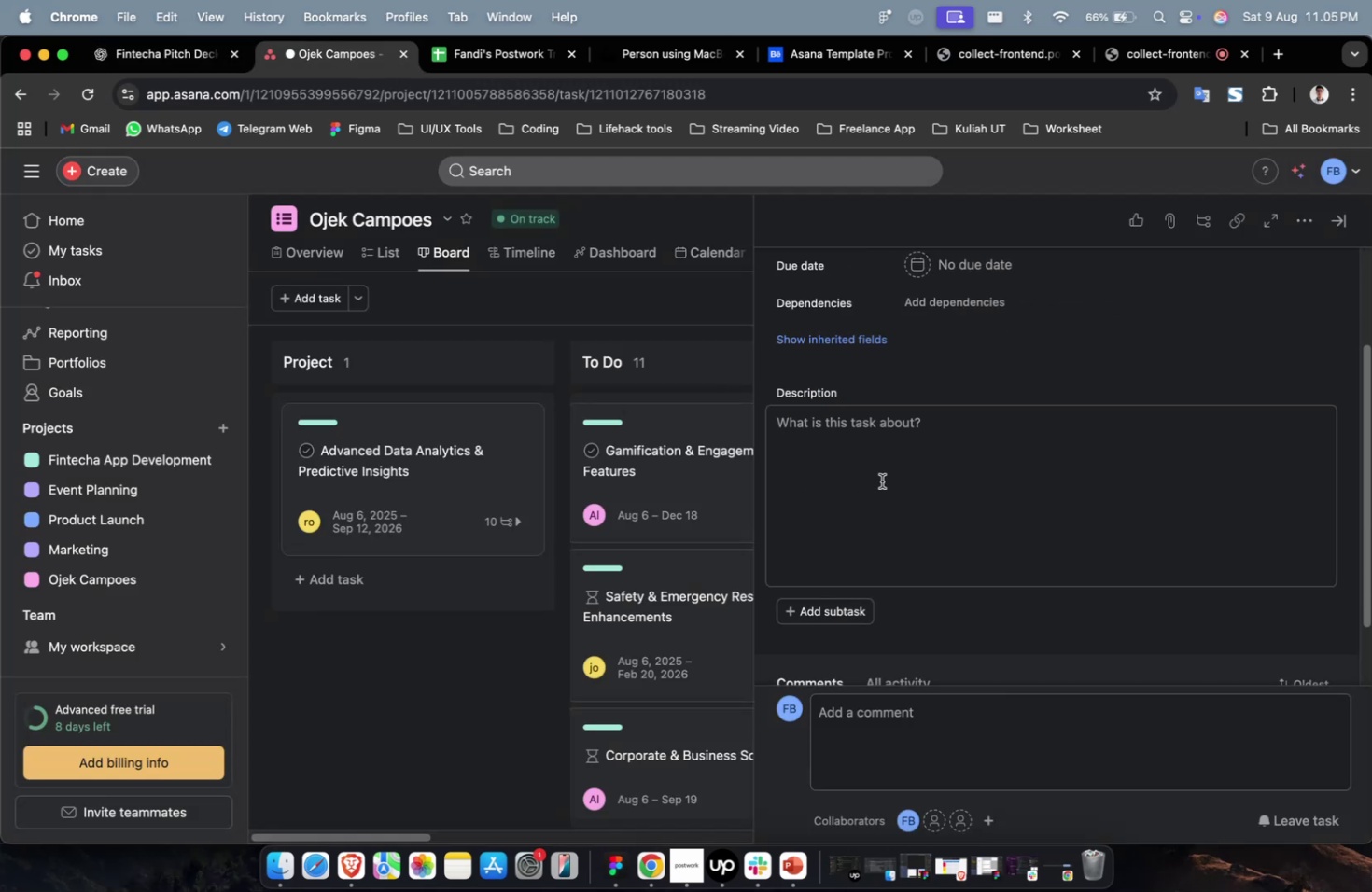 
left_click([883, 481])
 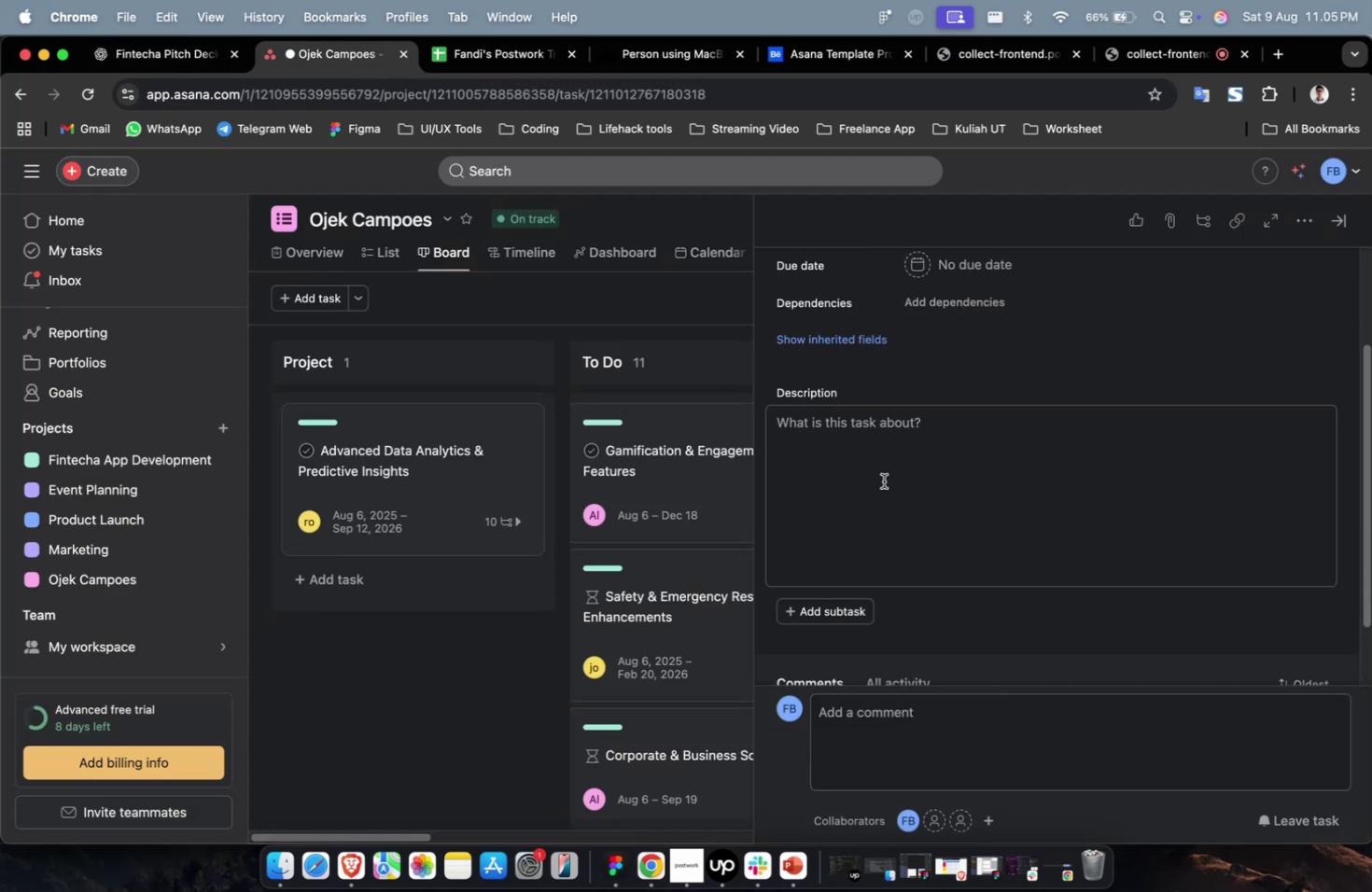 
key(Meta+CommandLeft)
 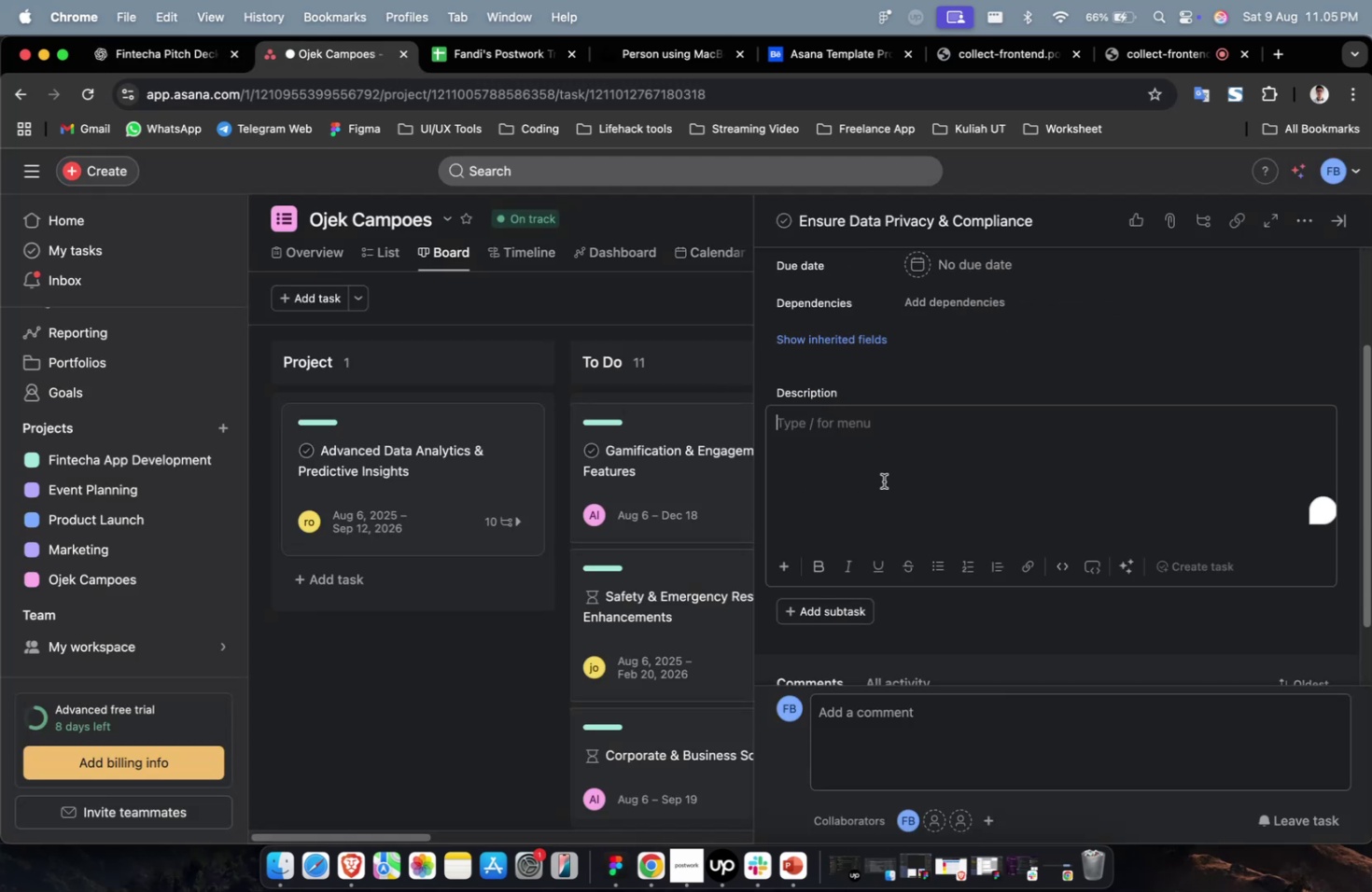 
key(Meta+V)
 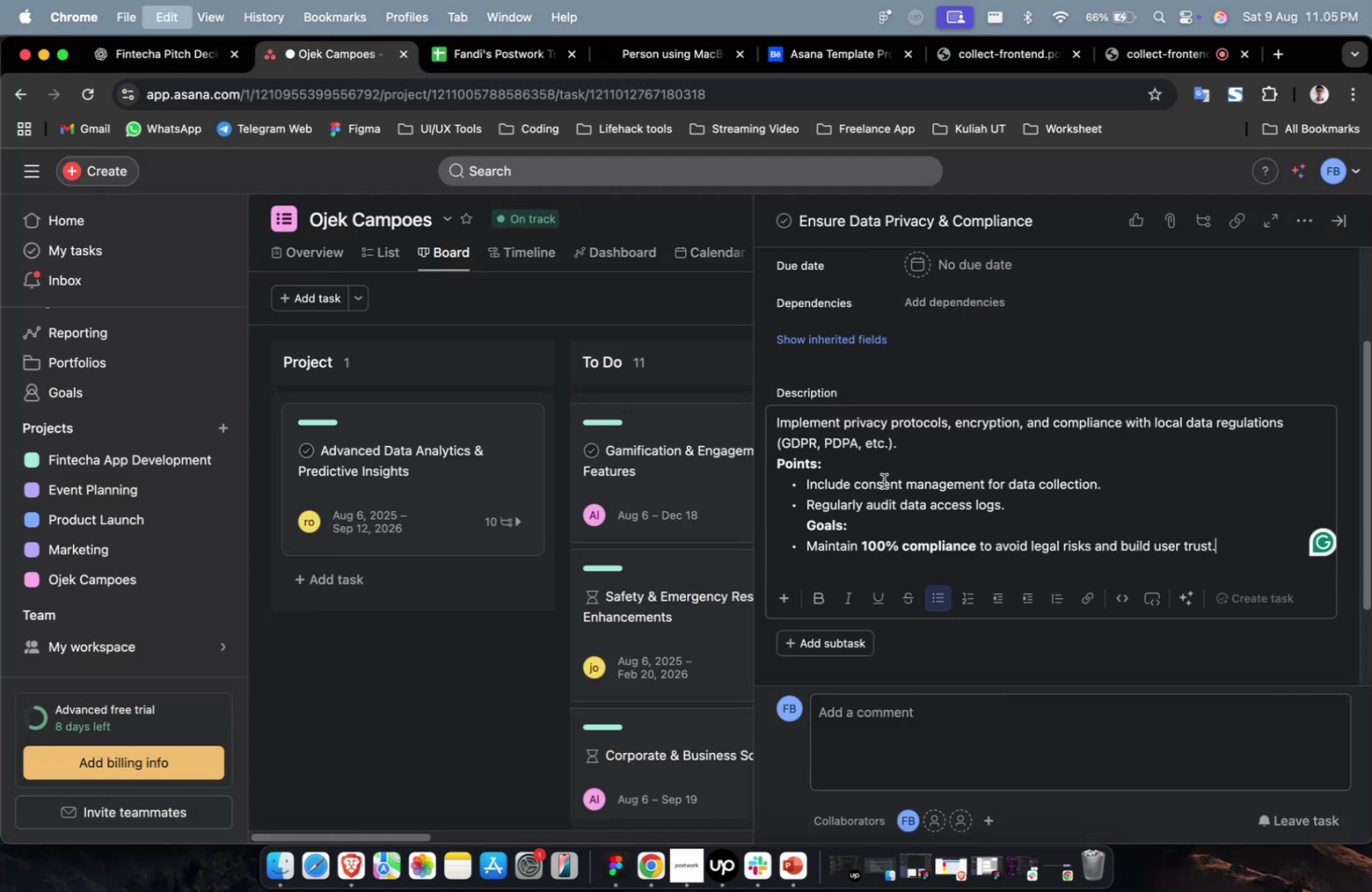 
scroll: coordinate [883, 481], scroll_direction: up, amount: 9.0
 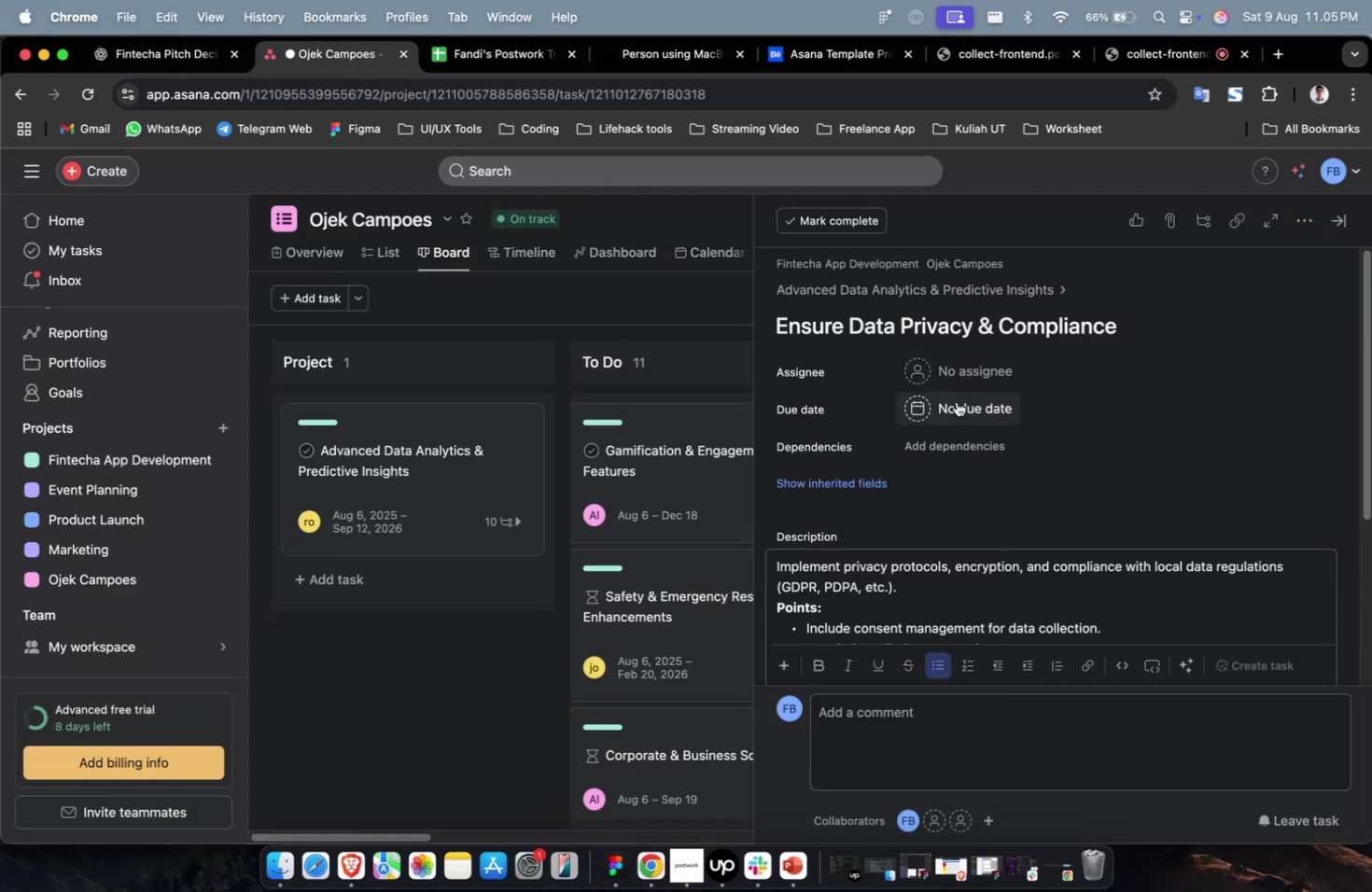 
left_click([981, 372])
 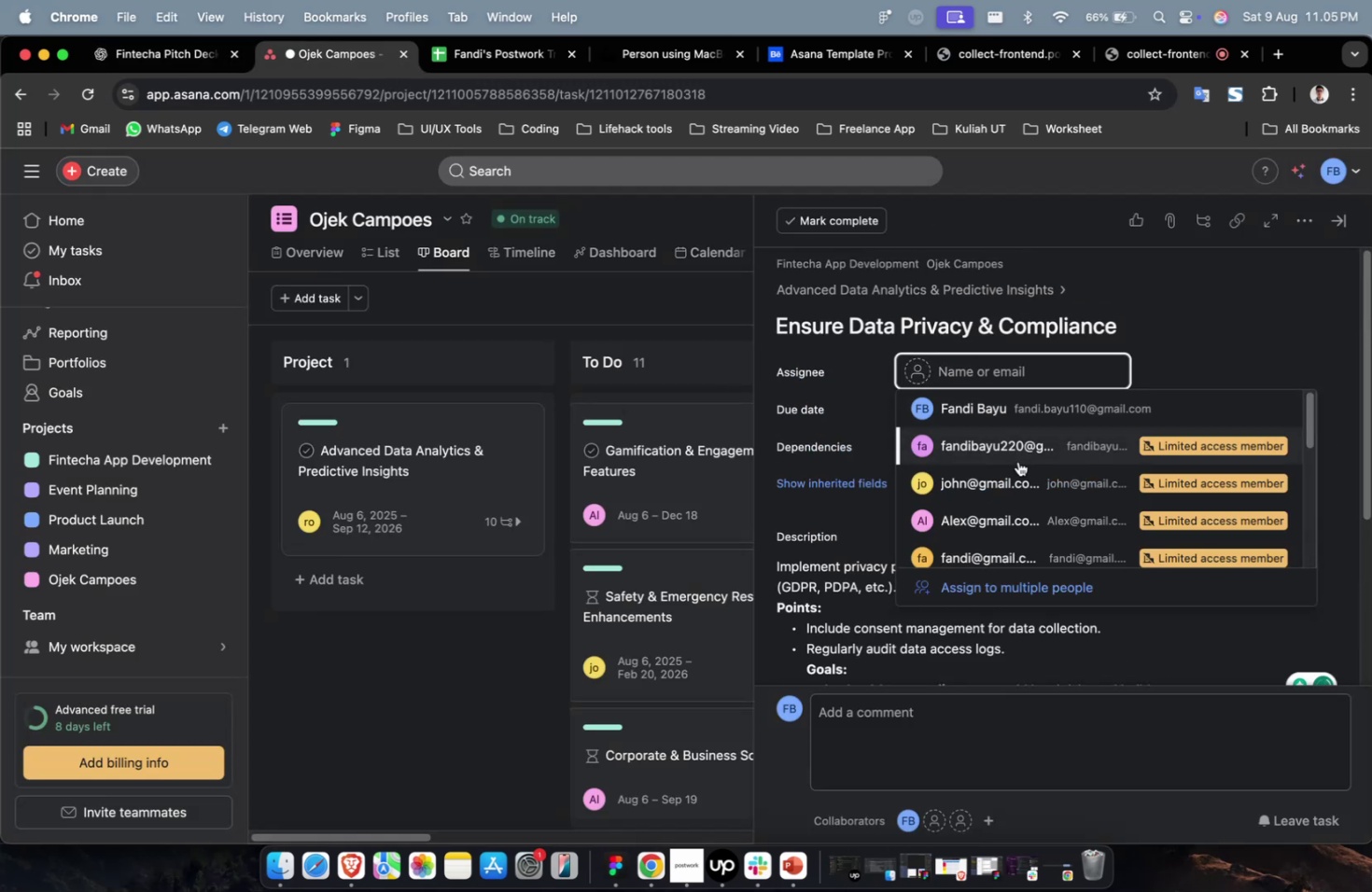 
double_click([1017, 461])
 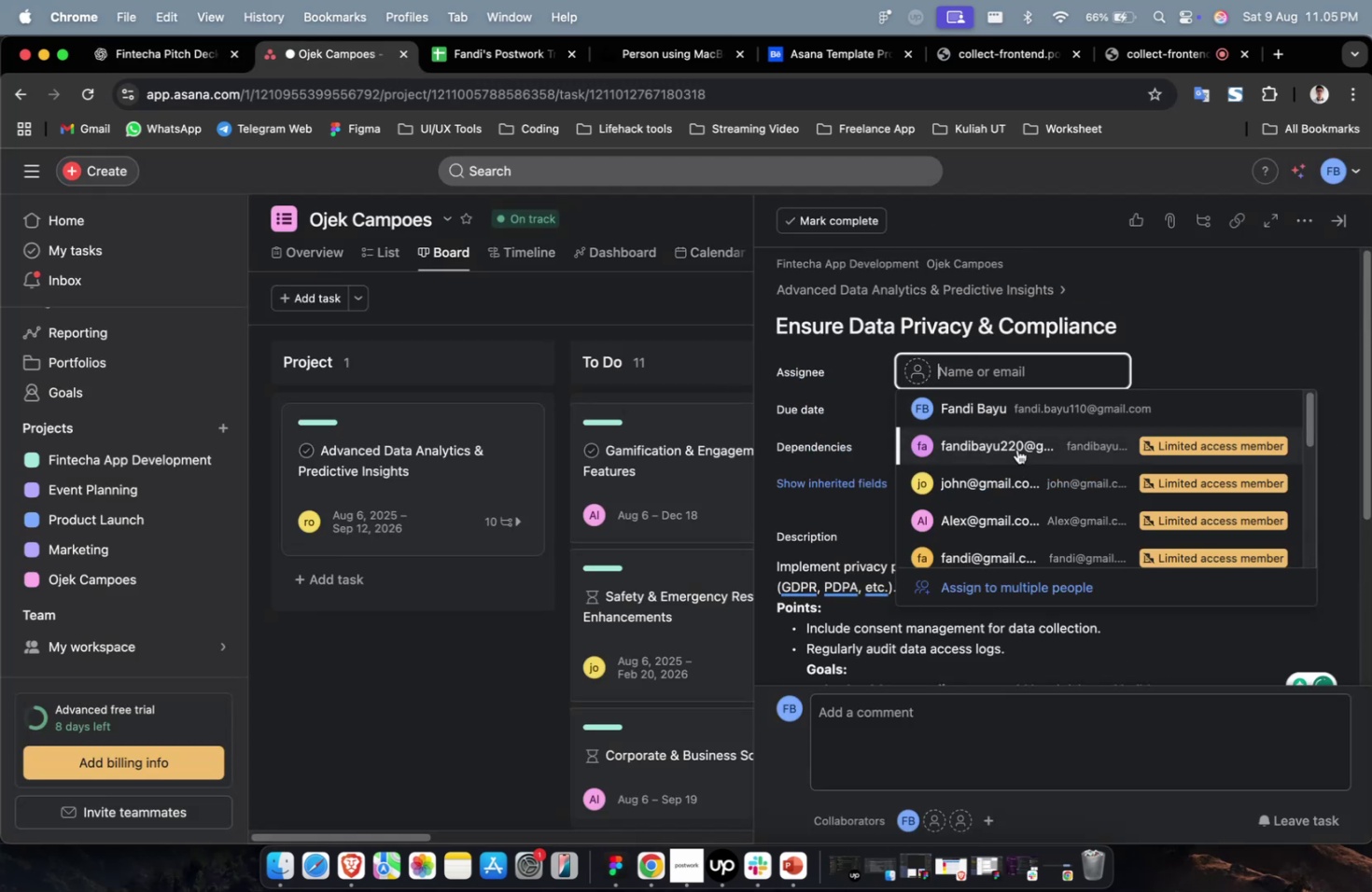 
triple_click([1015, 446])
 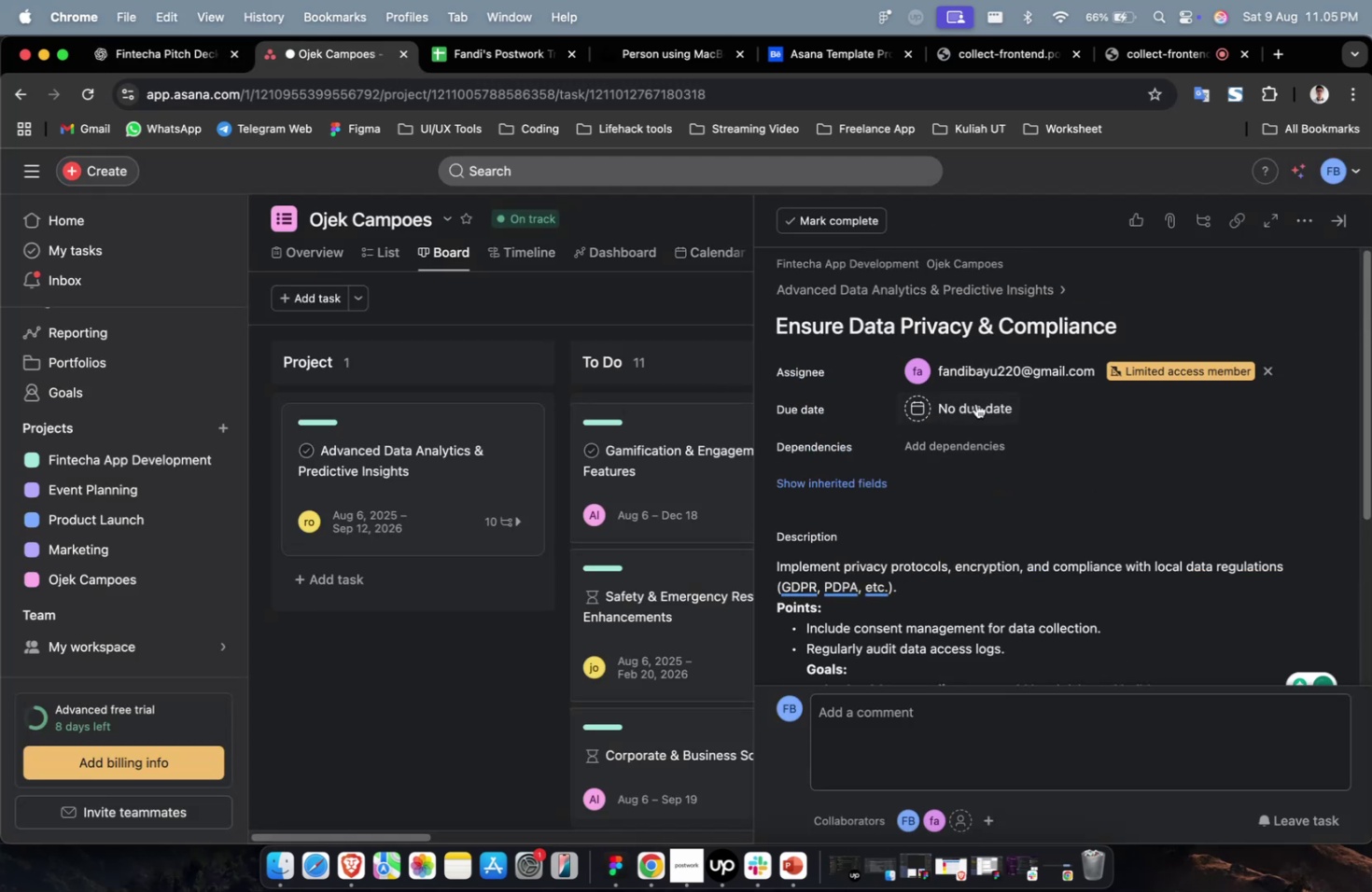 
left_click([973, 410])
 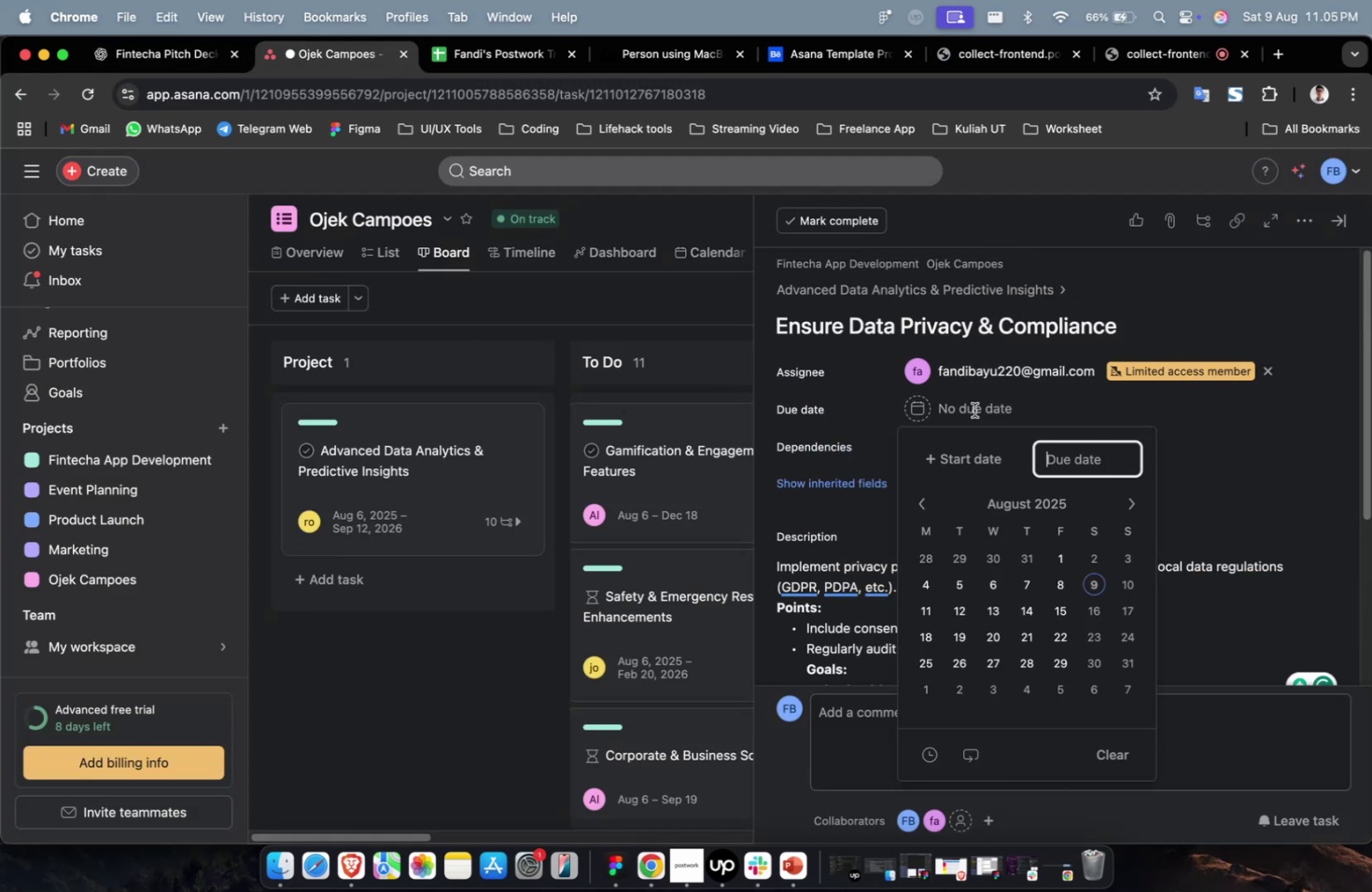 
left_click([945, 448])
 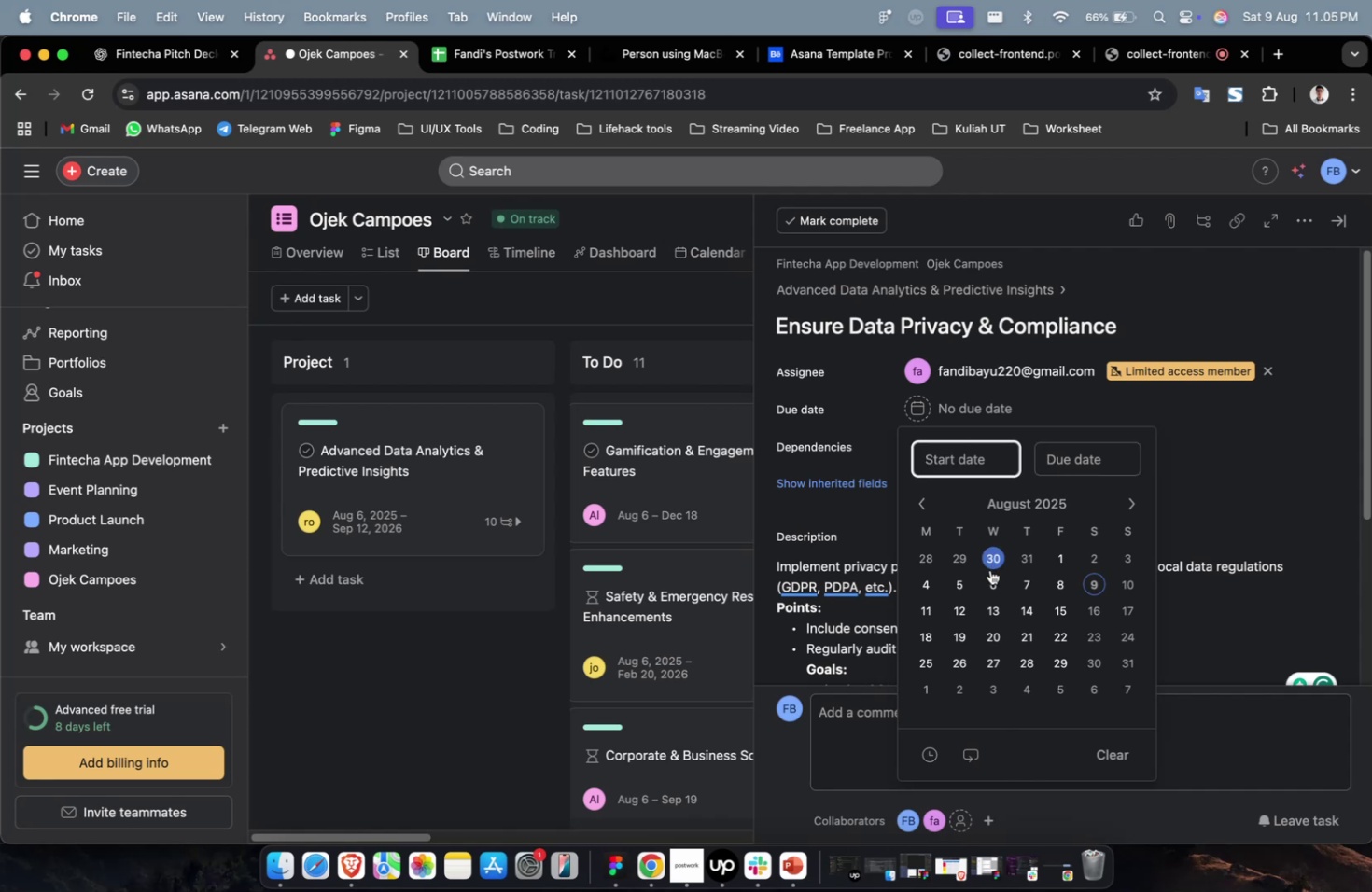 
double_click([987, 572])
 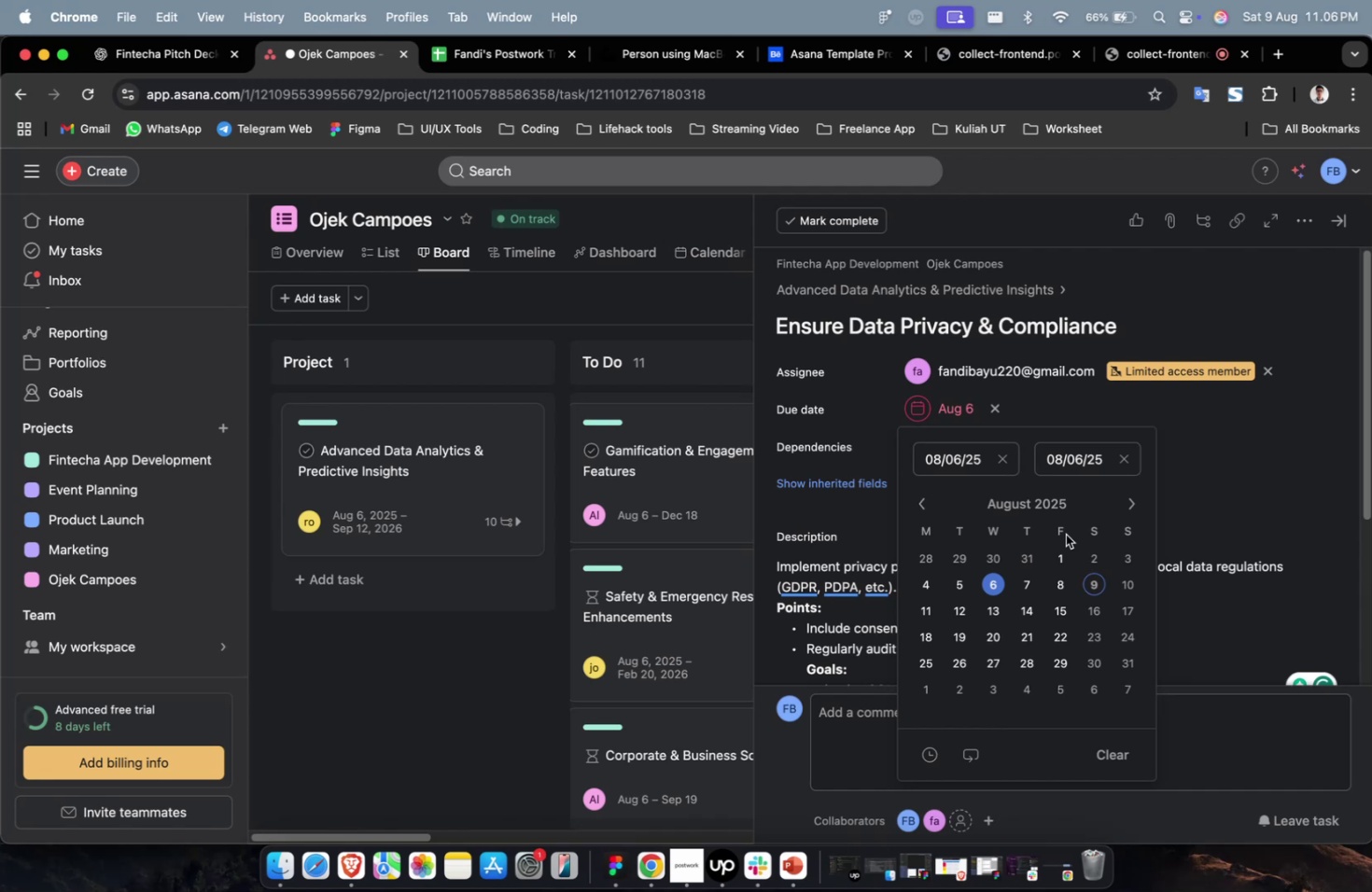 
wait(28.69)
 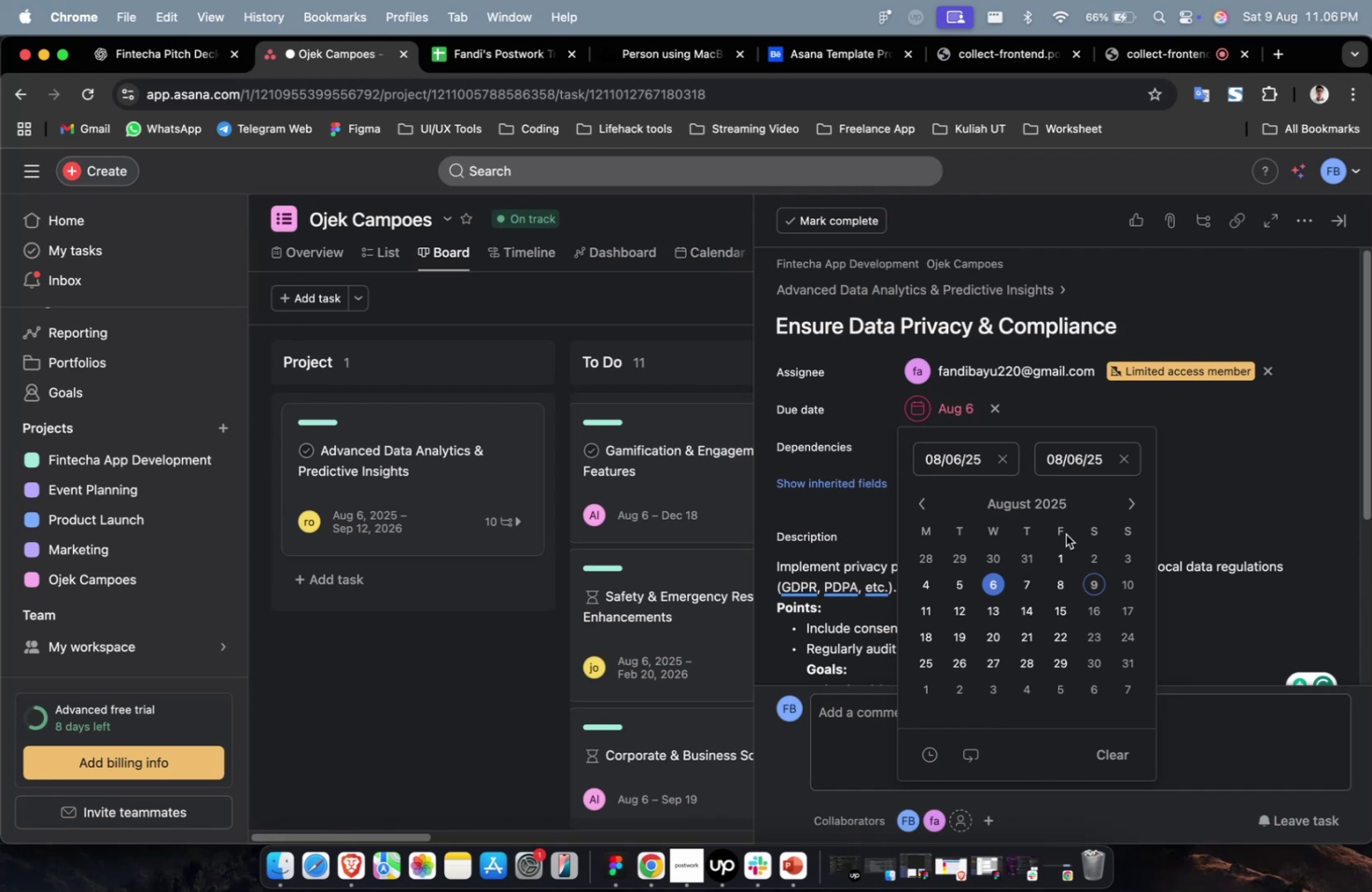 
left_click([1124, 507])
 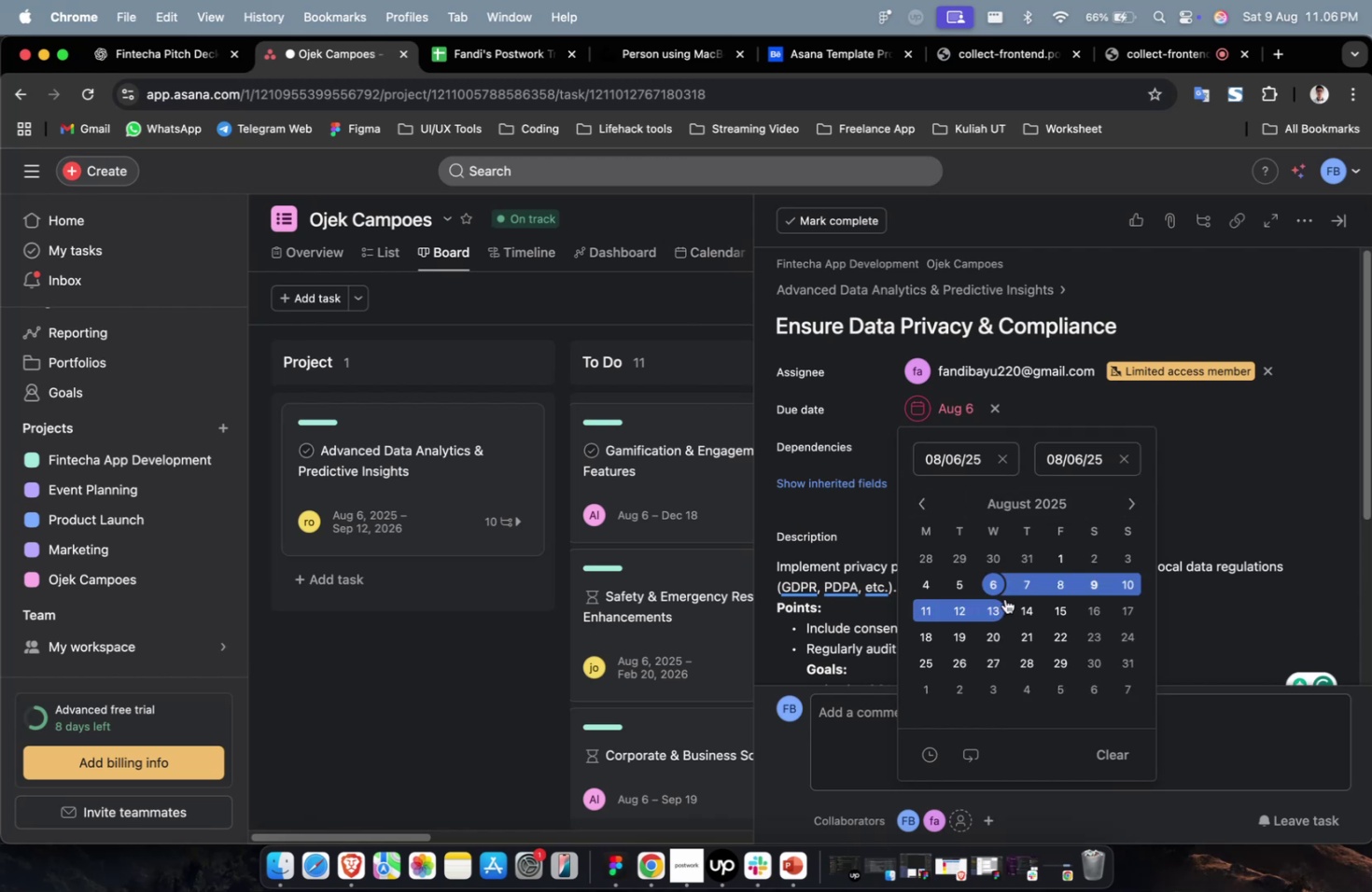 
left_click([1029, 581])
 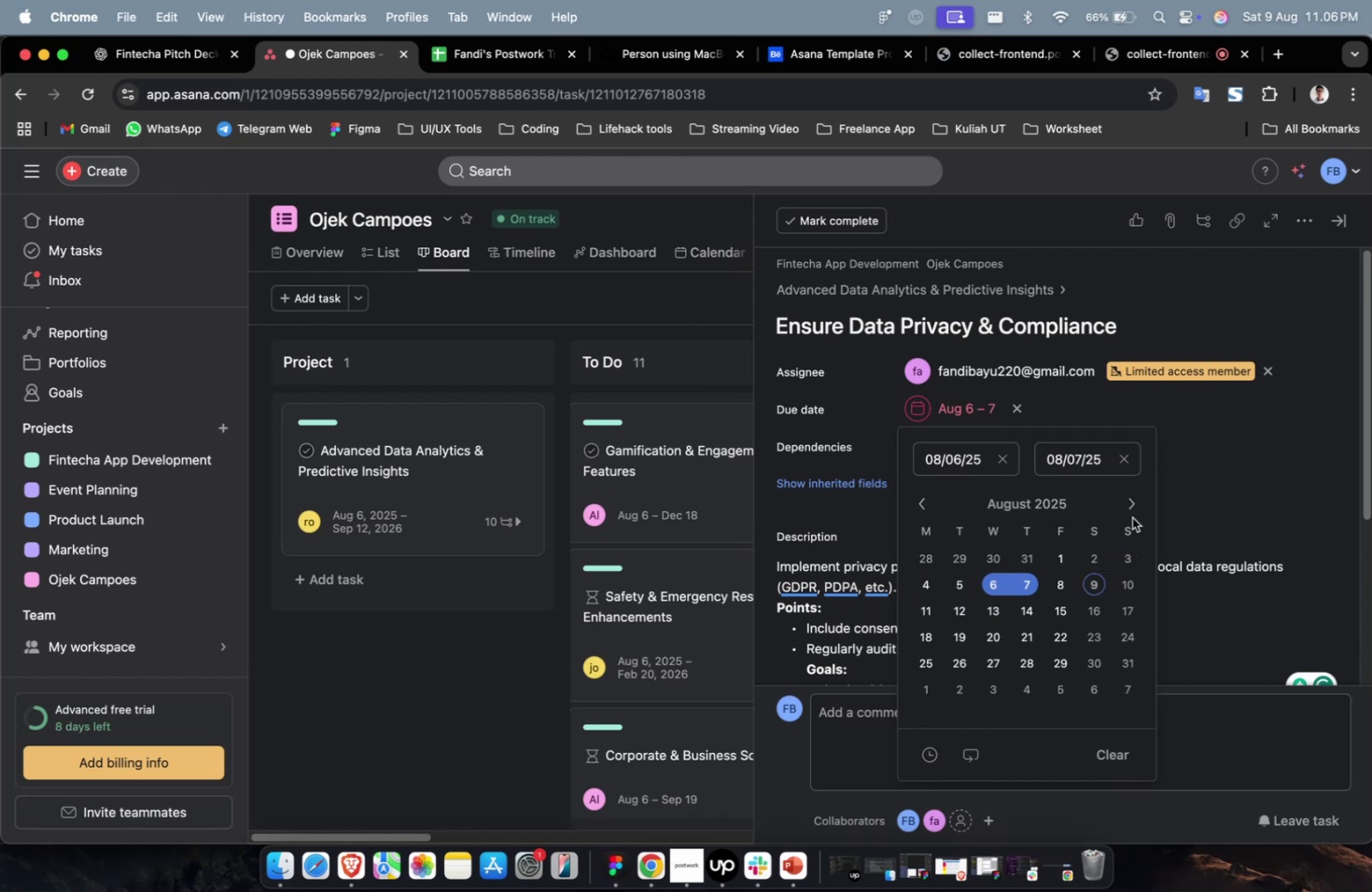 
left_click([1131, 499])
 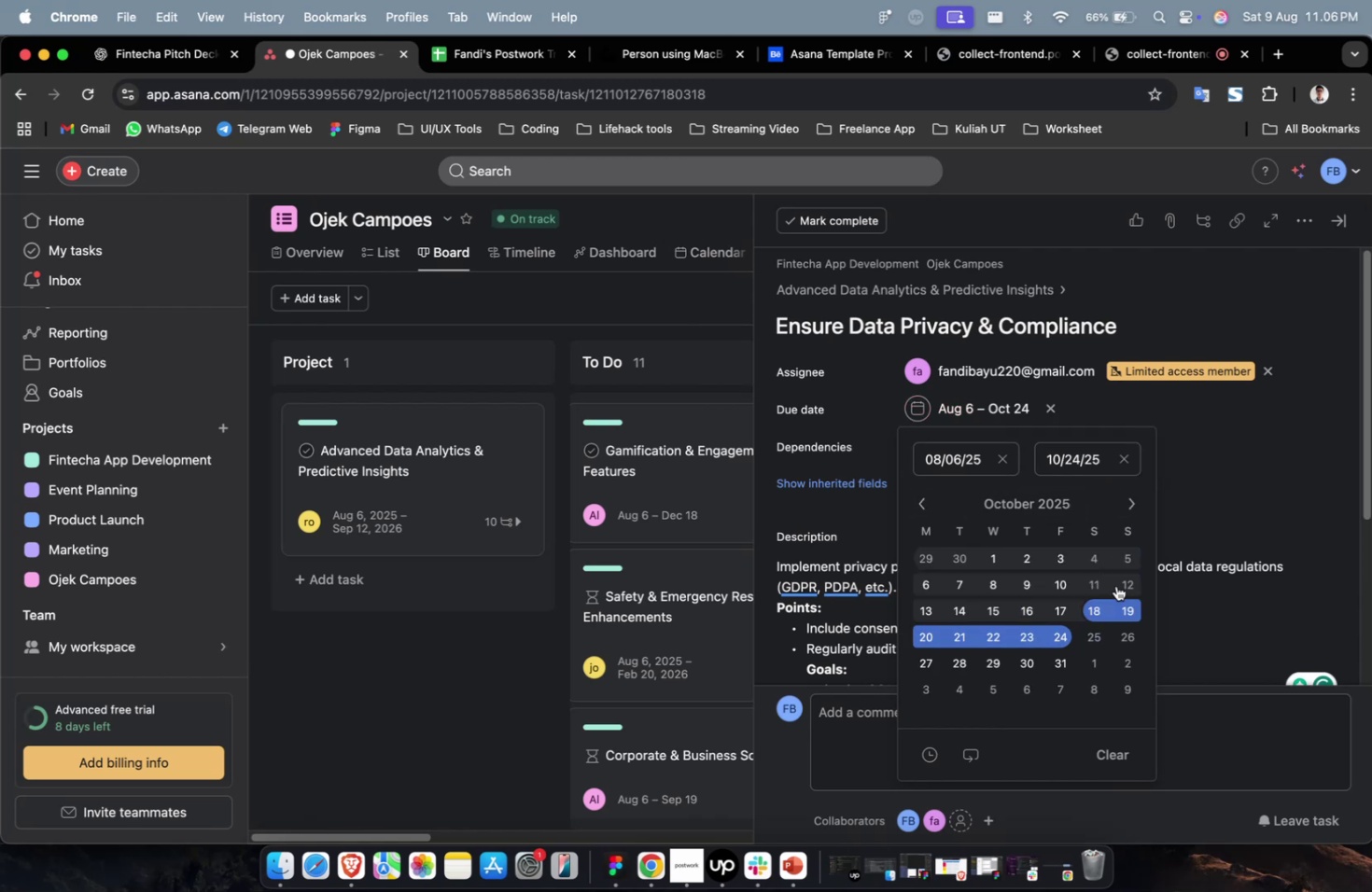 
triple_click([1279, 415])
 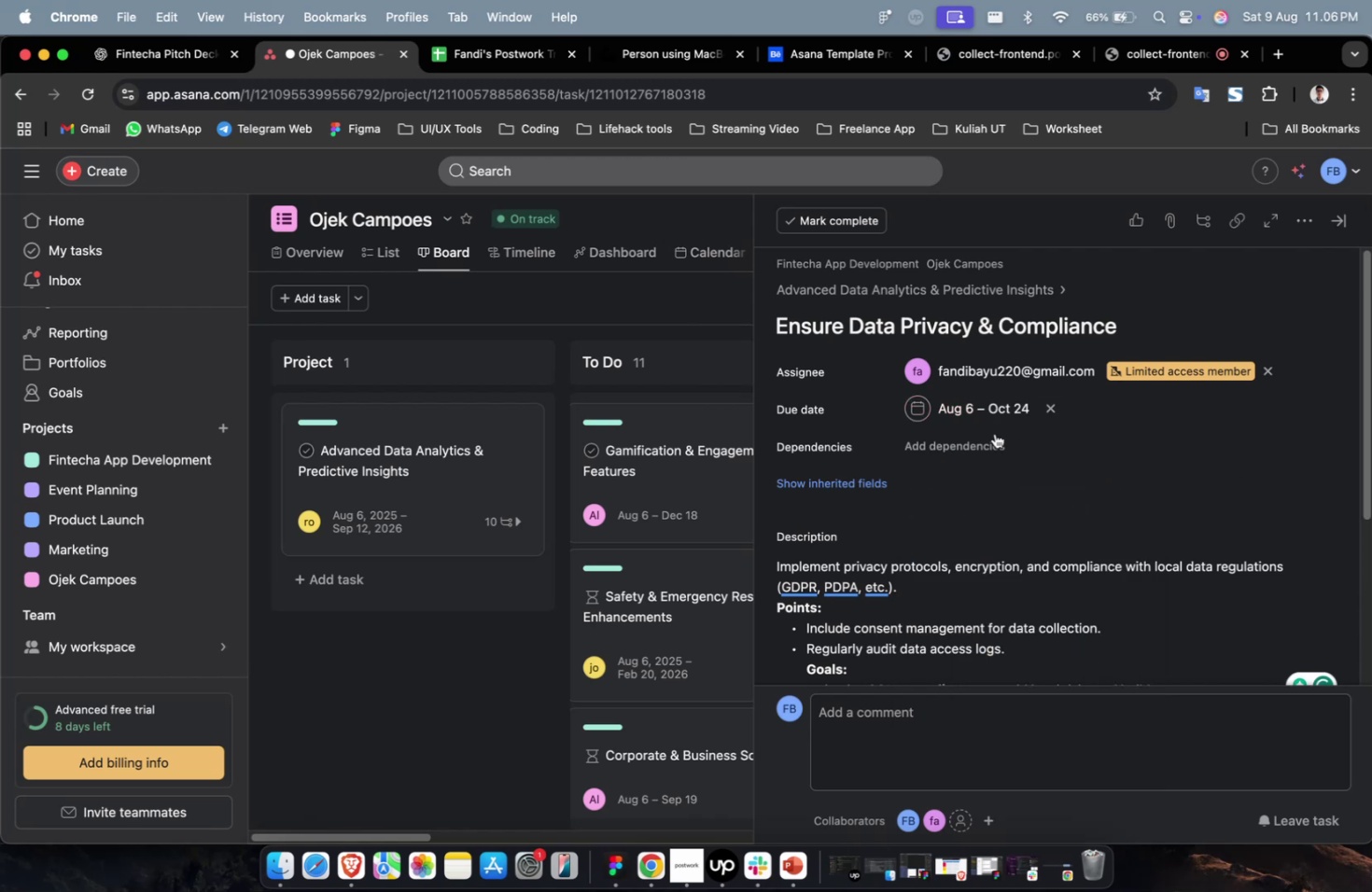 
triple_click([993, 434])
 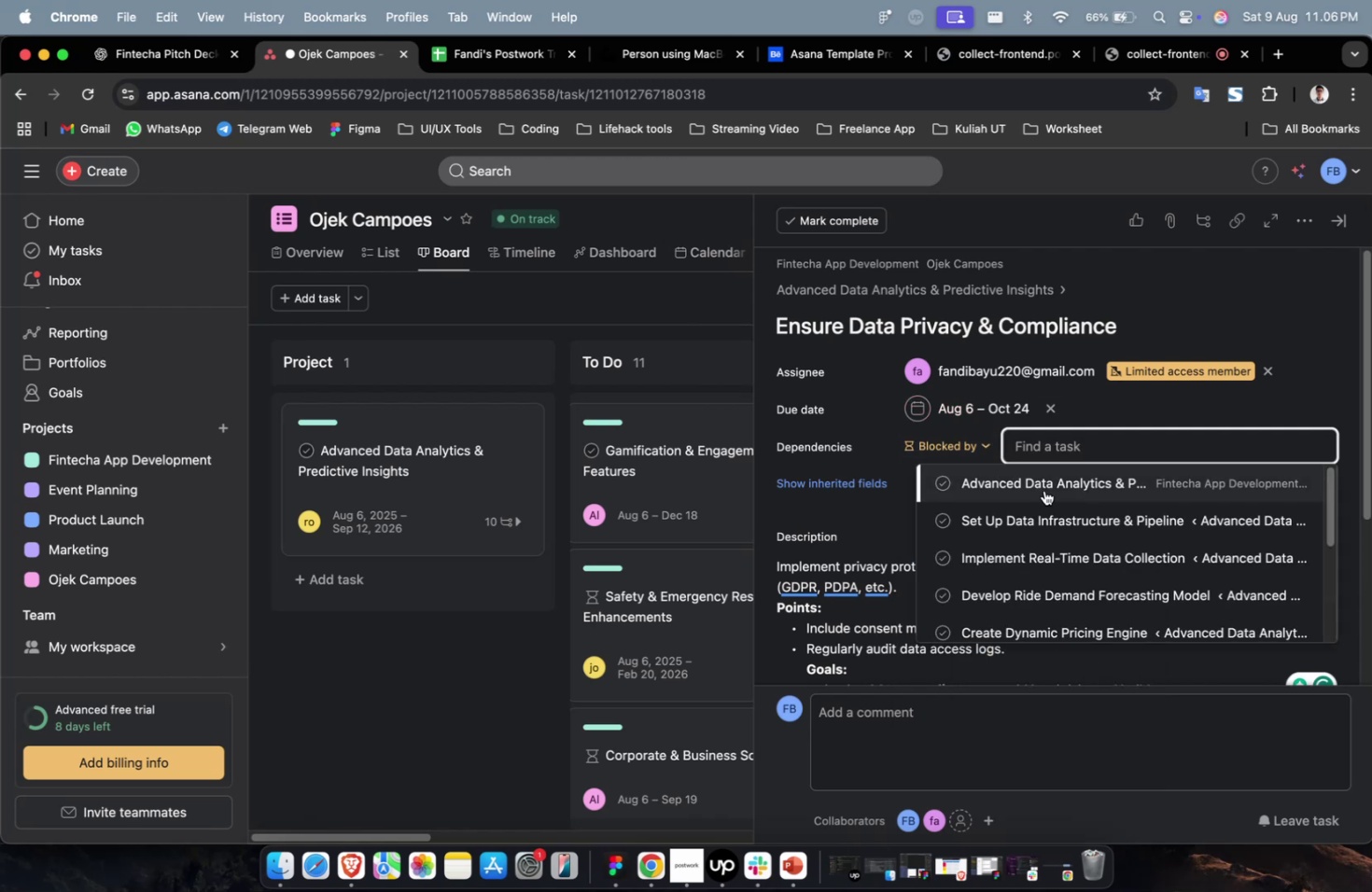 
left_click([1046, 495])
 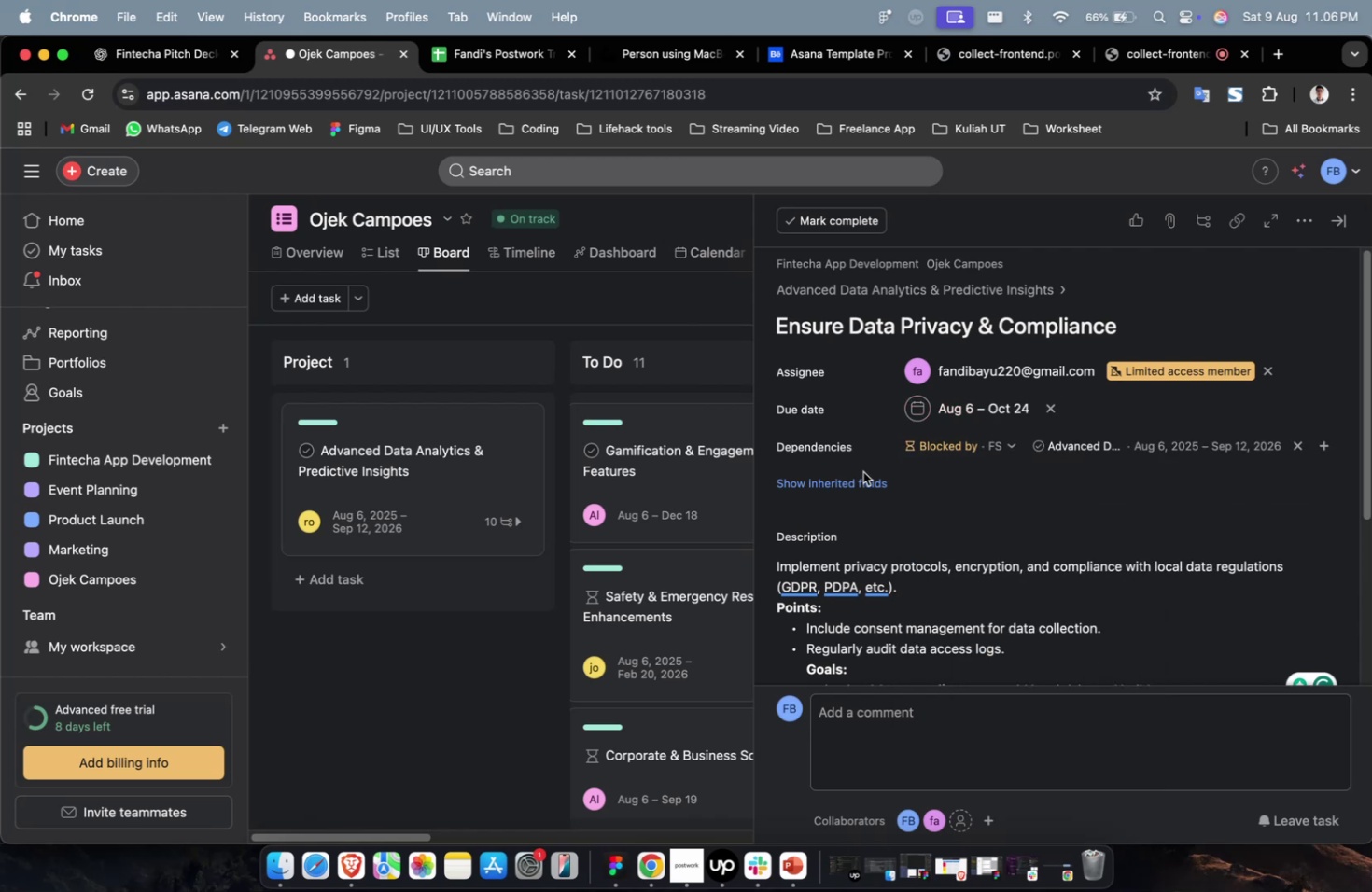 
double_click([857, 472])
 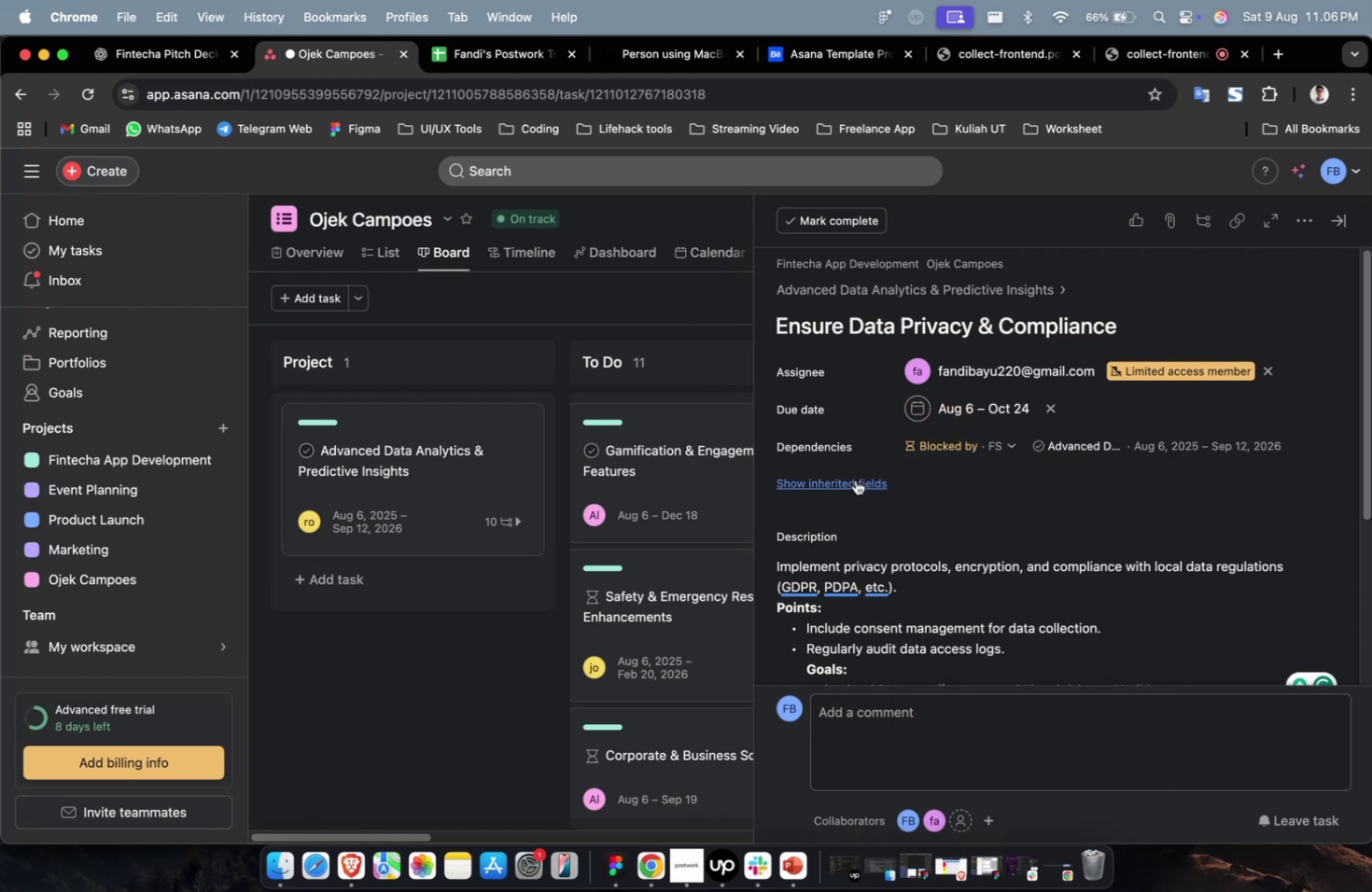 
triple_click([855, 481])
 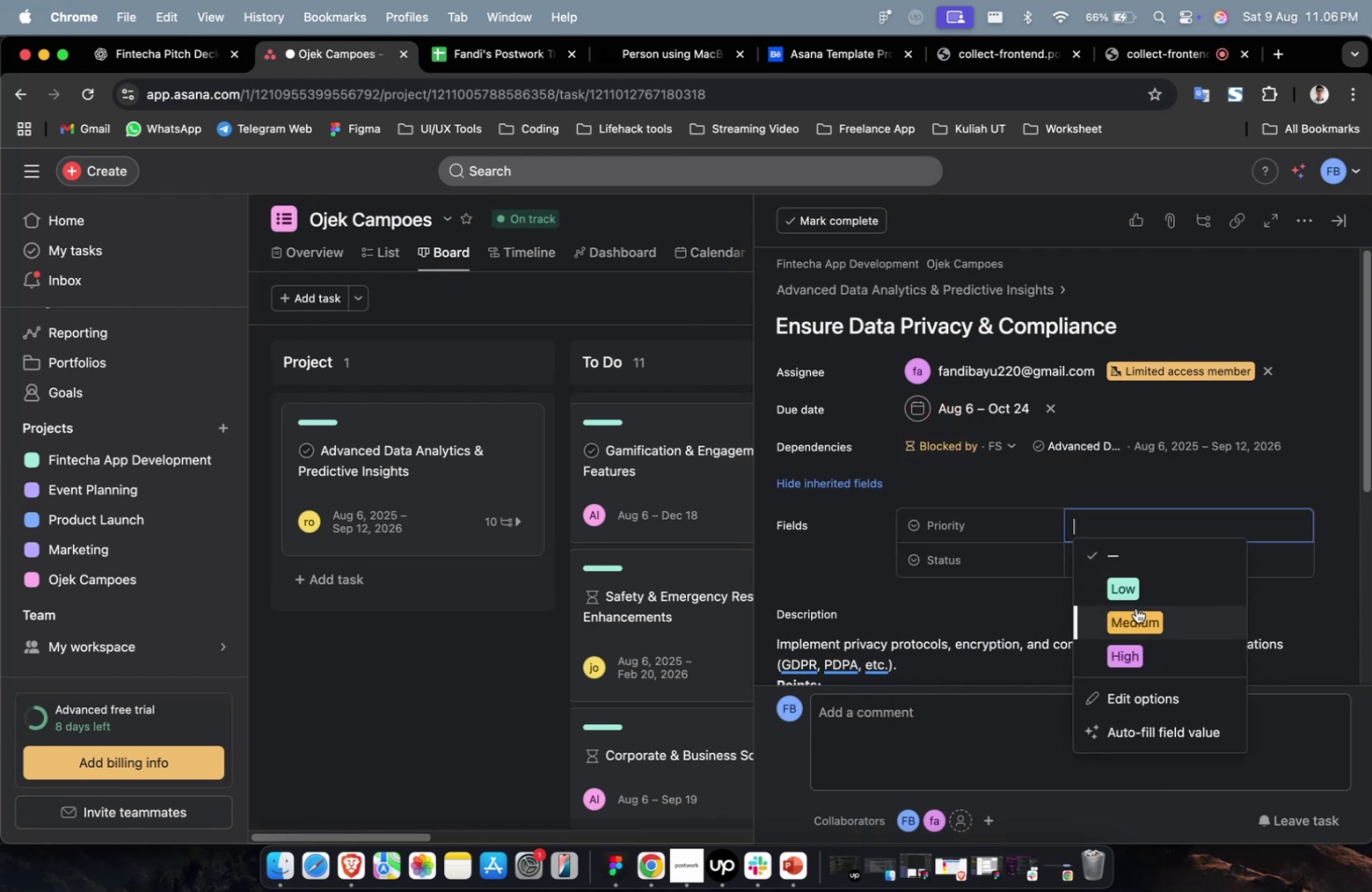 
triple_click([1137, 610])
 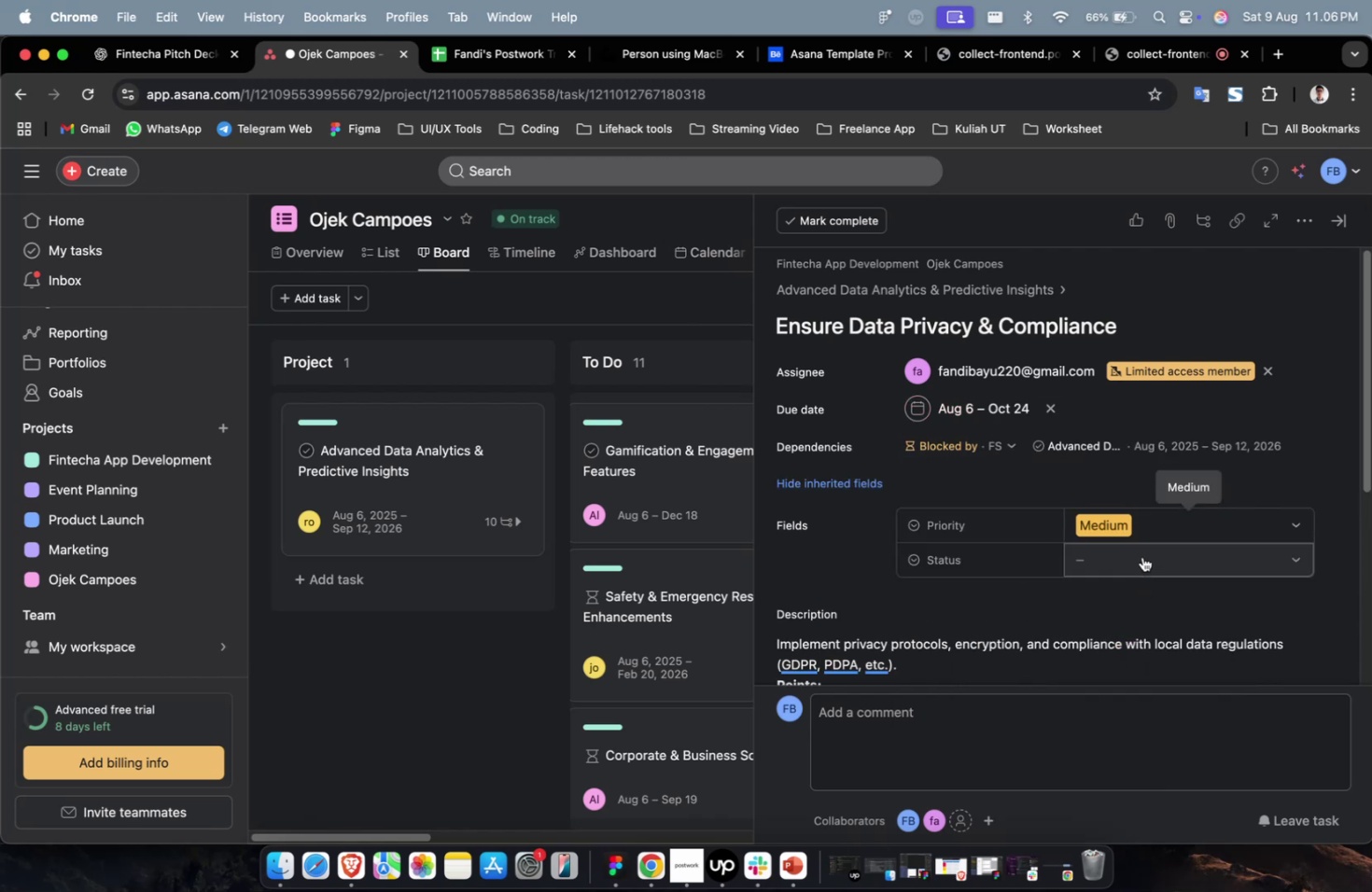 
triple_click([1141, 556])
 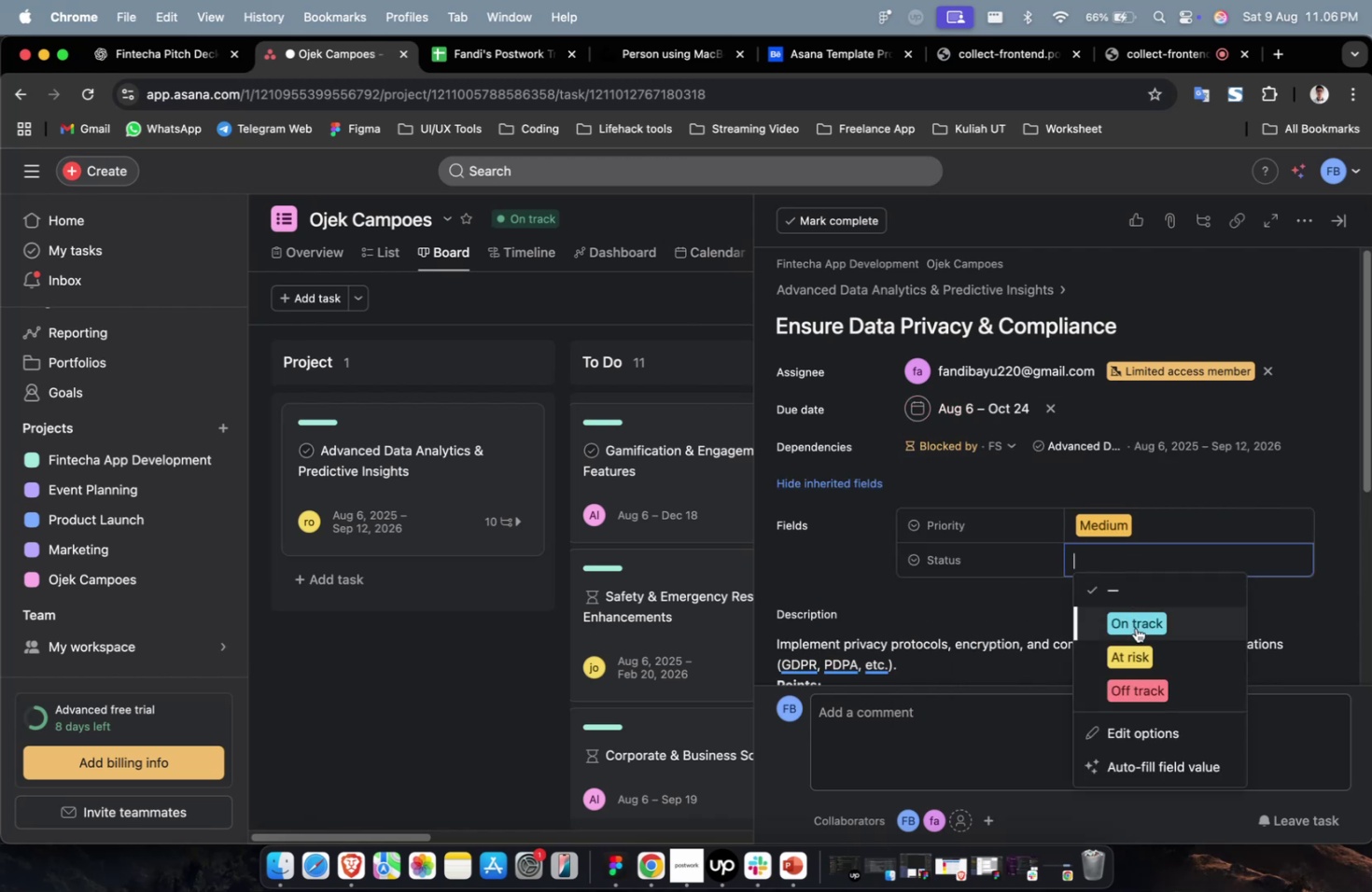 
triple_click([1135, 629])
 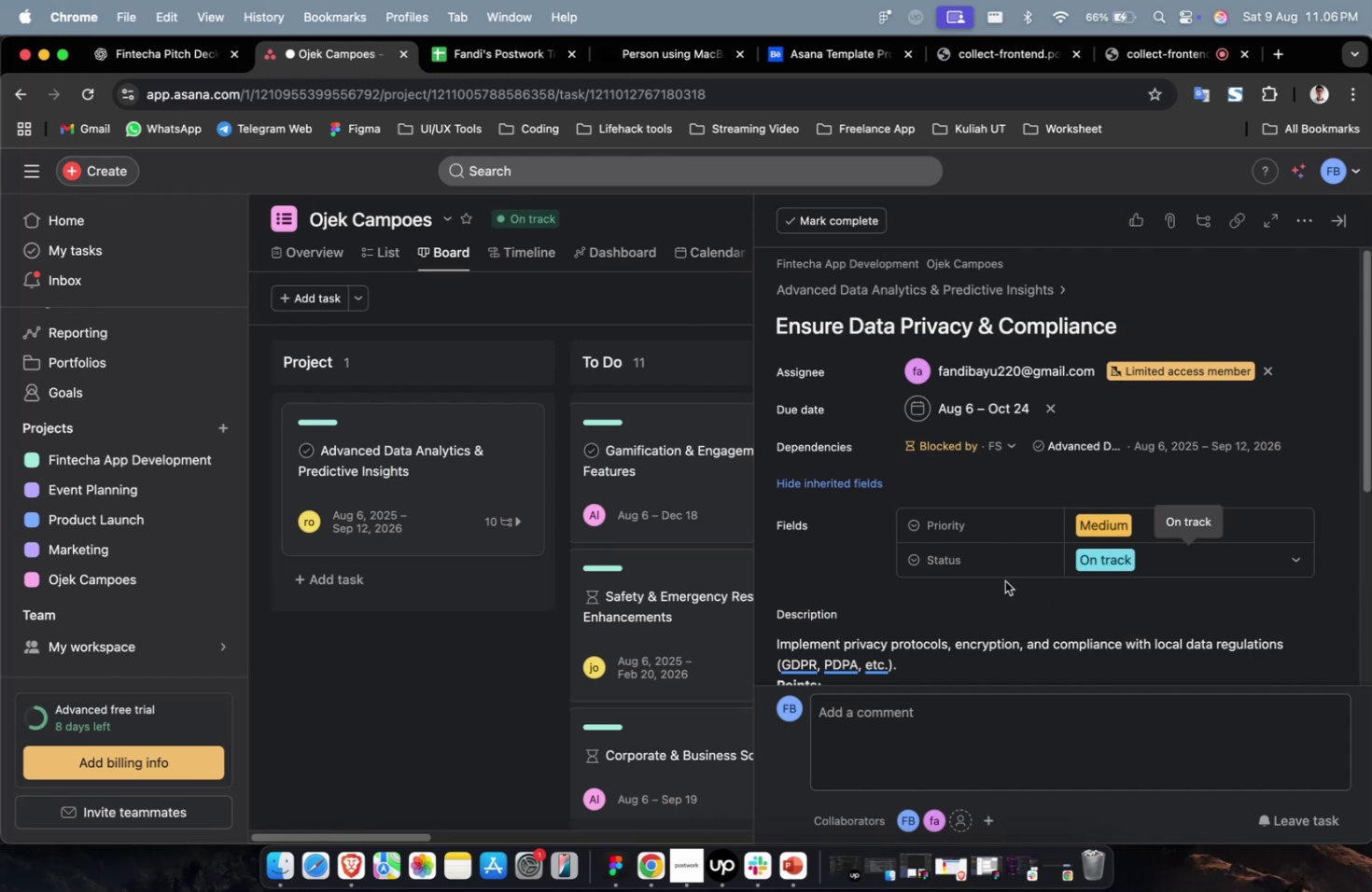 
scroll: coordinate [1065, 573], scroll_direction: down, amount: 50.0
 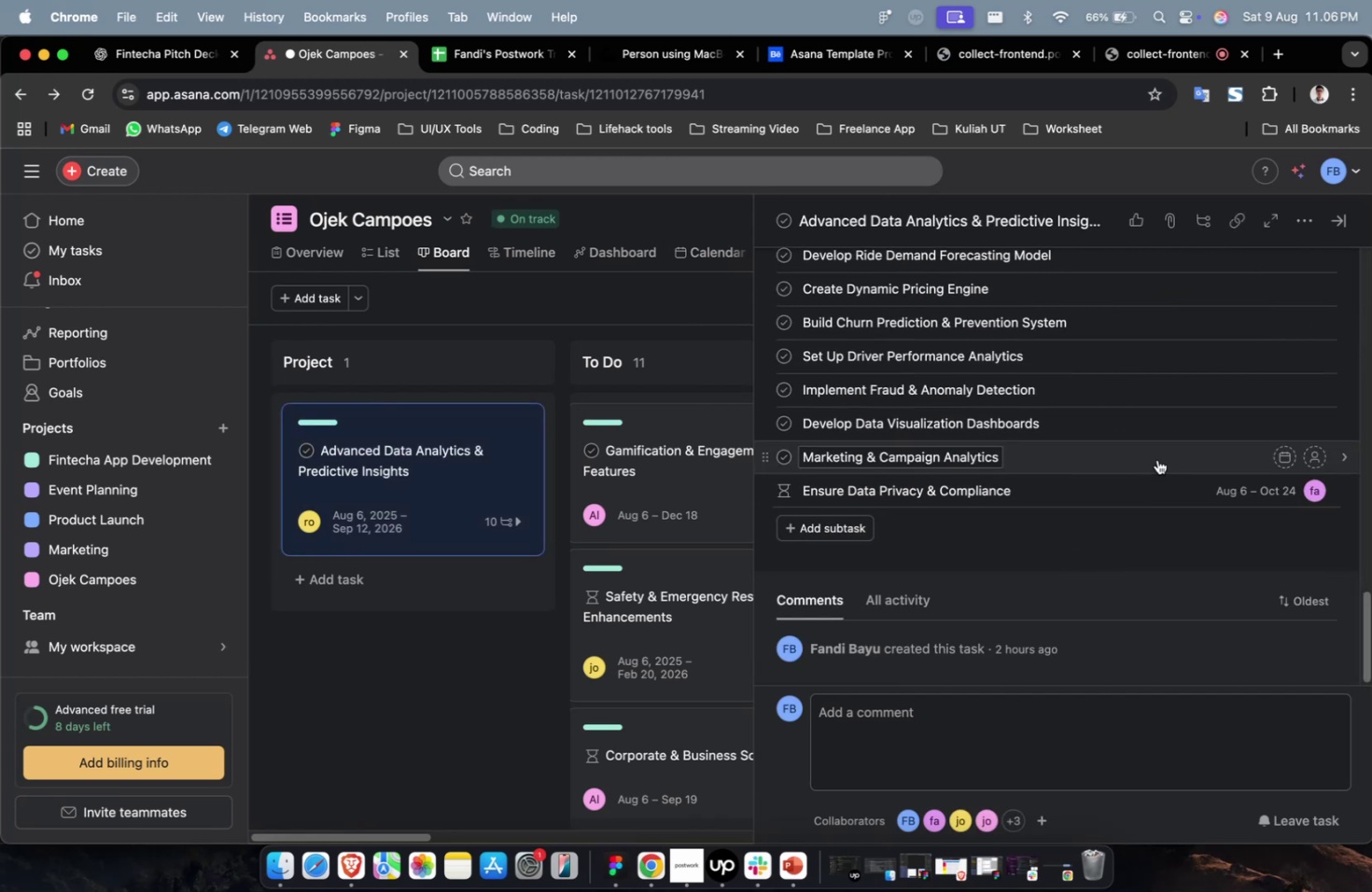 
left_click([1158, 457])
 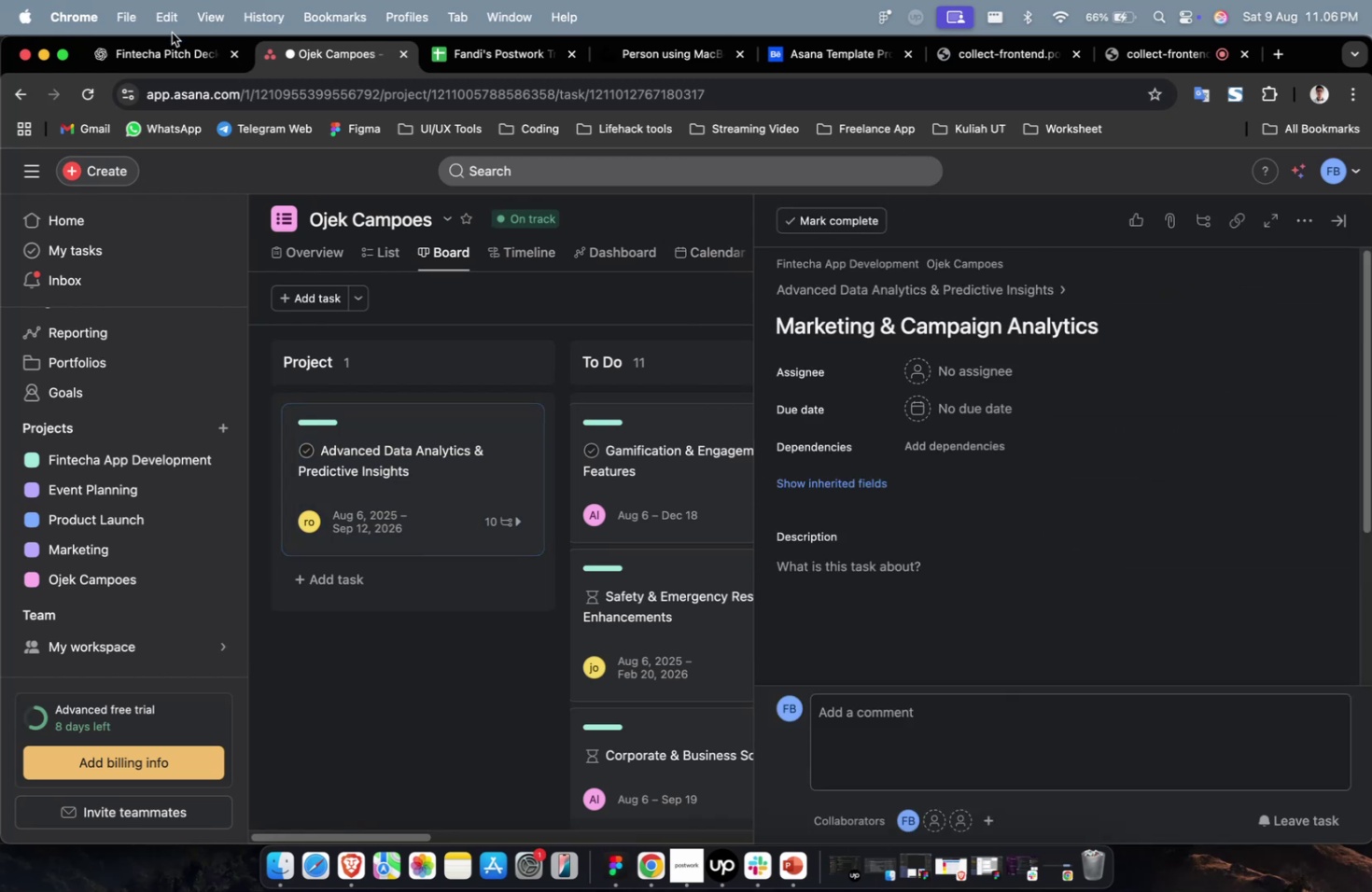 
left_click([171, 50])
 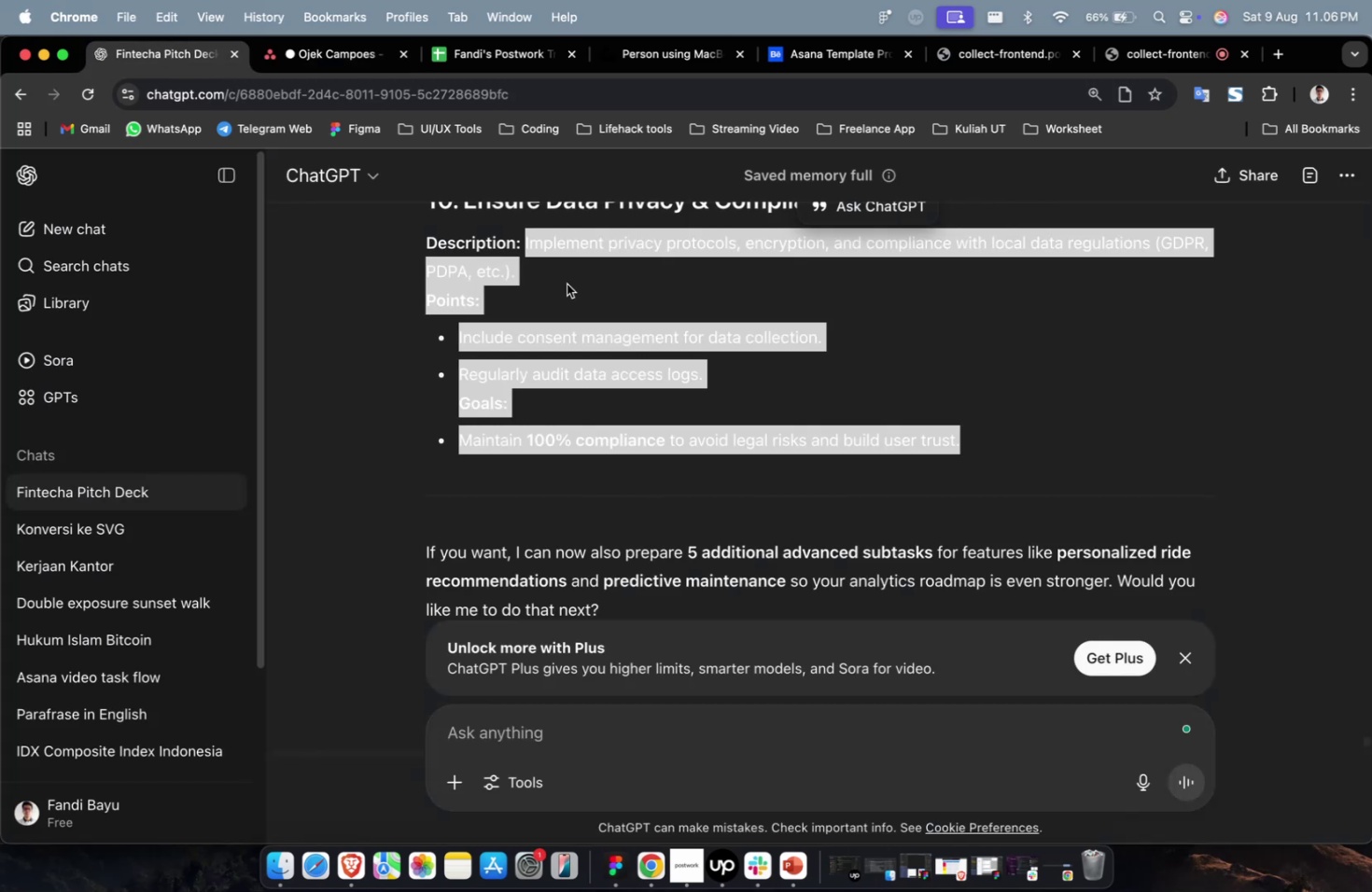 
scroll: coordinate [781, 397], scroll_direction: up, amount: 13.0
 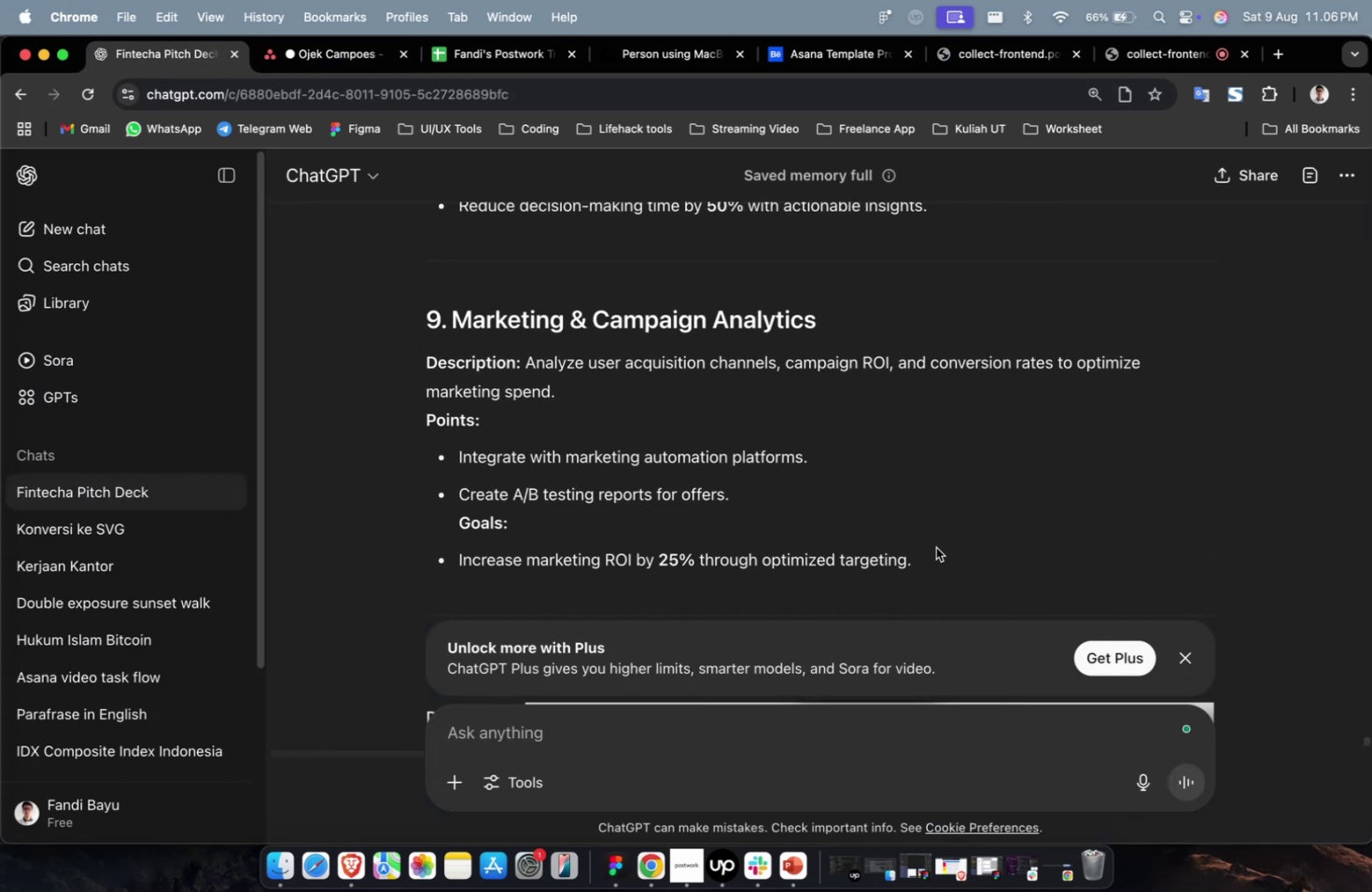 
left_click_drag(start_coordinate=[943, 562], to_coordinate=[526, 361])
 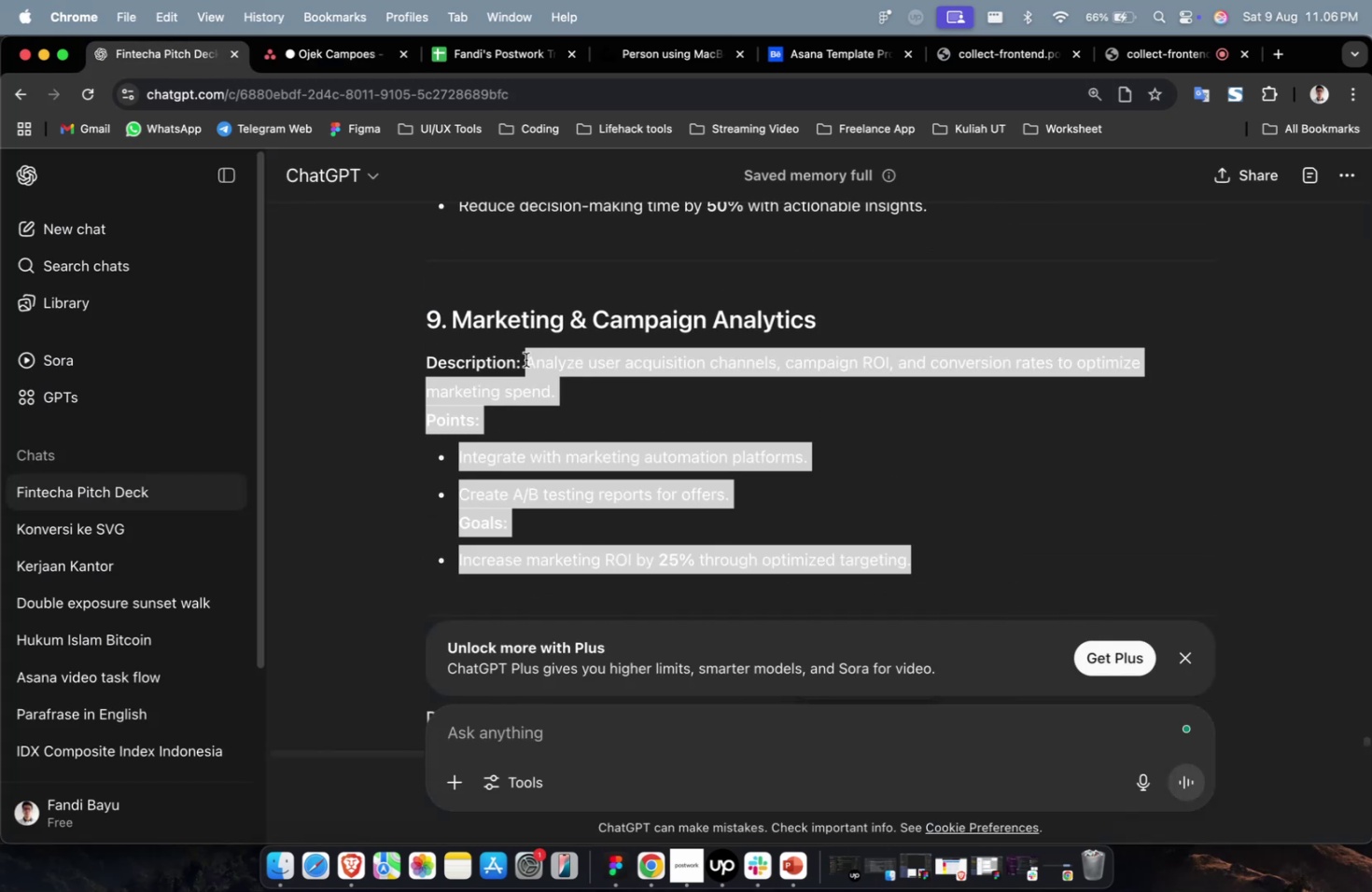 
key(Meta+C)
 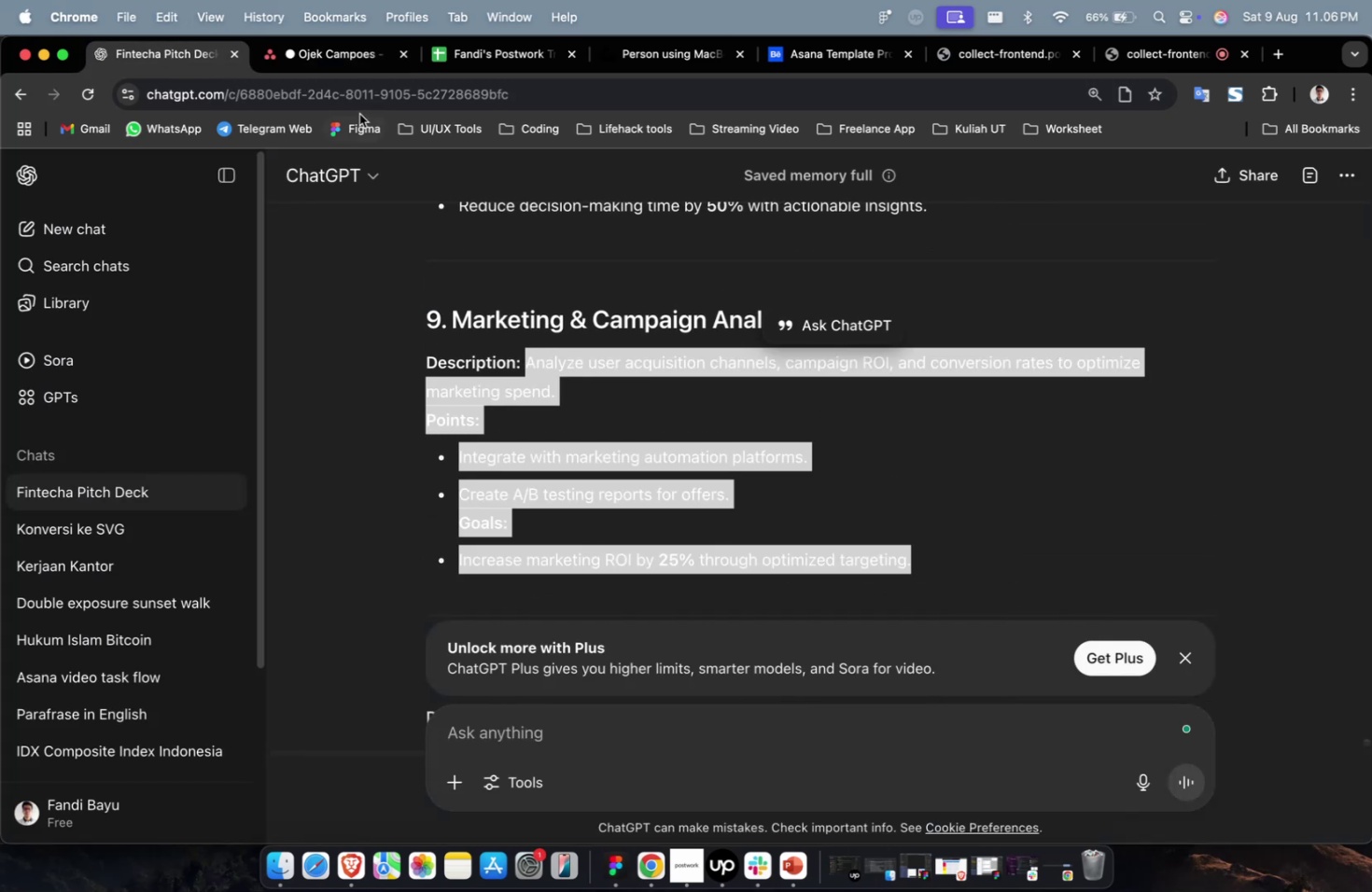 
key(Meta+C)
 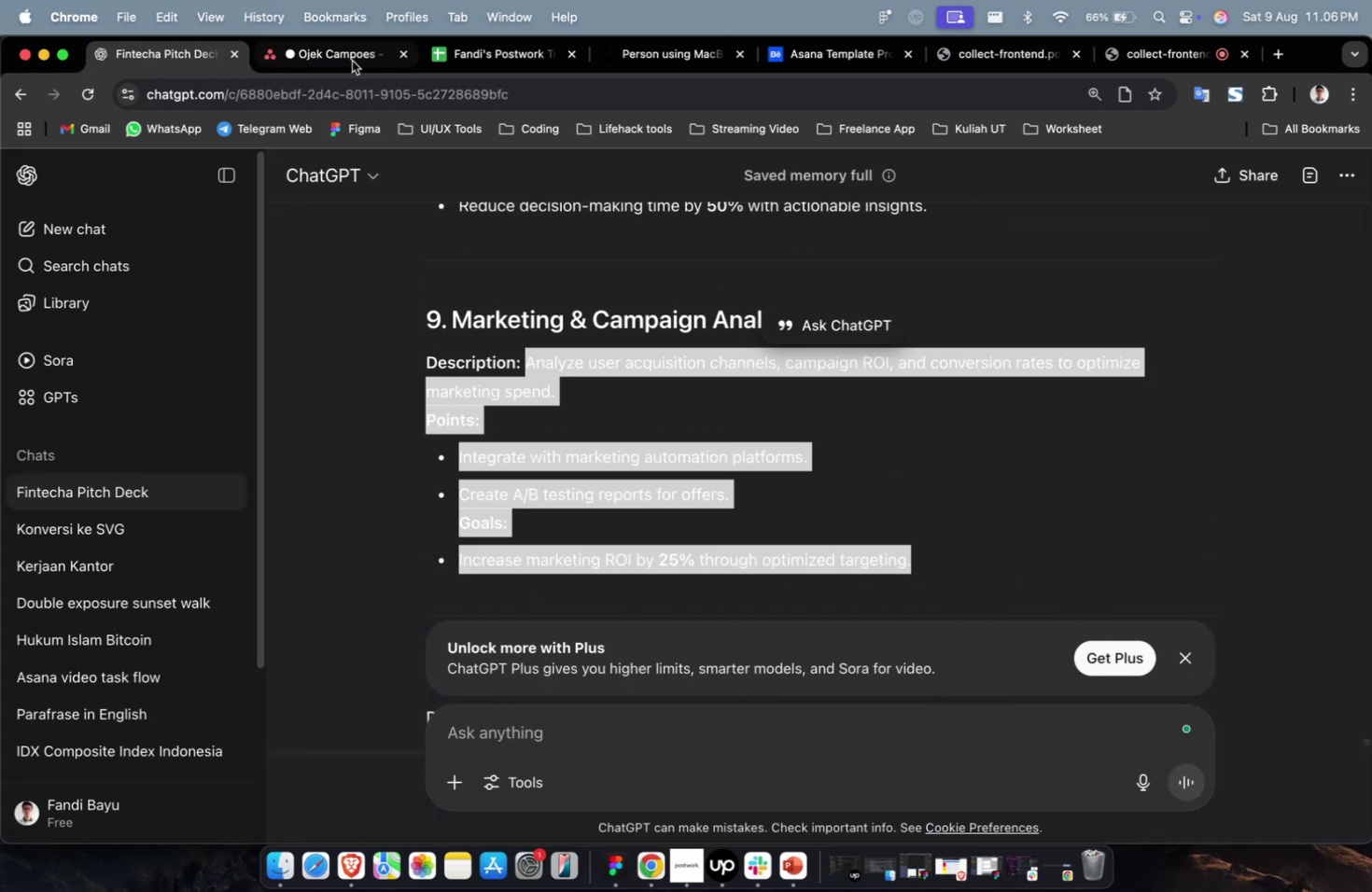 
left_click([352, 61])
 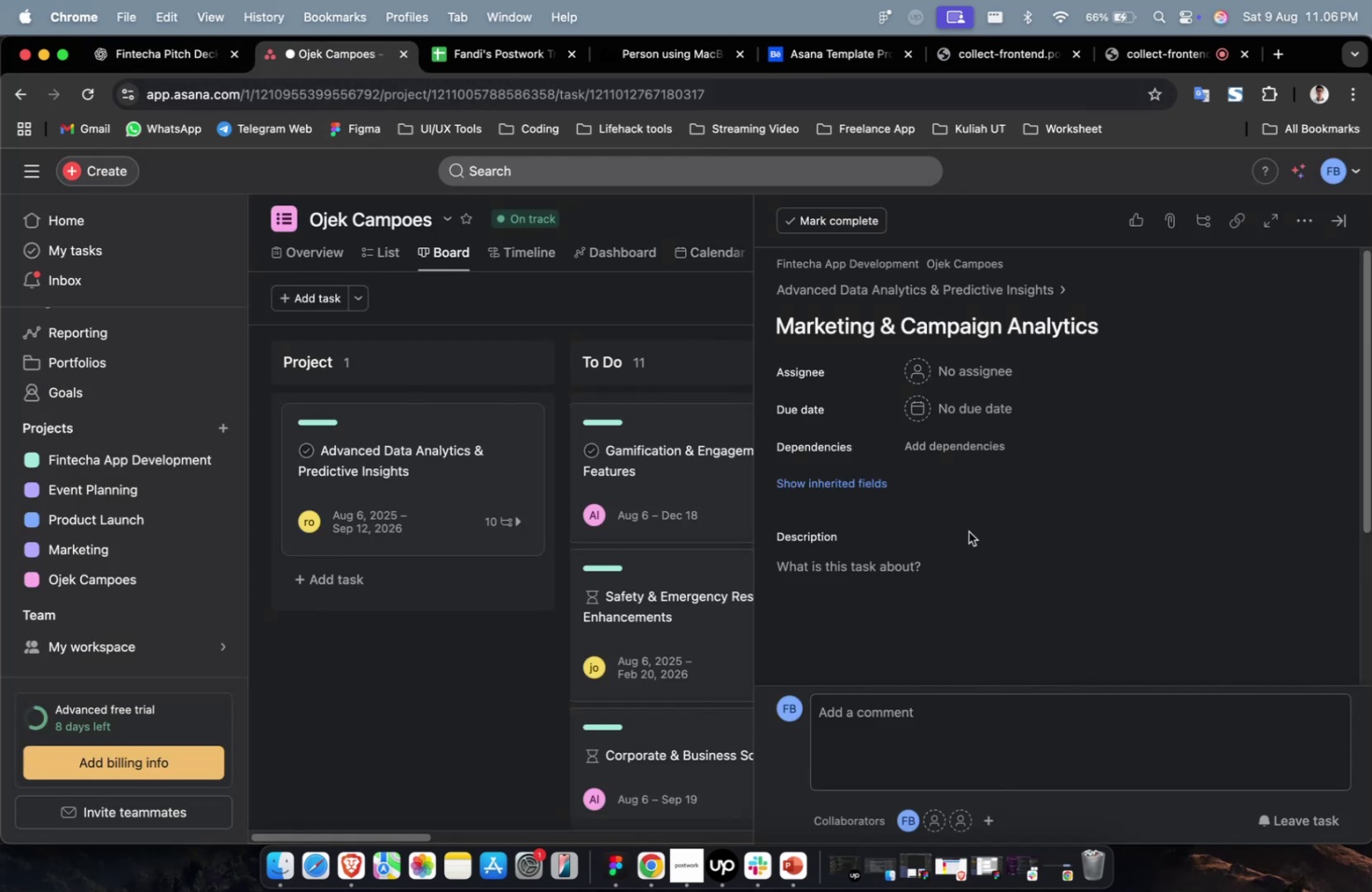 
double_click([962, 574])
 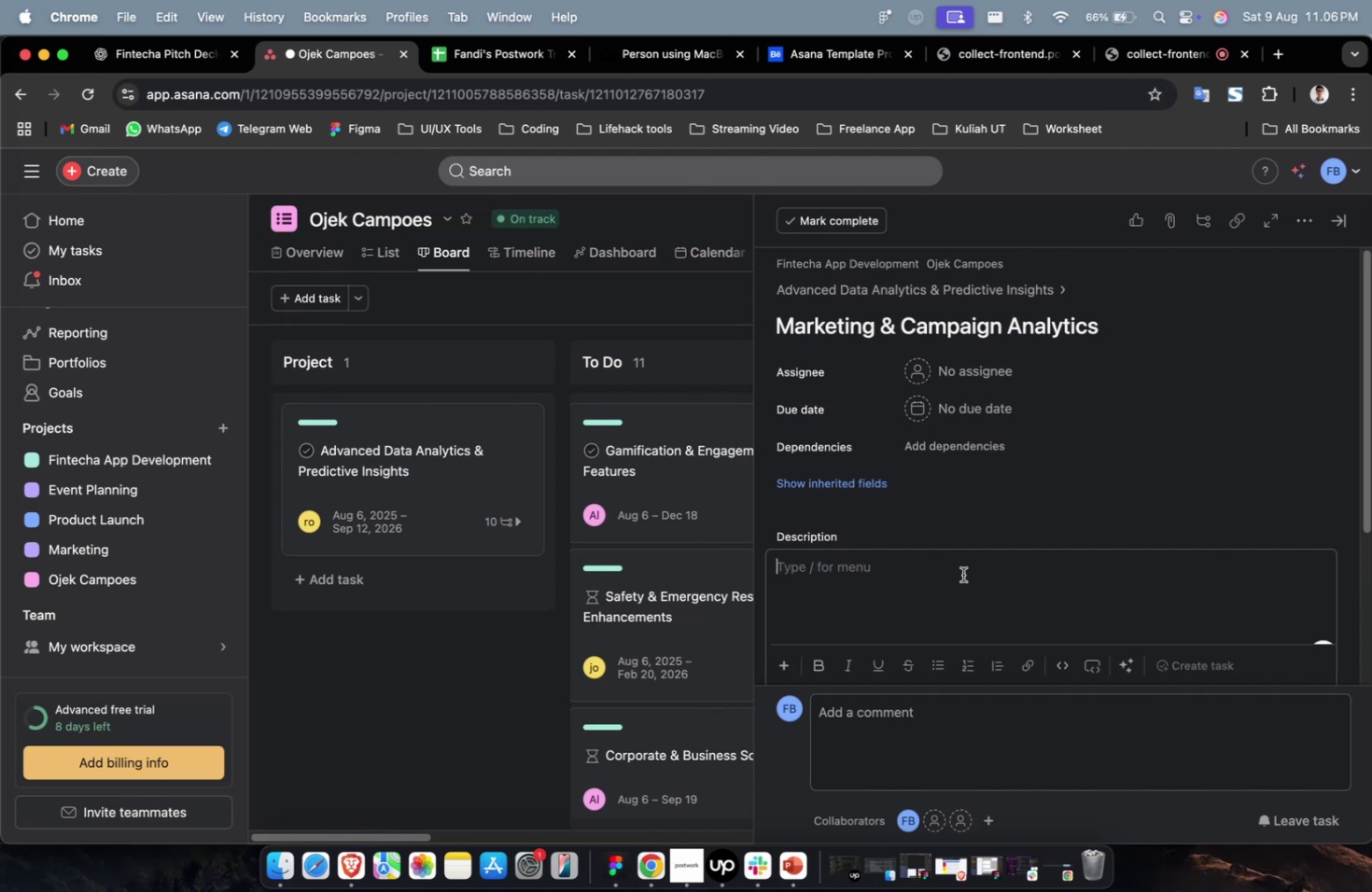 
key(Meta+V)
 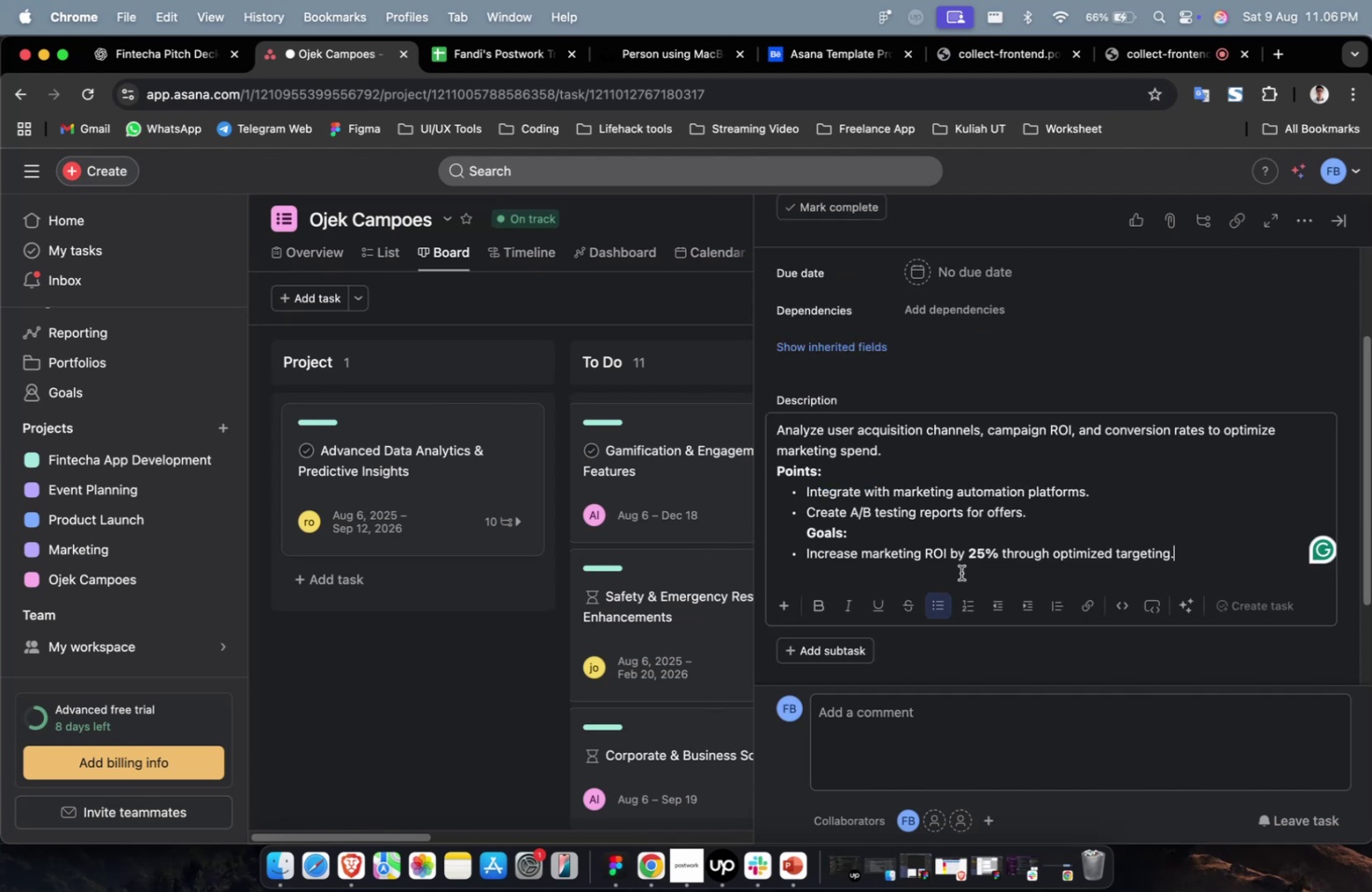 
scroll: coordinate [960, 572], scroll_direction: up, amount: 12.0
 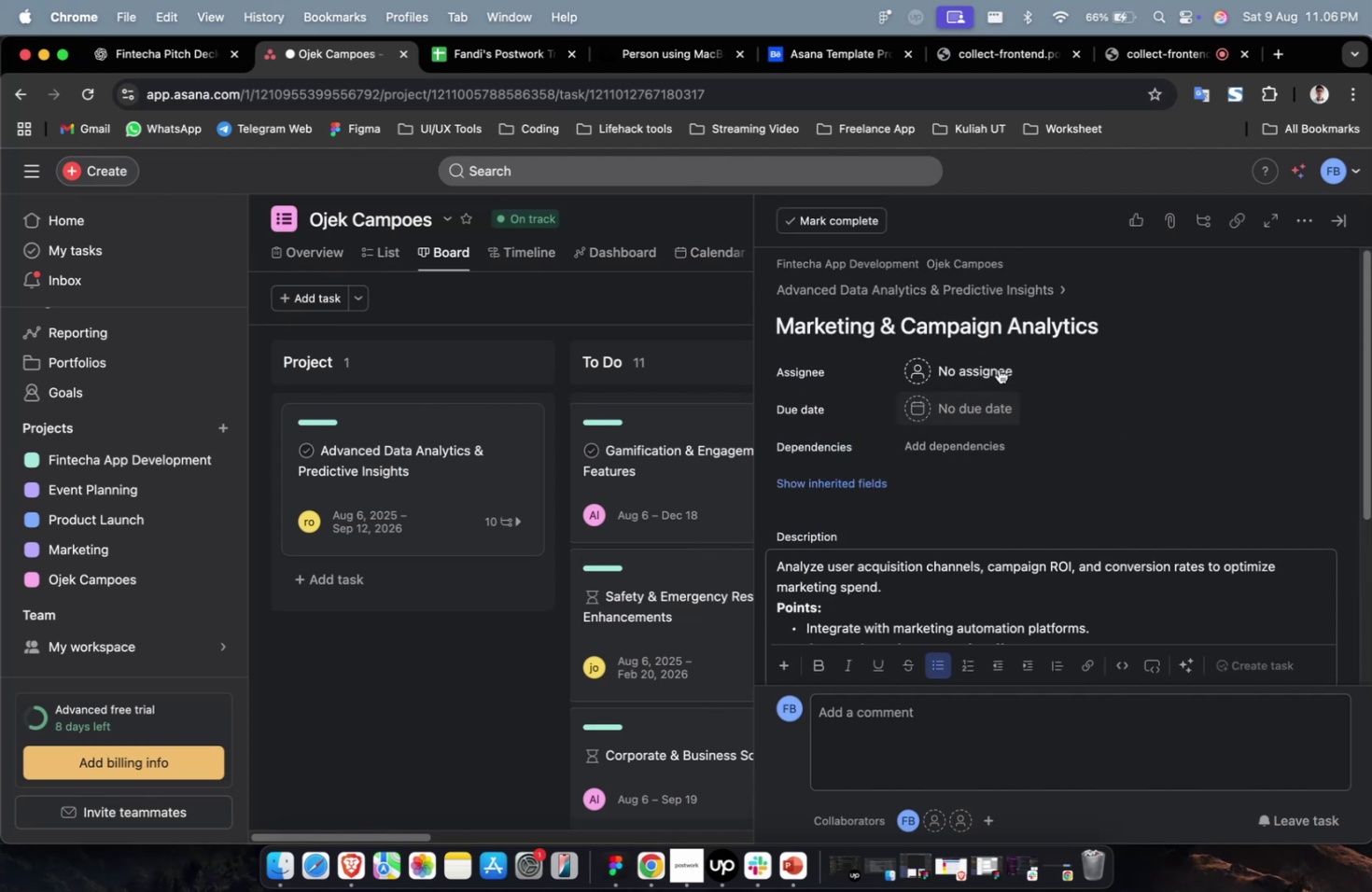 
left_click([996, 365])
 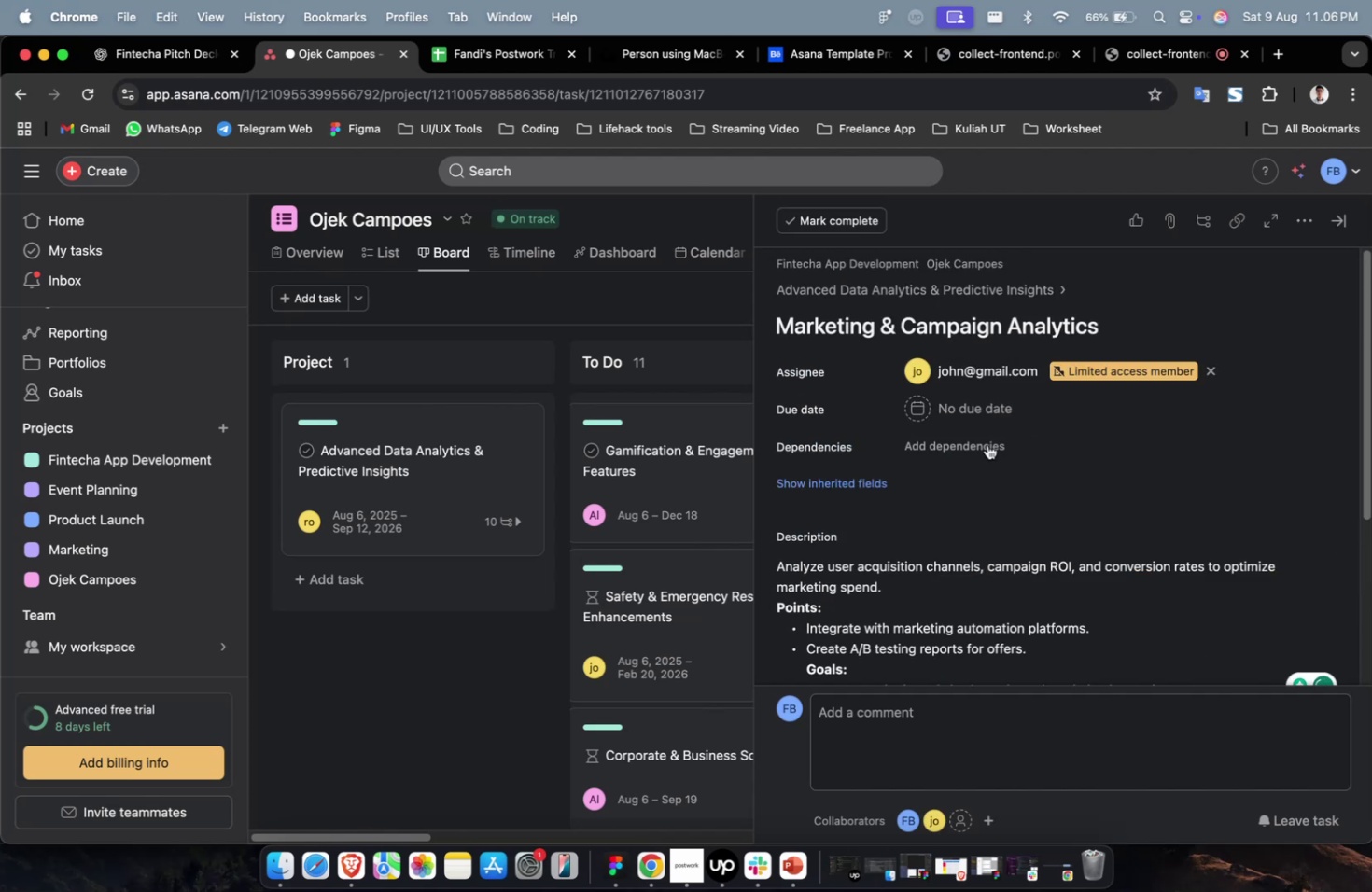 
double_click([980, 377])
 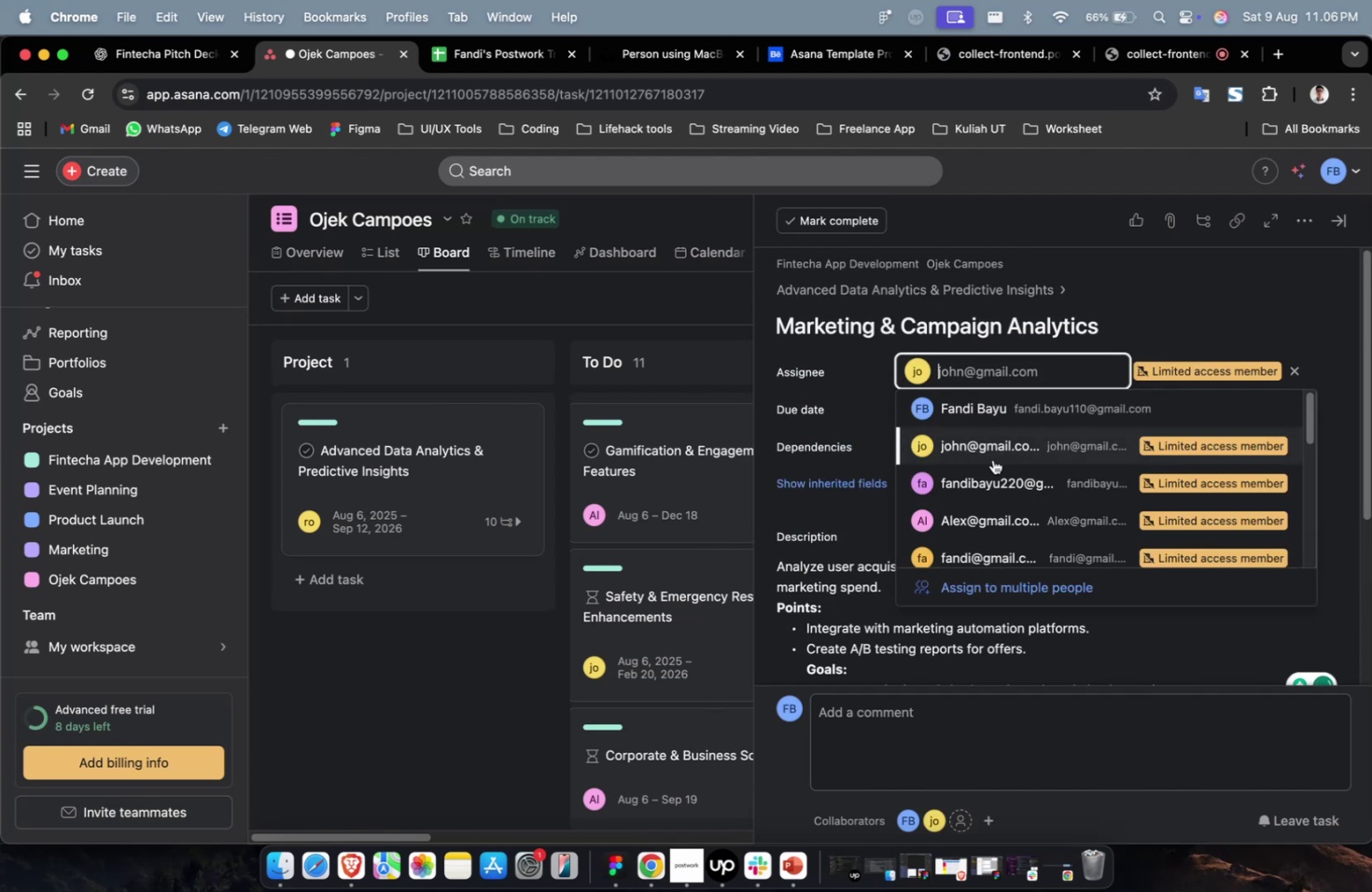 
scroll: coordinate [1007, 488], scroll_direction: down, amount: 9.0
 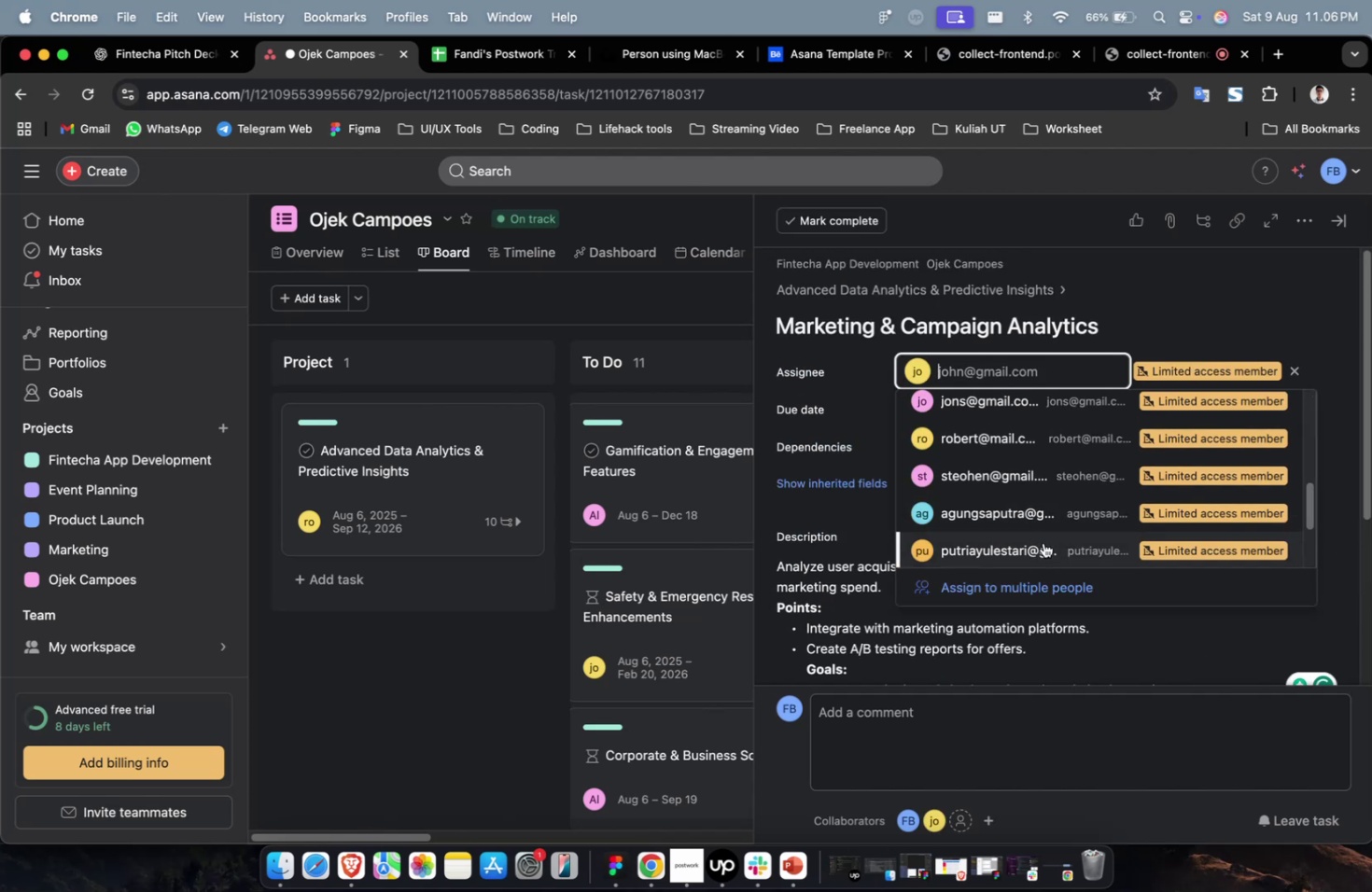 
left_click([1043, 540])
 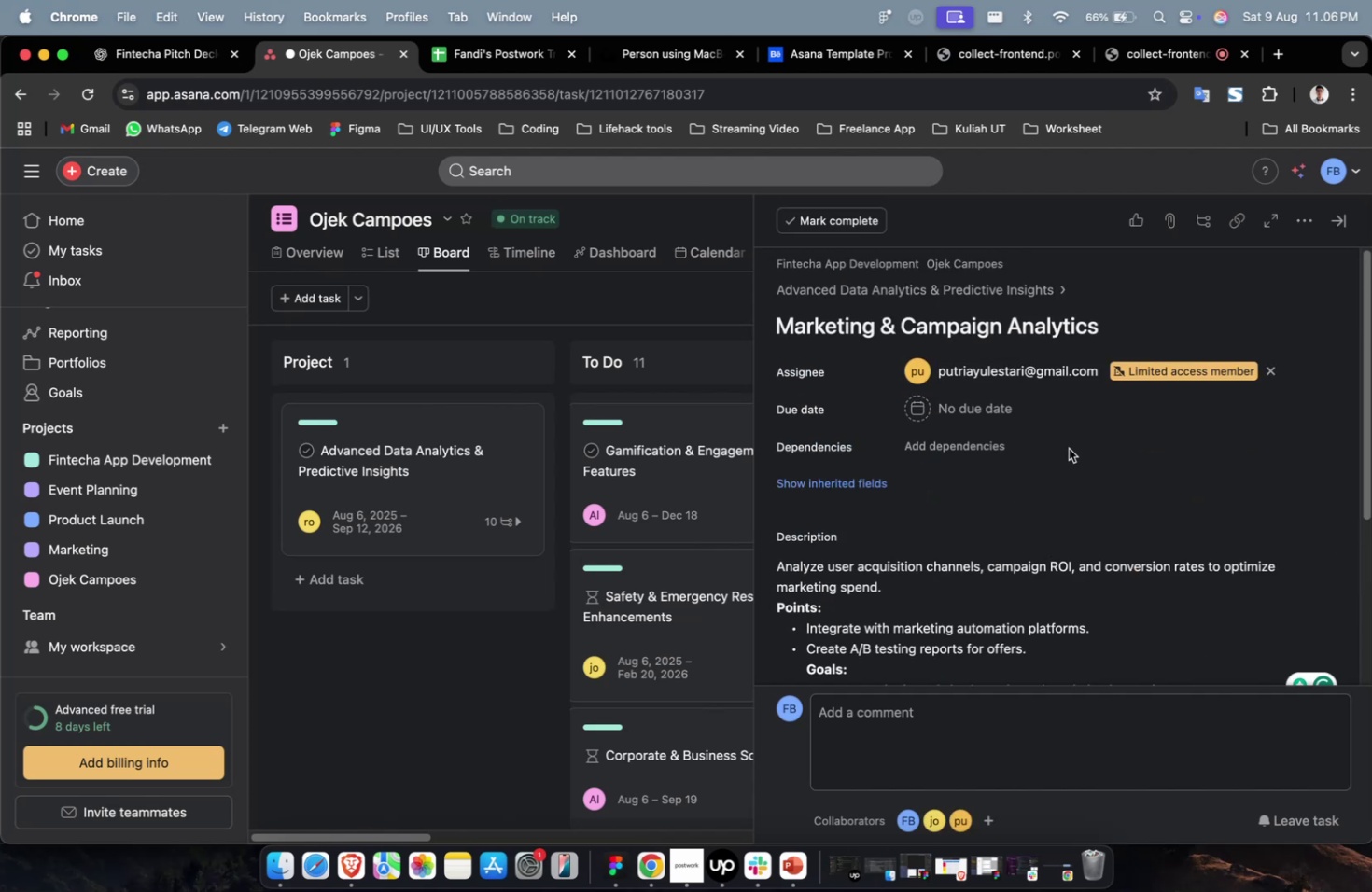 
left_click([984, 403])
 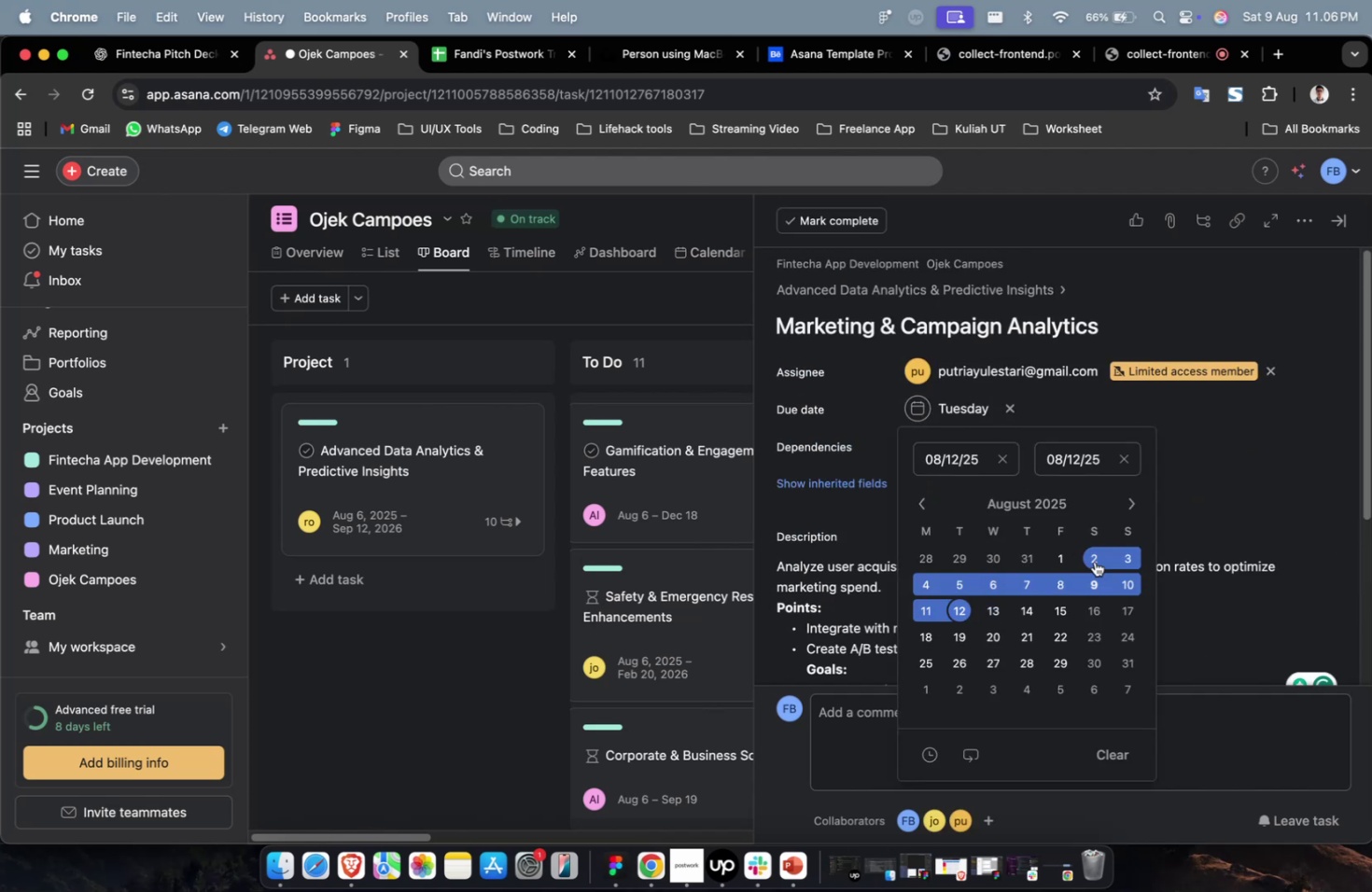 
double_click([1132, 504])
 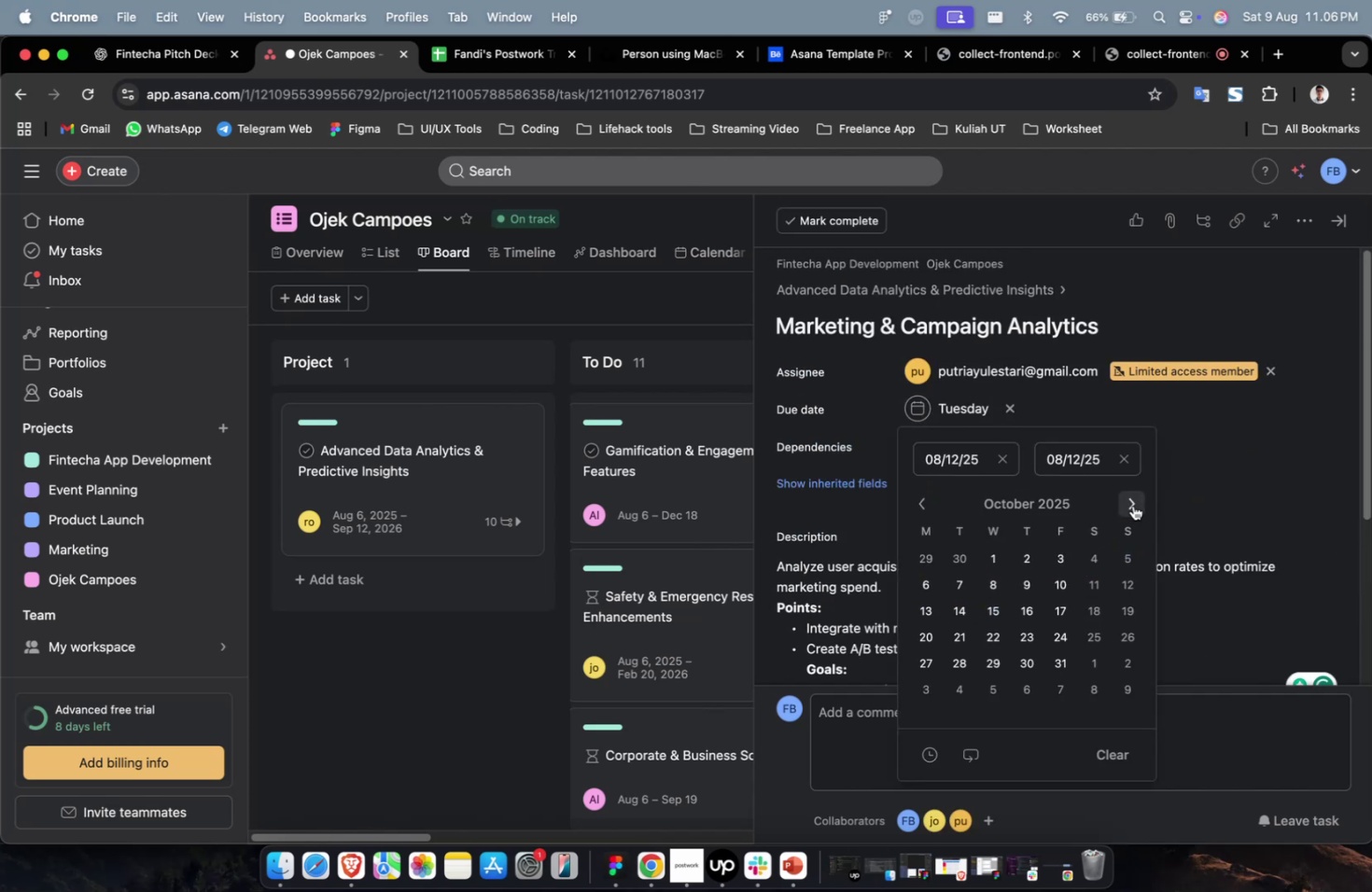 
triple_click([1132, 504])
 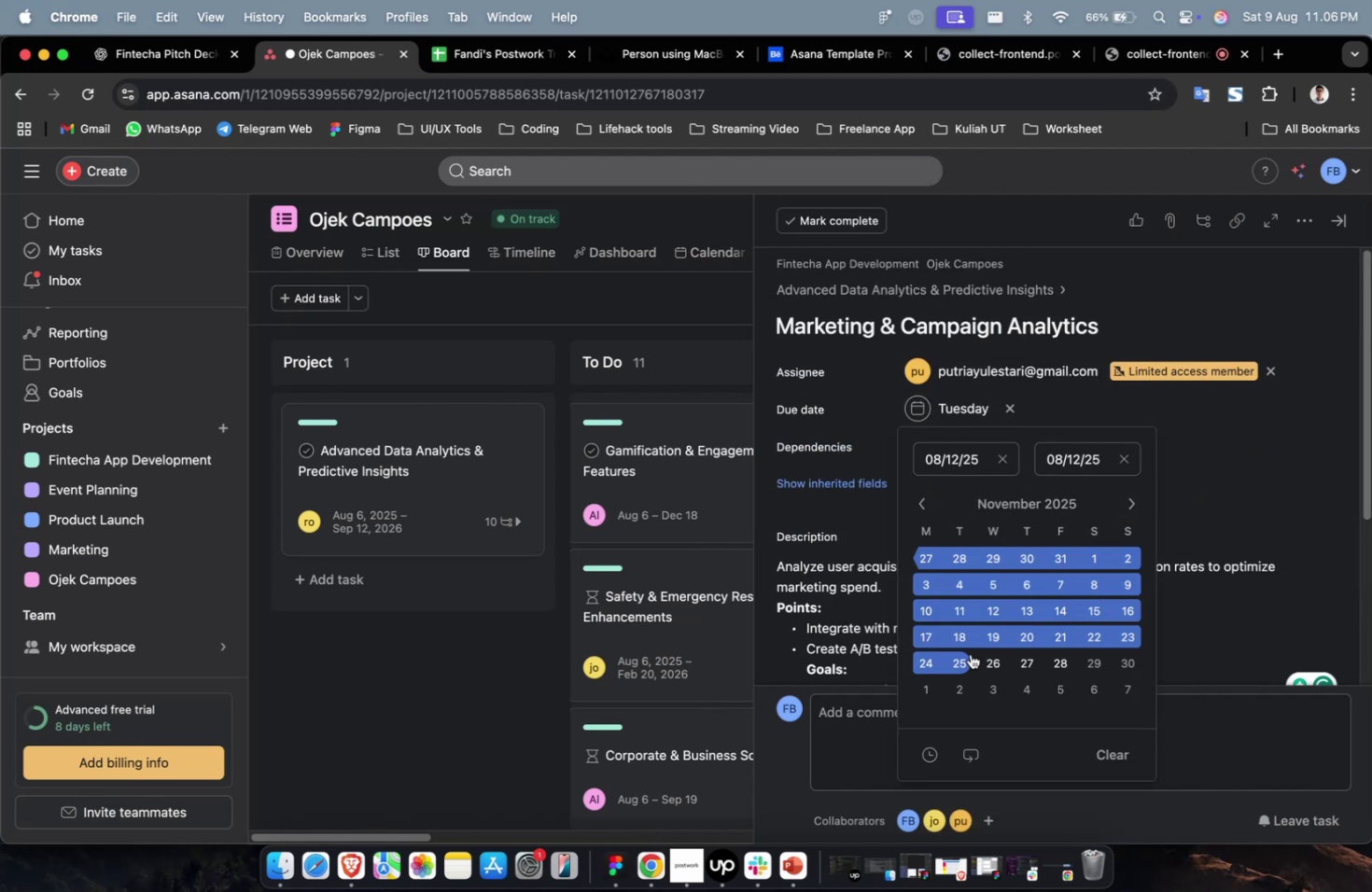 
triple_click([970, 653])
 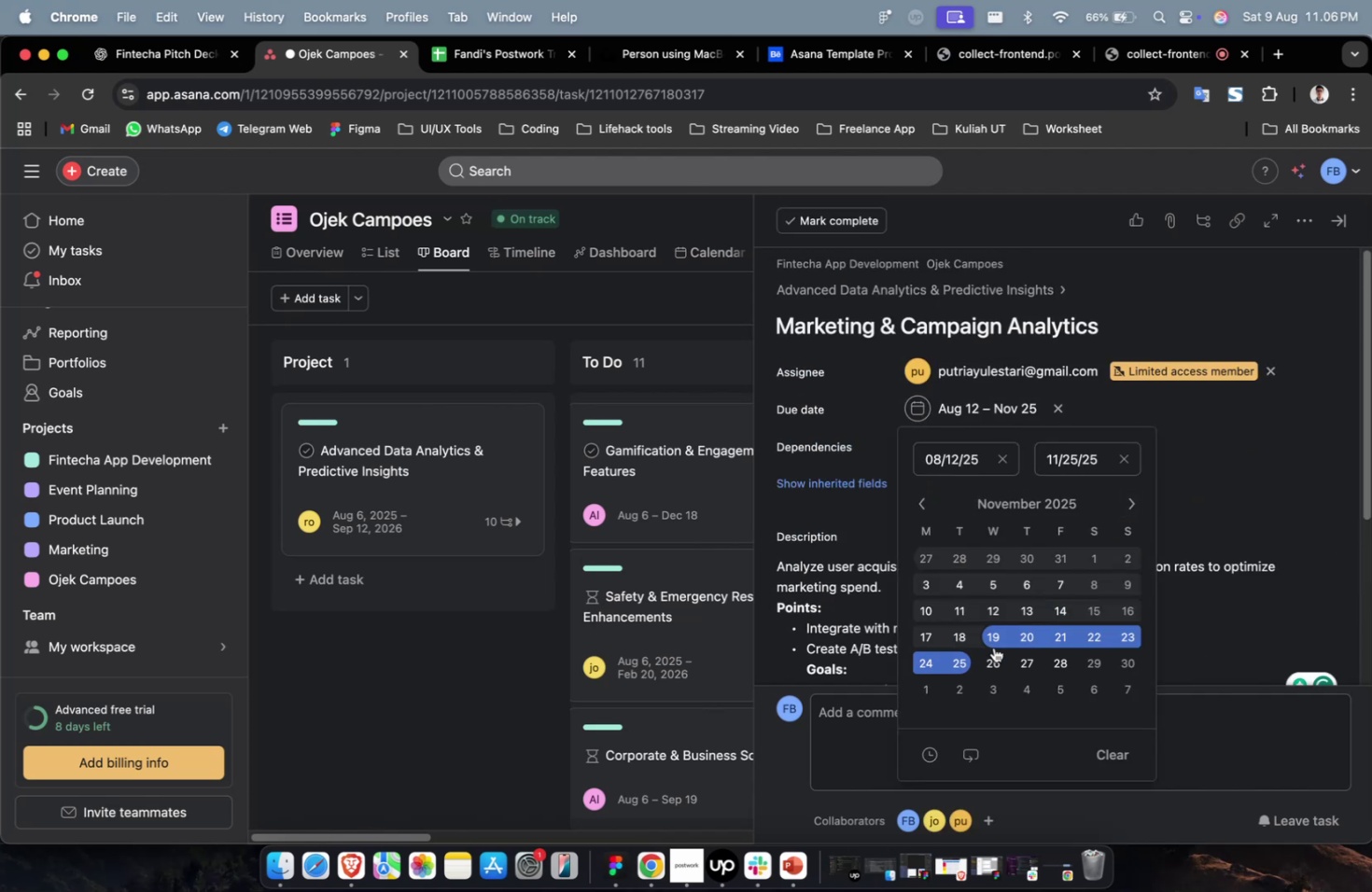 
left_click([998, 636])
 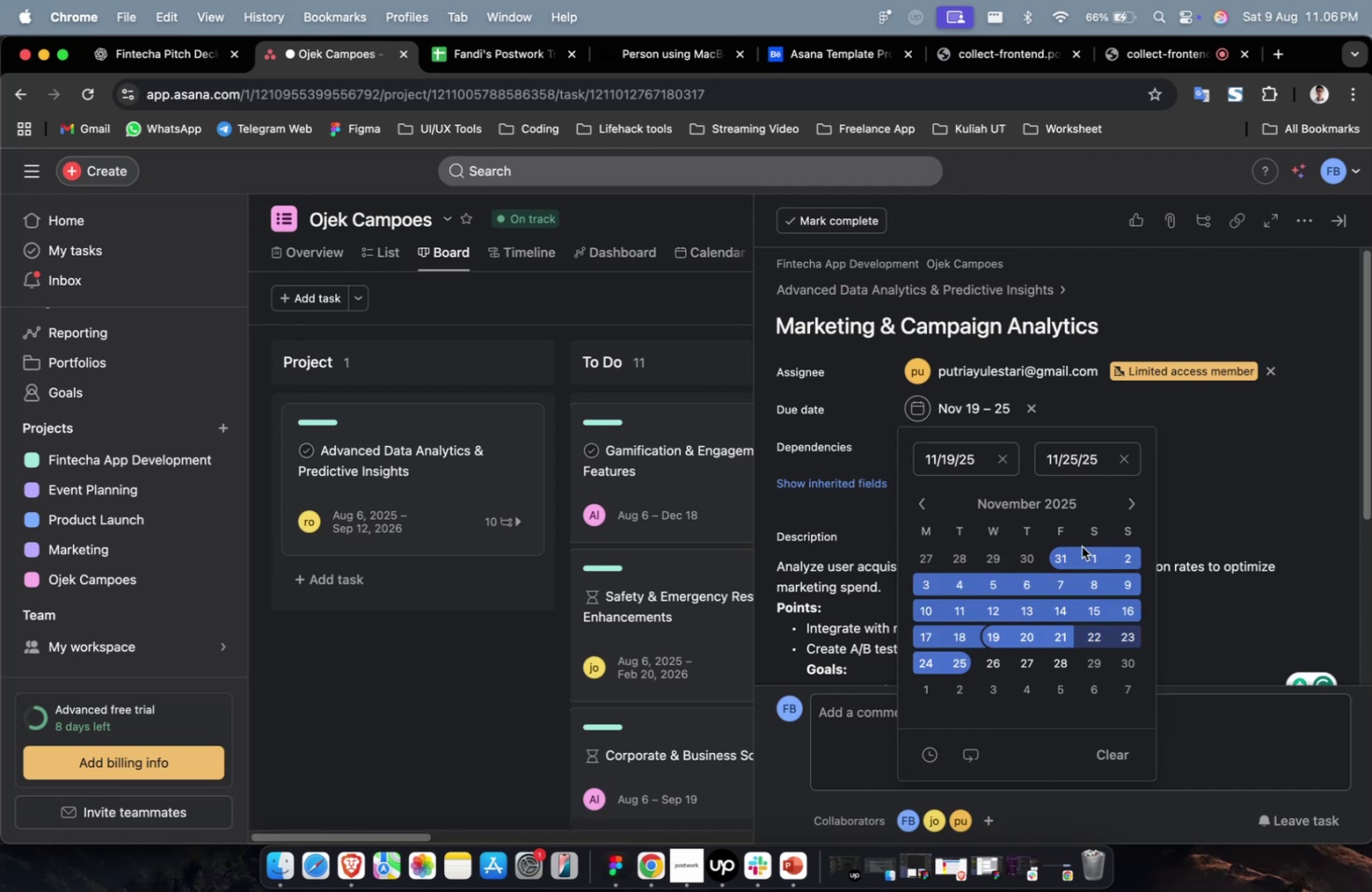 
left_click([1242, 439])
 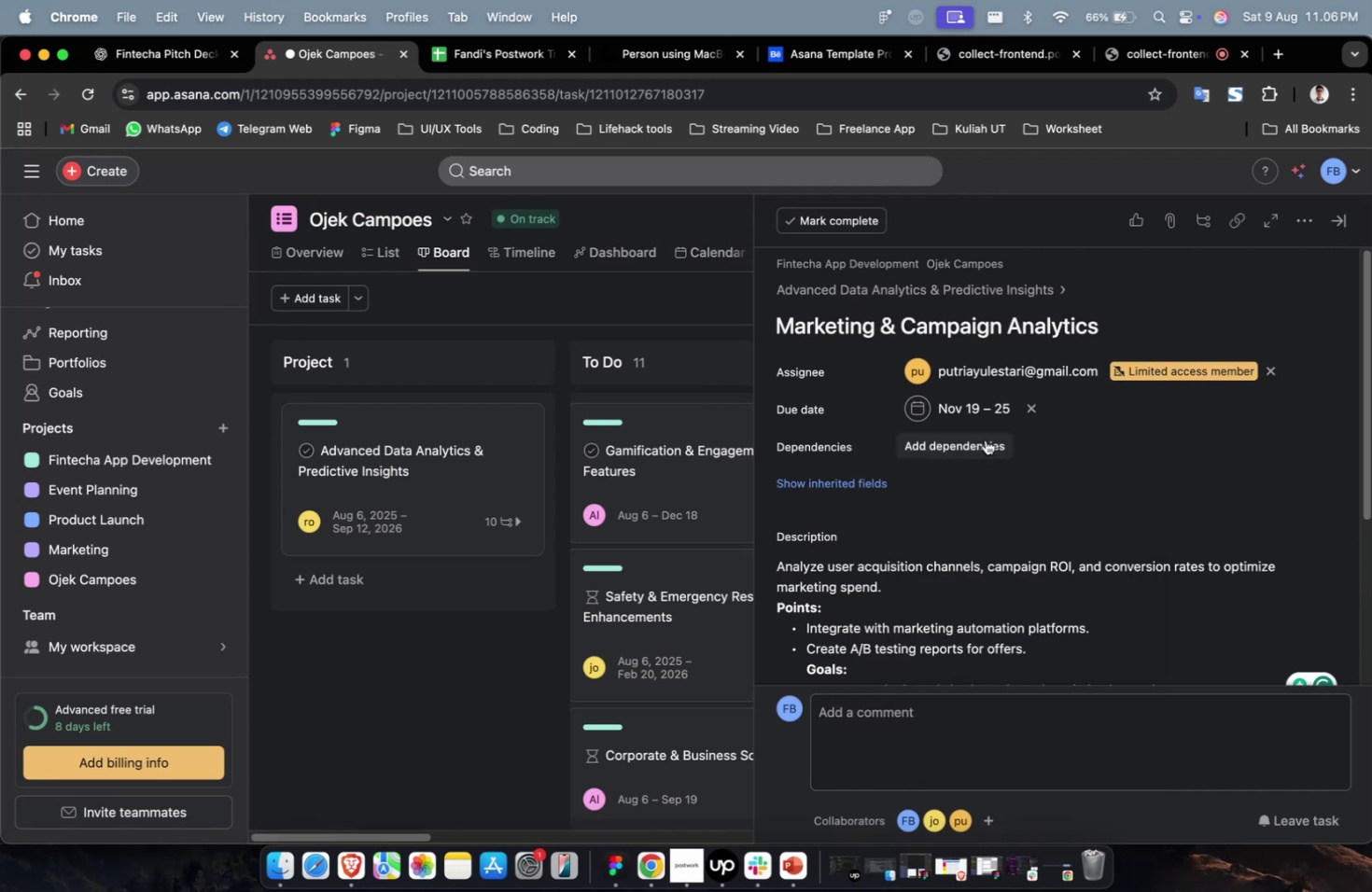 
double_click([985, 439])
 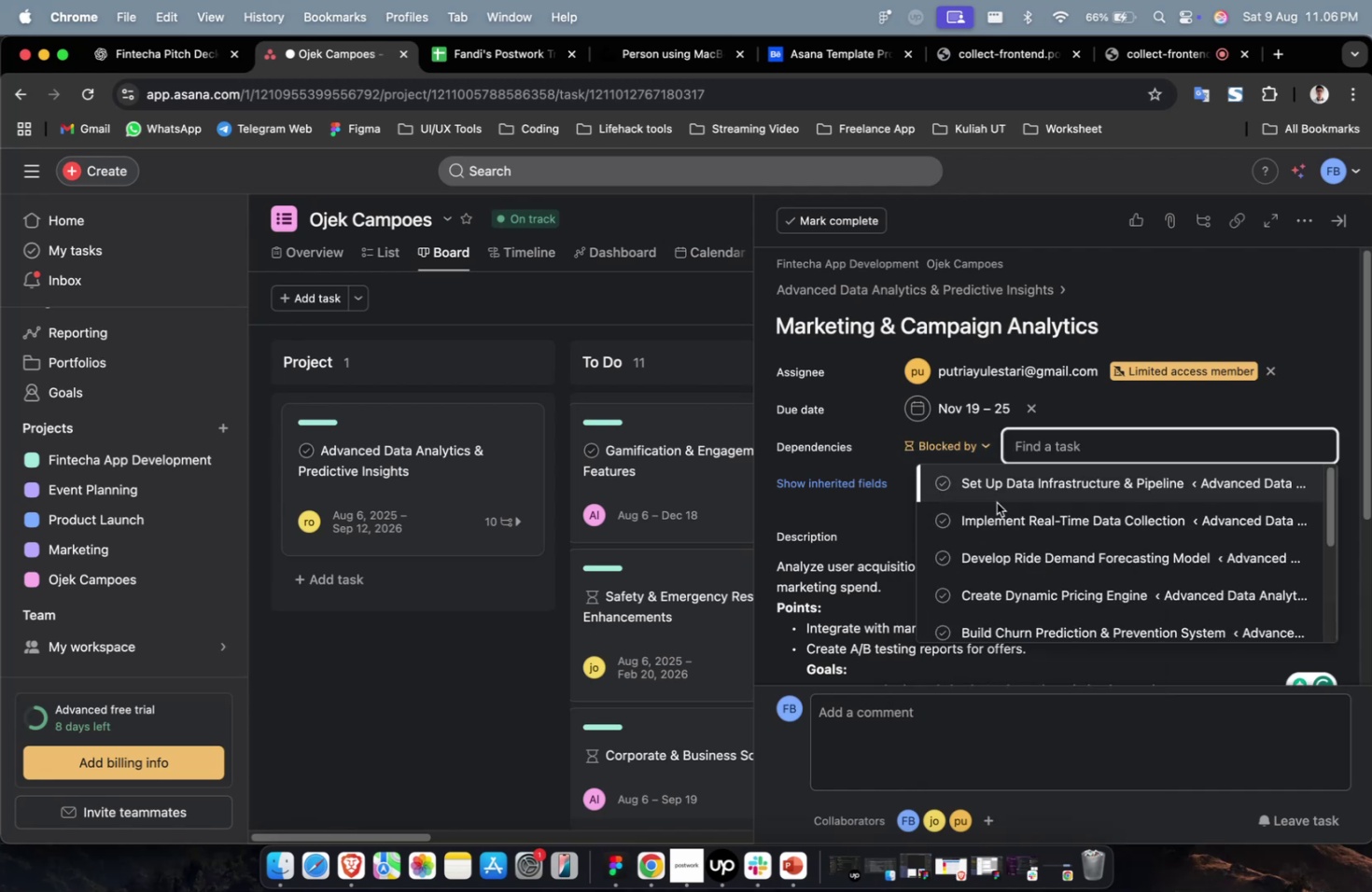 
left_click([996, 502])
 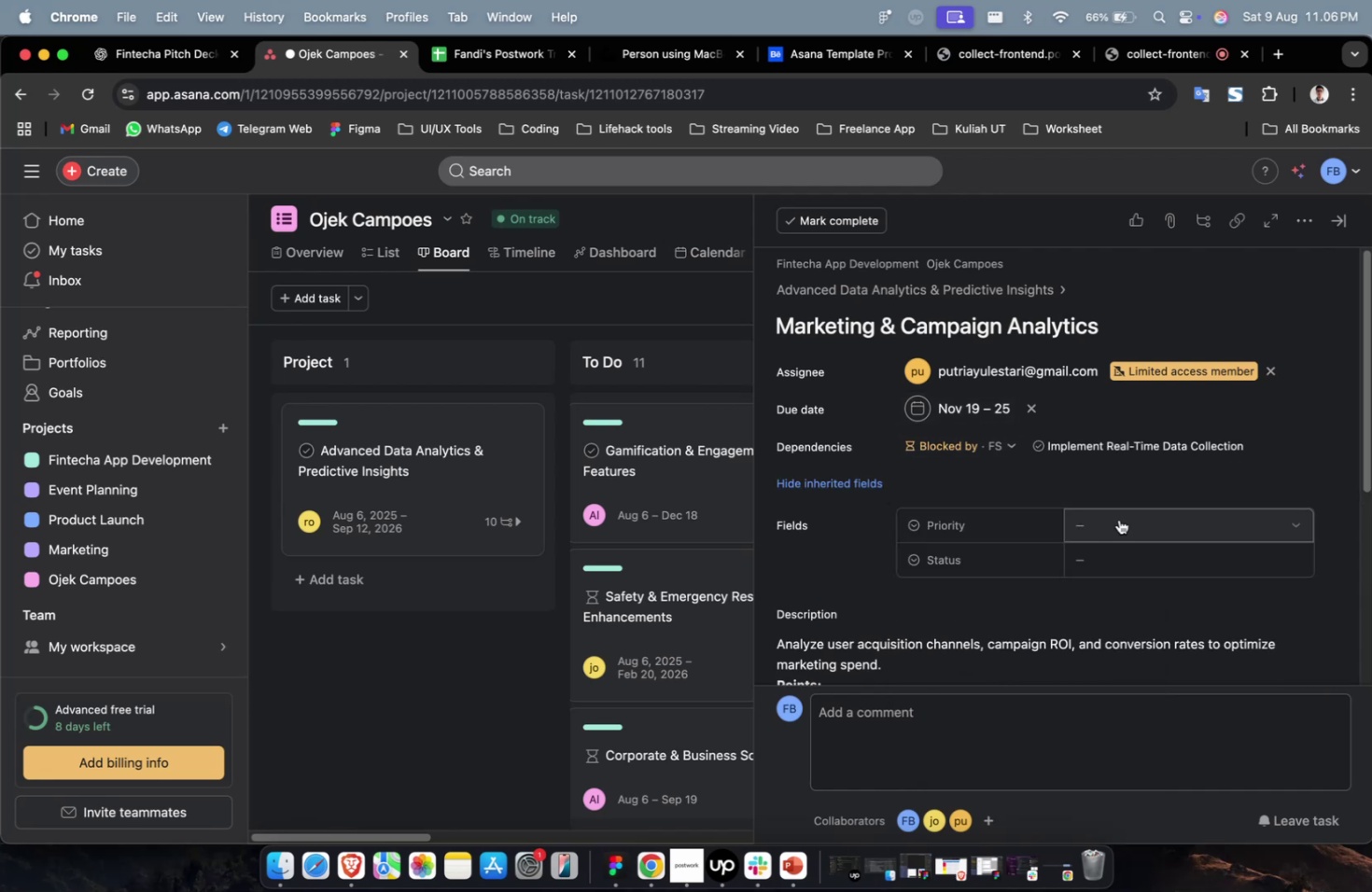 
triple_click([1131, 621])
 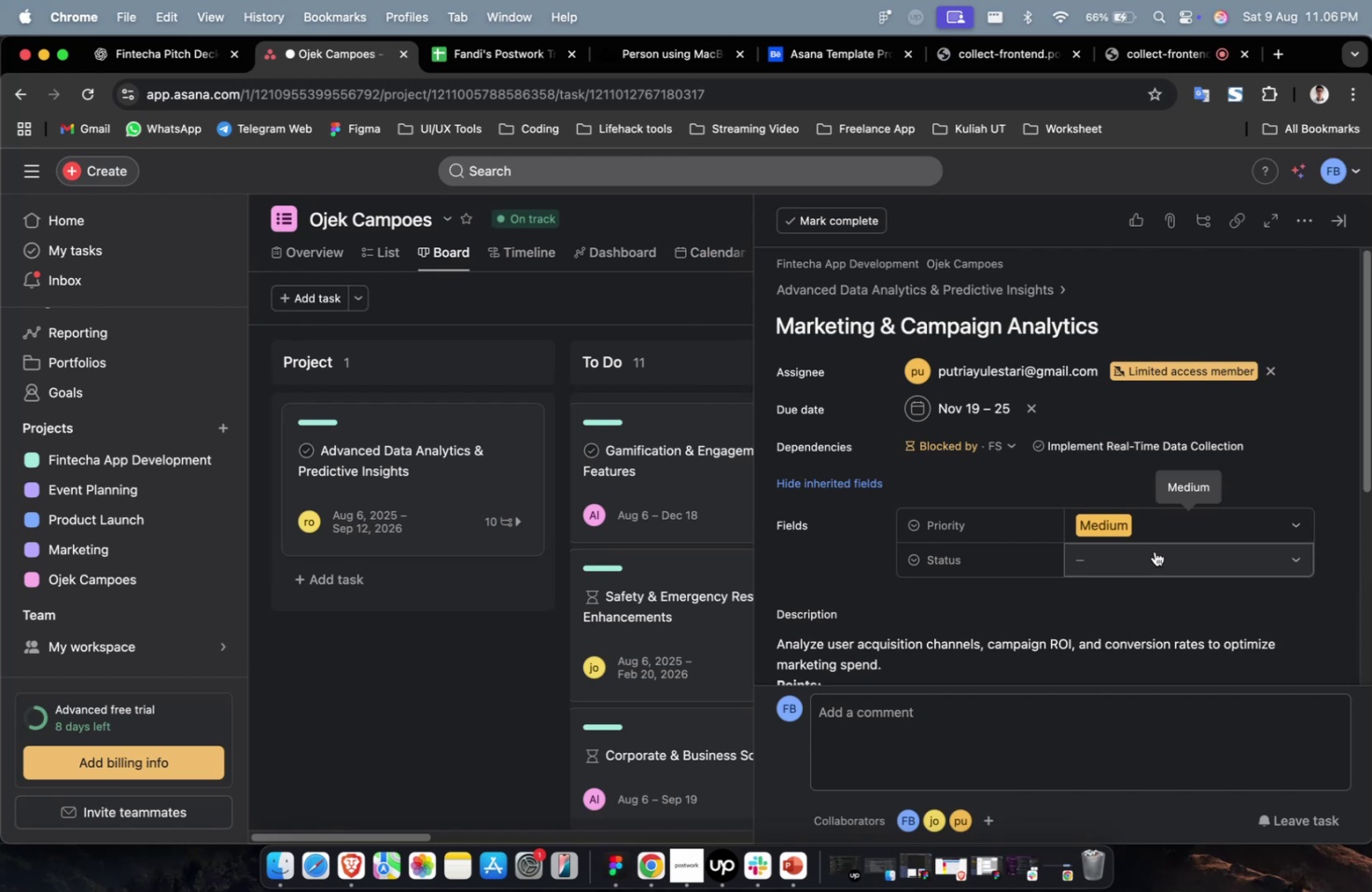 
wait(6.55)
 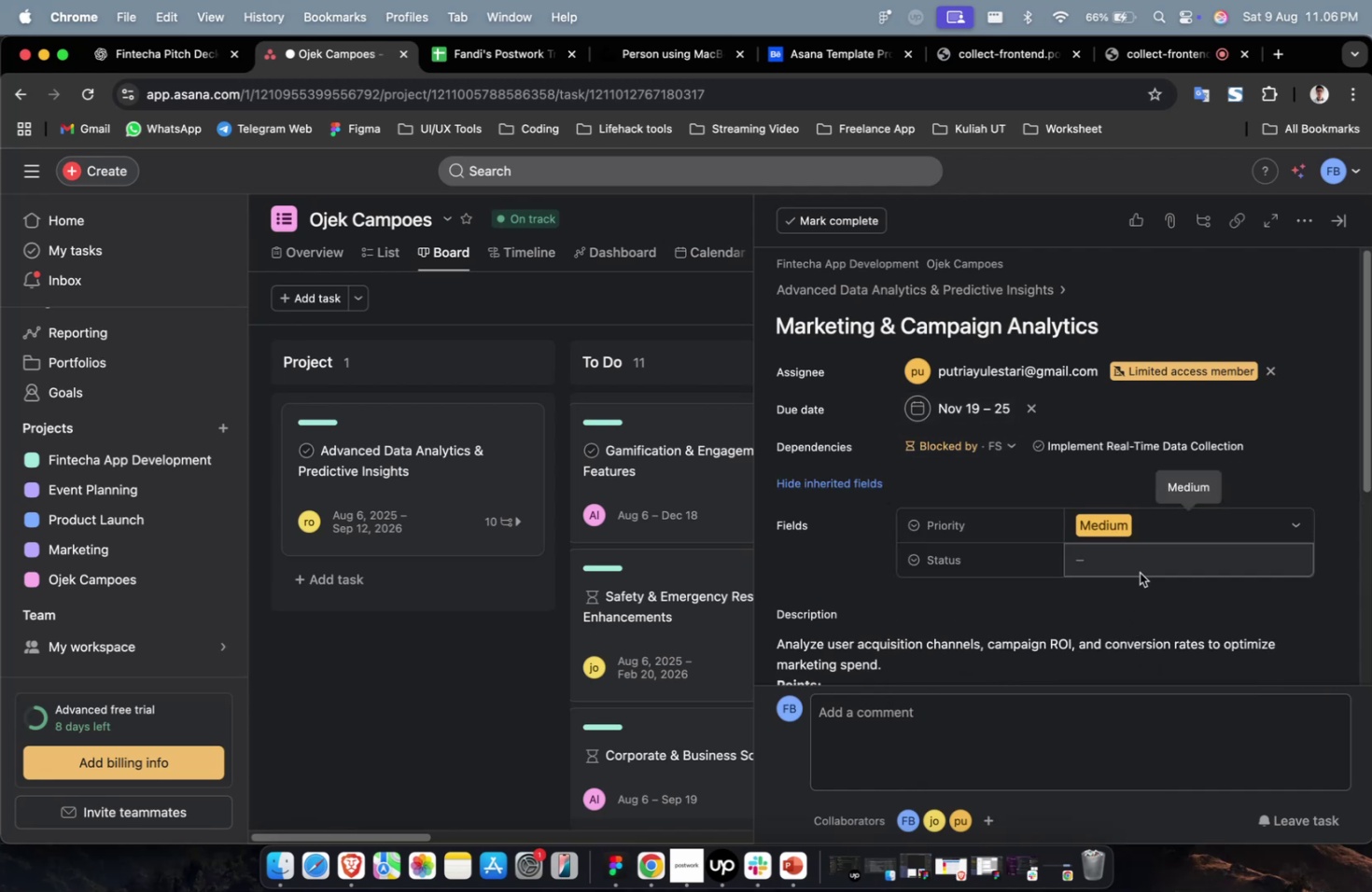 
double_click([1166, 616])
 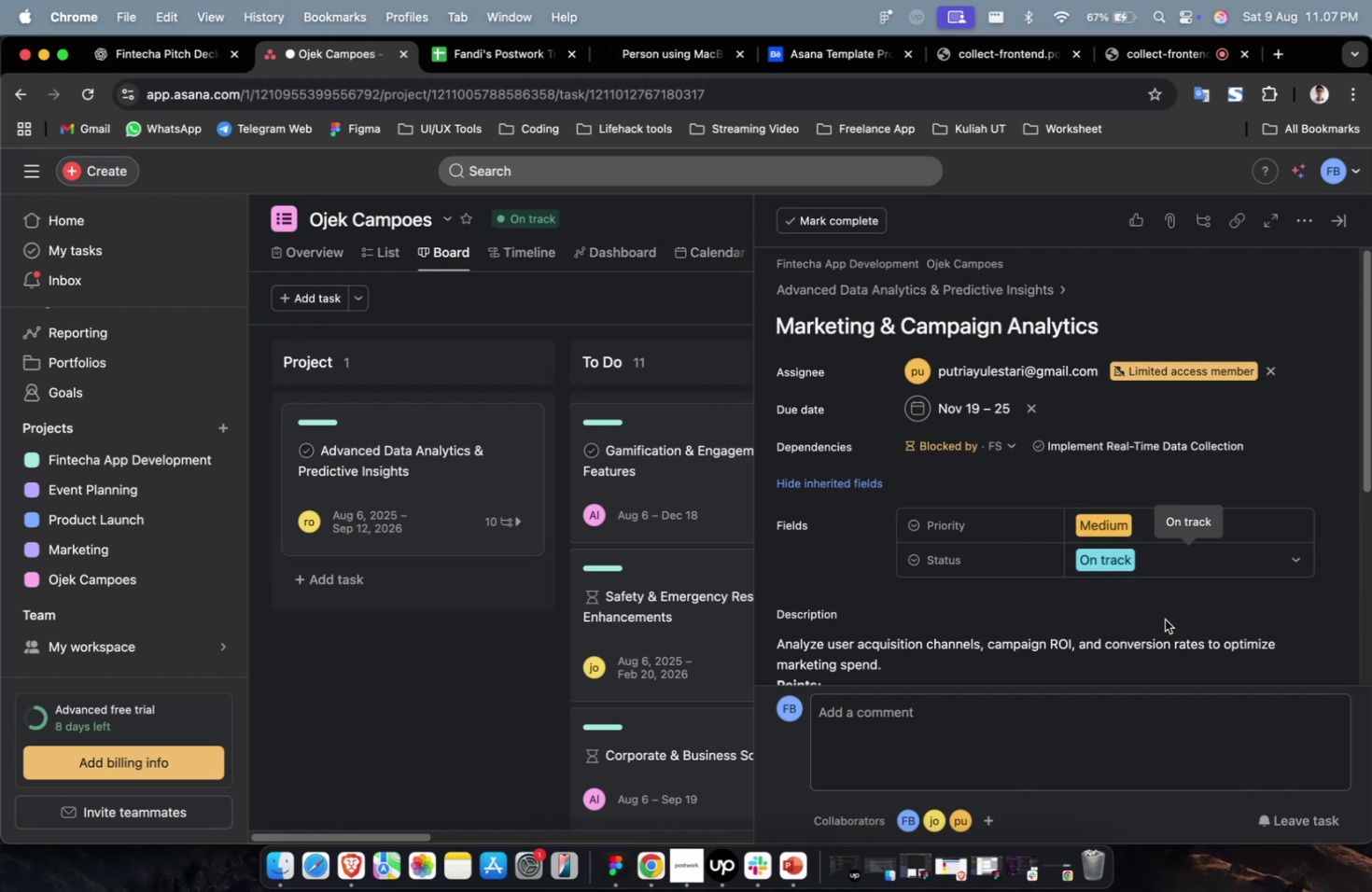 
wait(19.39)
 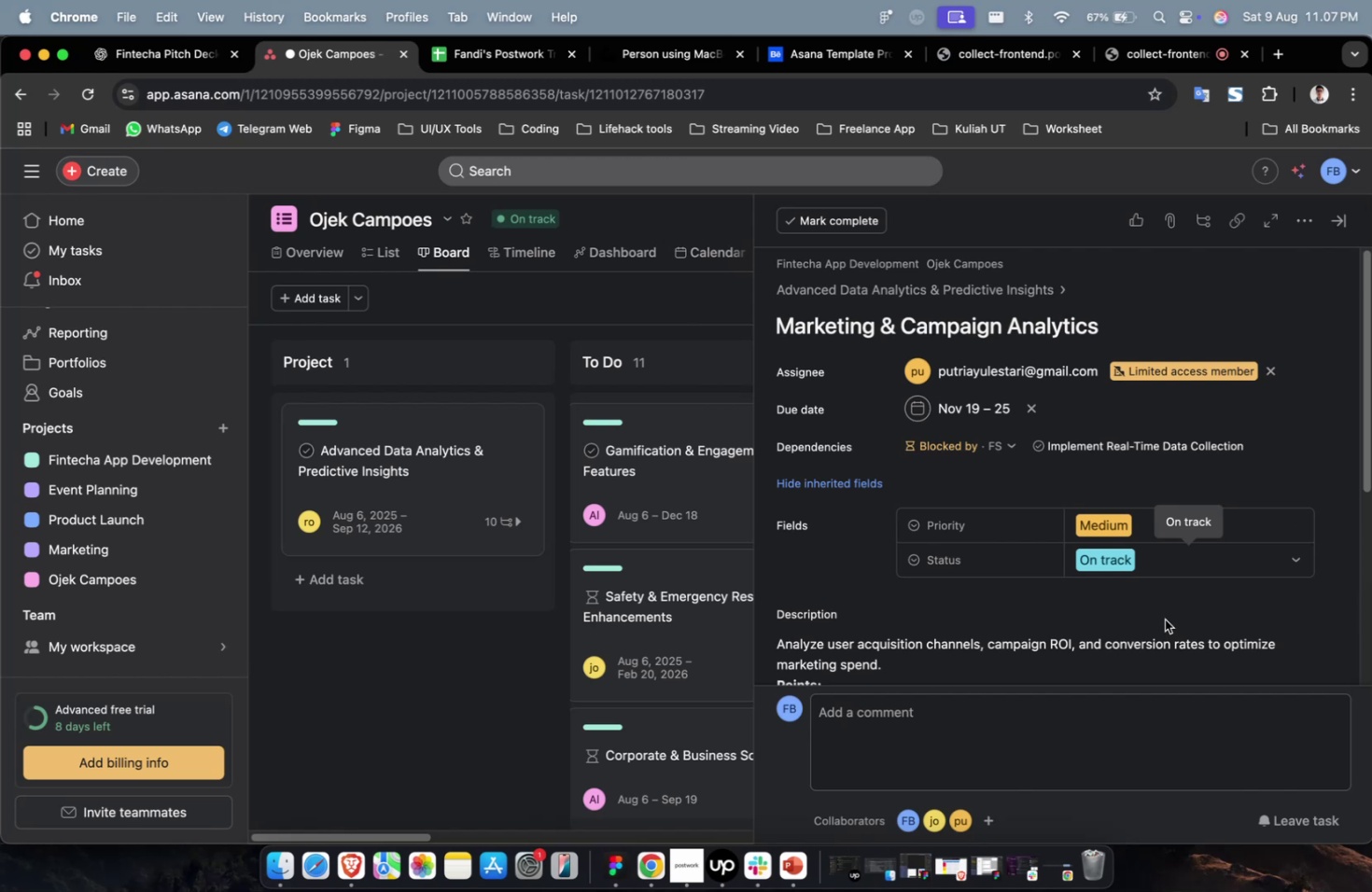 
scroll: coordinate [1124, 585], scroll_direction: down, amount: 56.0
 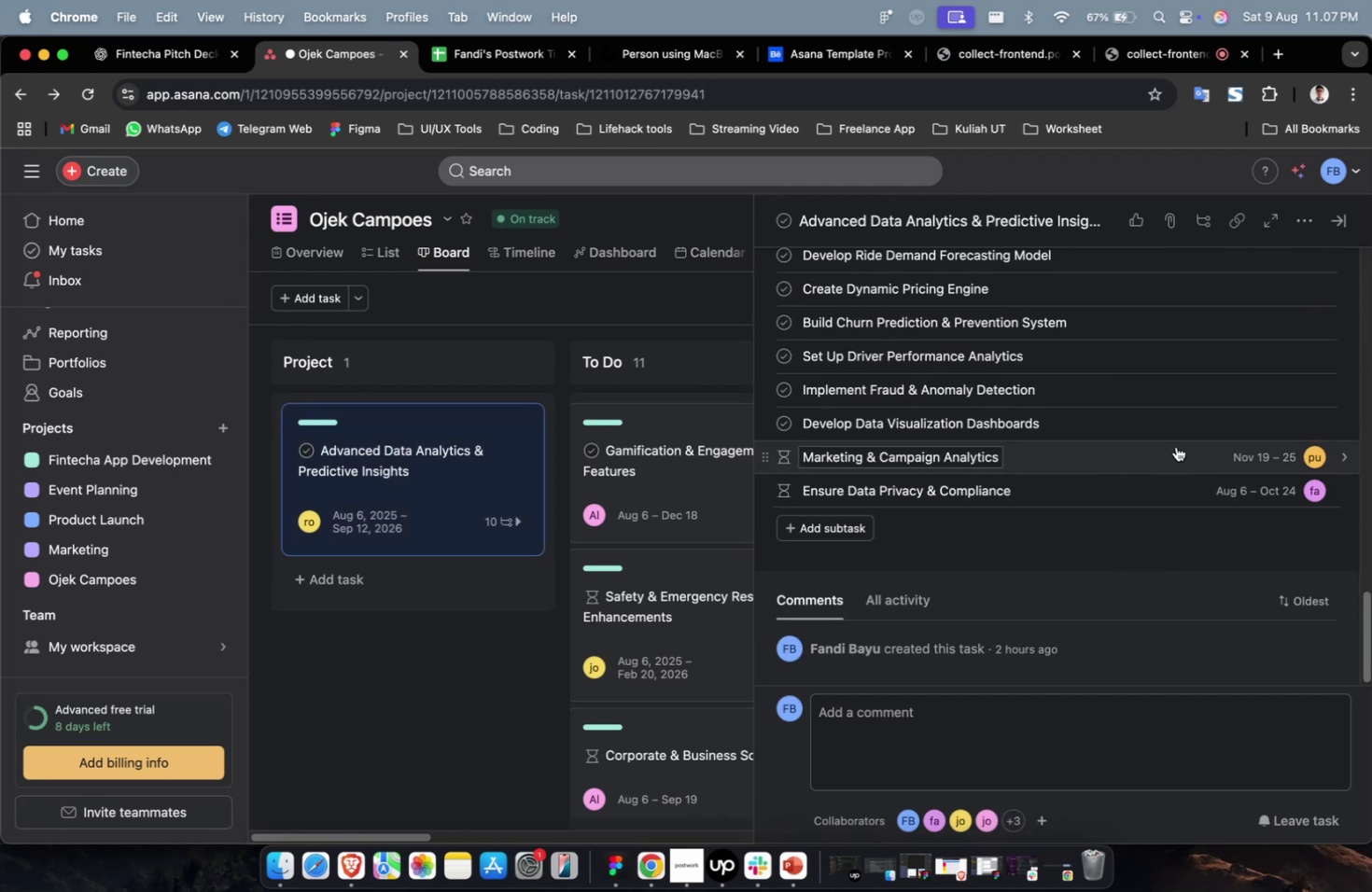 
left_click([1185, 433])
 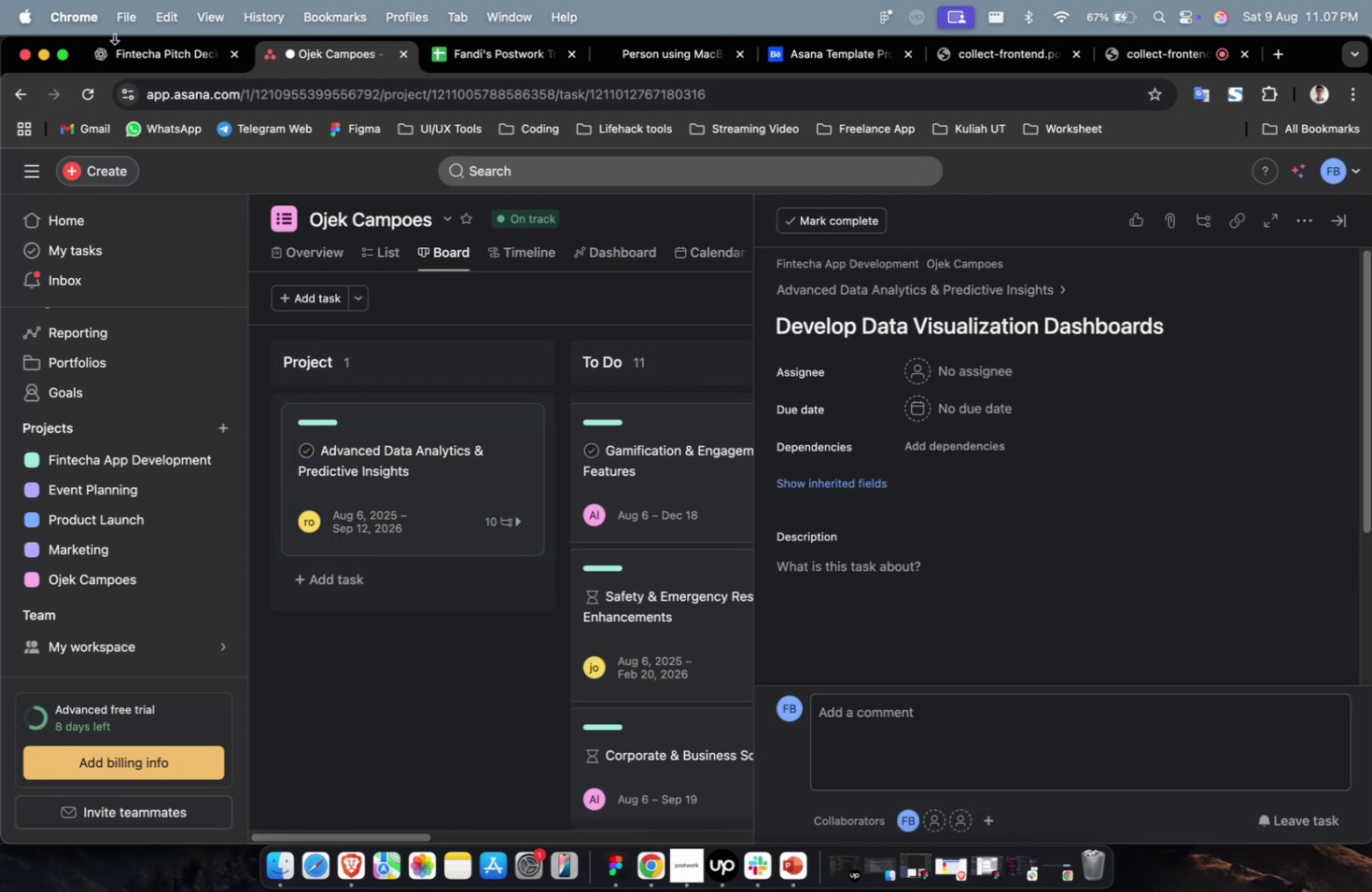 
left_click([143, 61])
 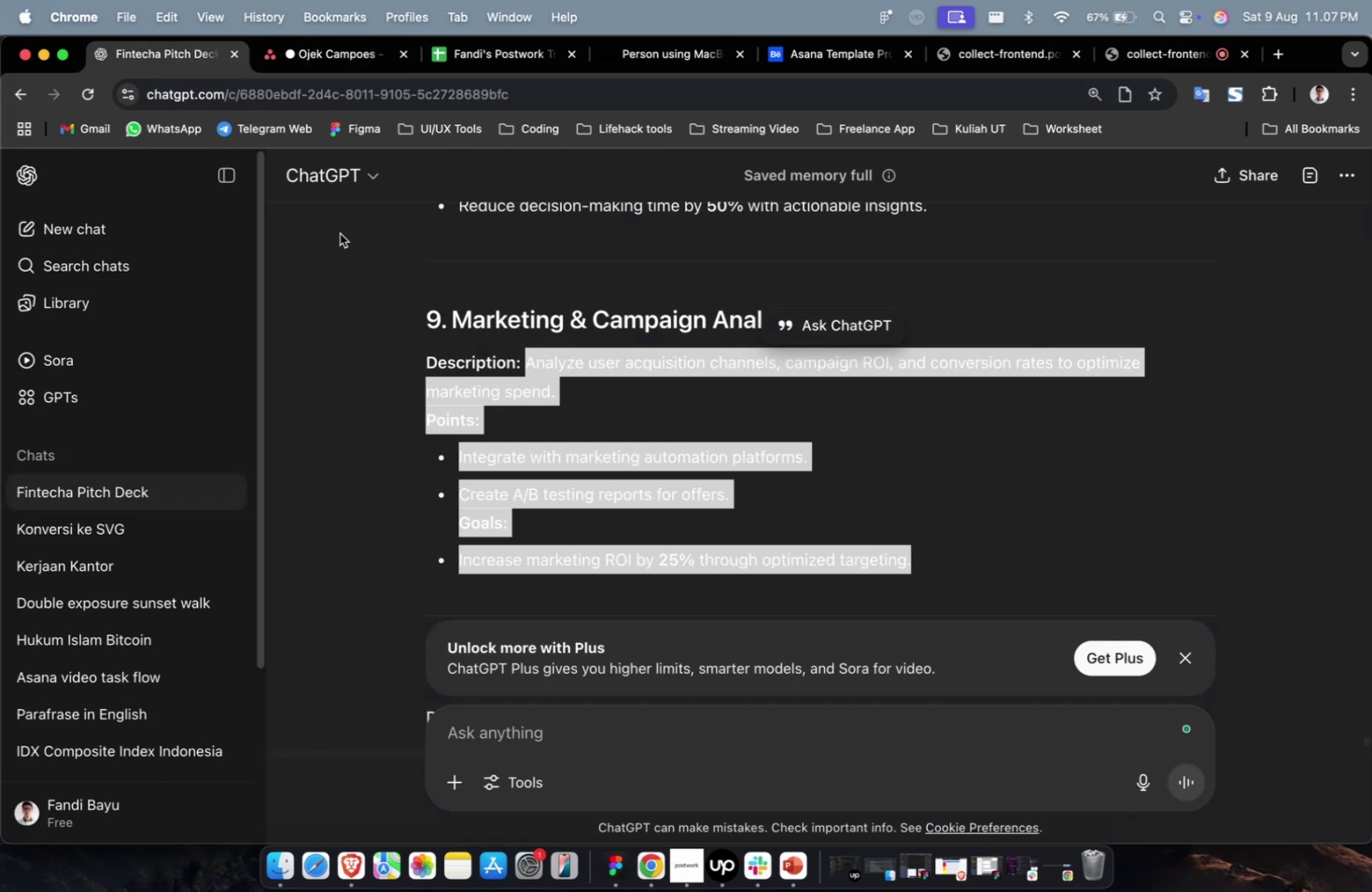 
scroll: coordinate [529, 357], scroll_direction: up, amount: 7.0
 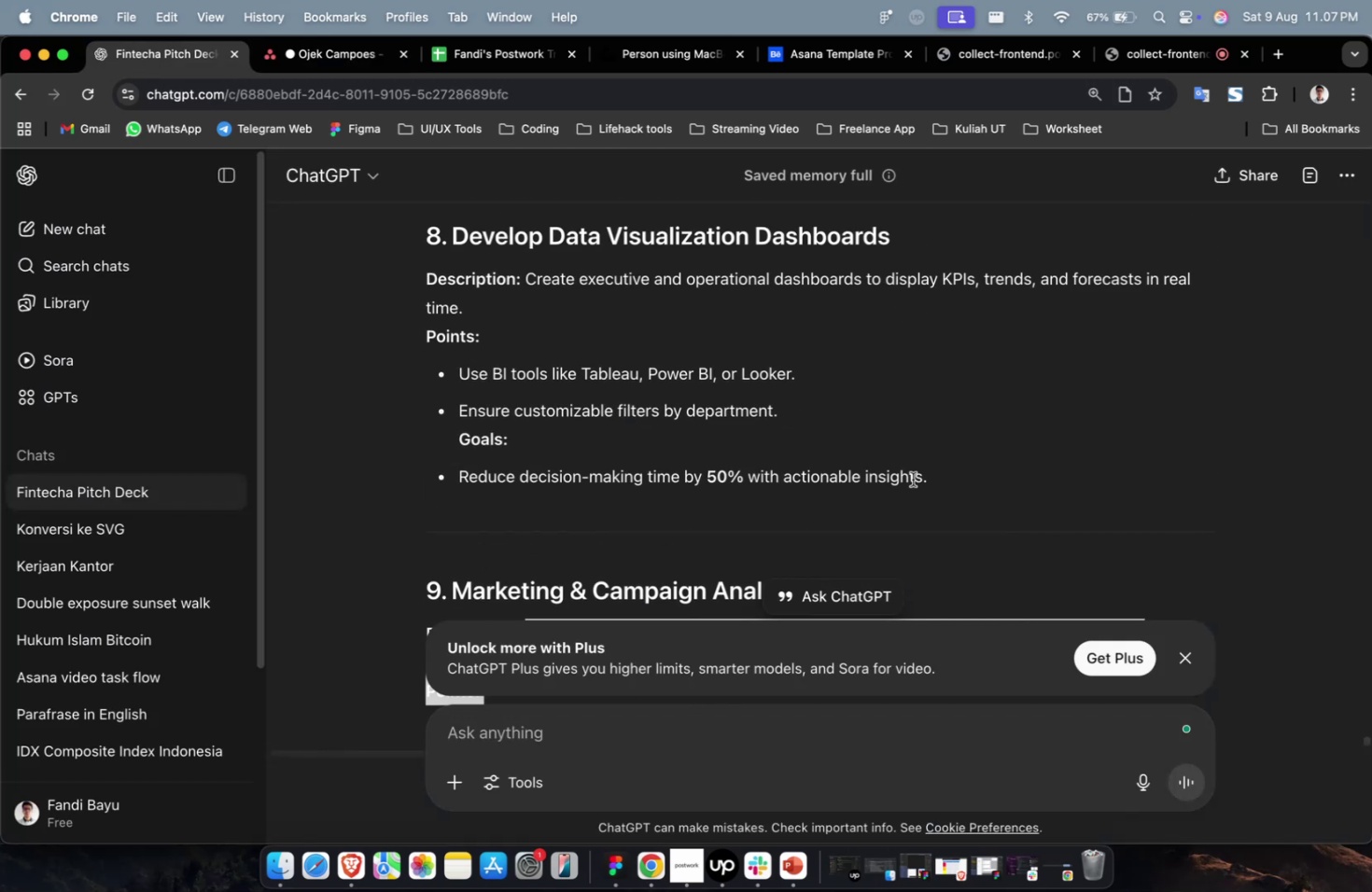 
left_click_drag(start_coordinate=[961, 483], to_coordinate=[529, 286])
 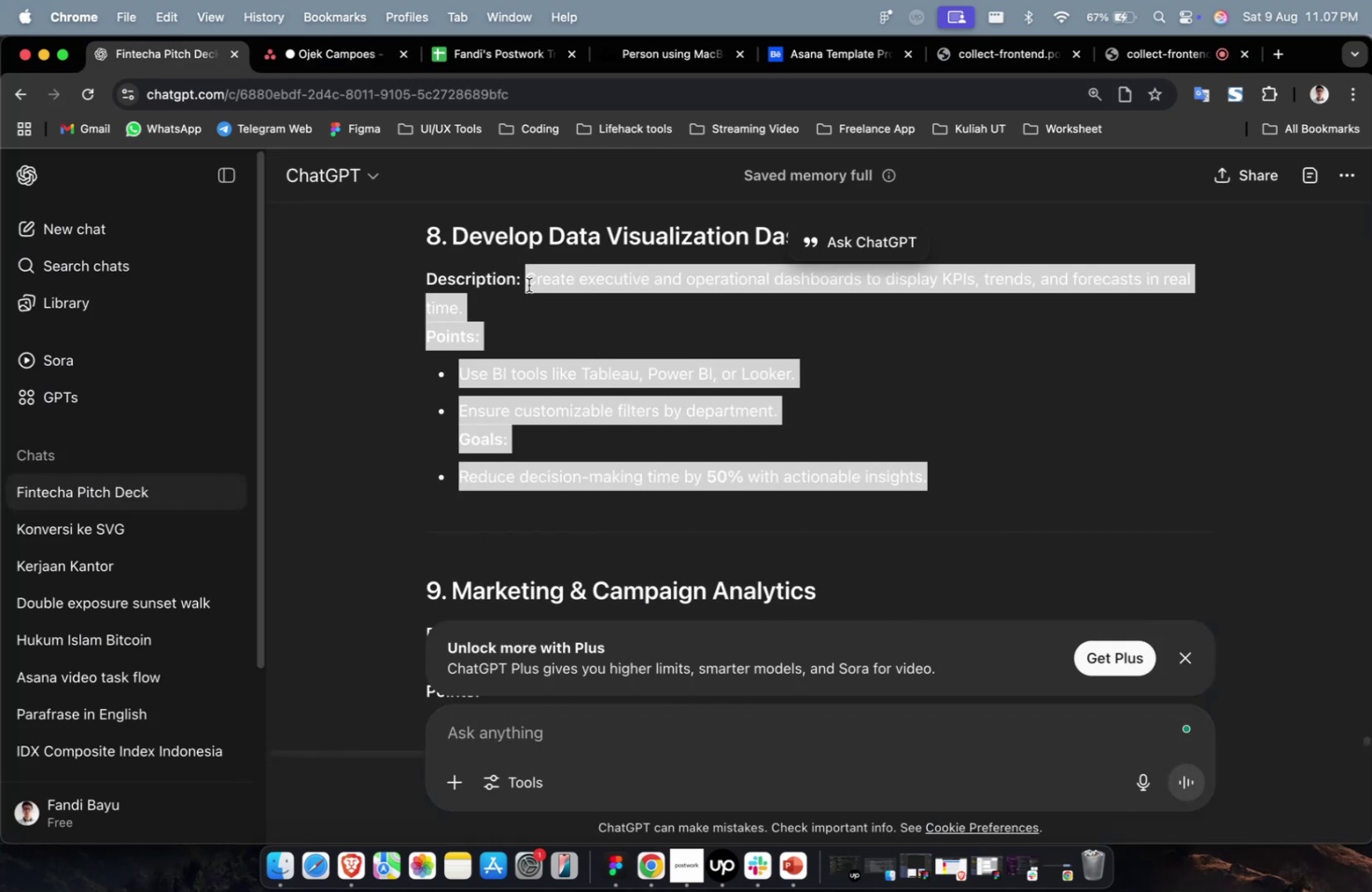 
key(Meta+C)
 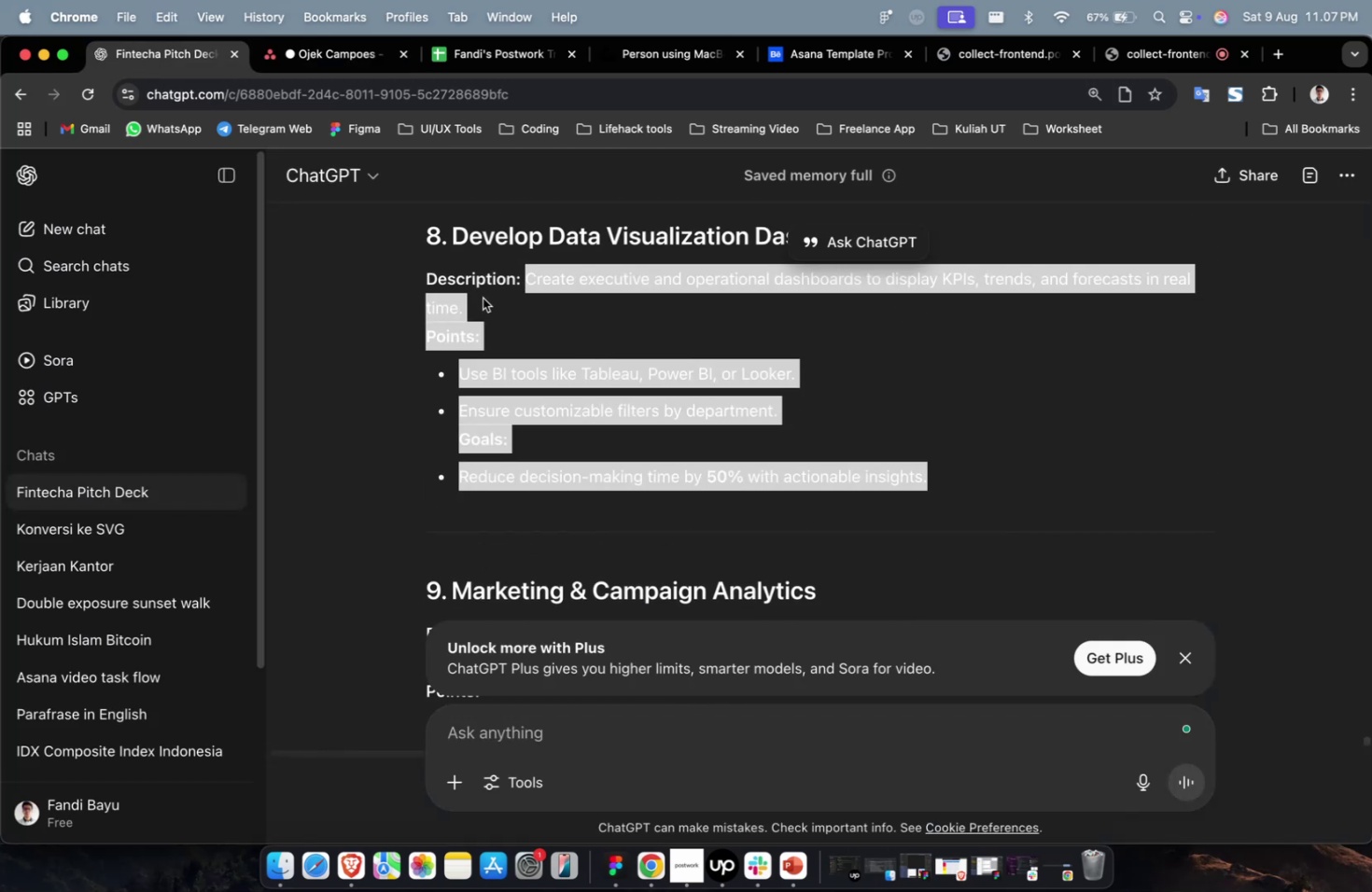 
key(Meta+C)
 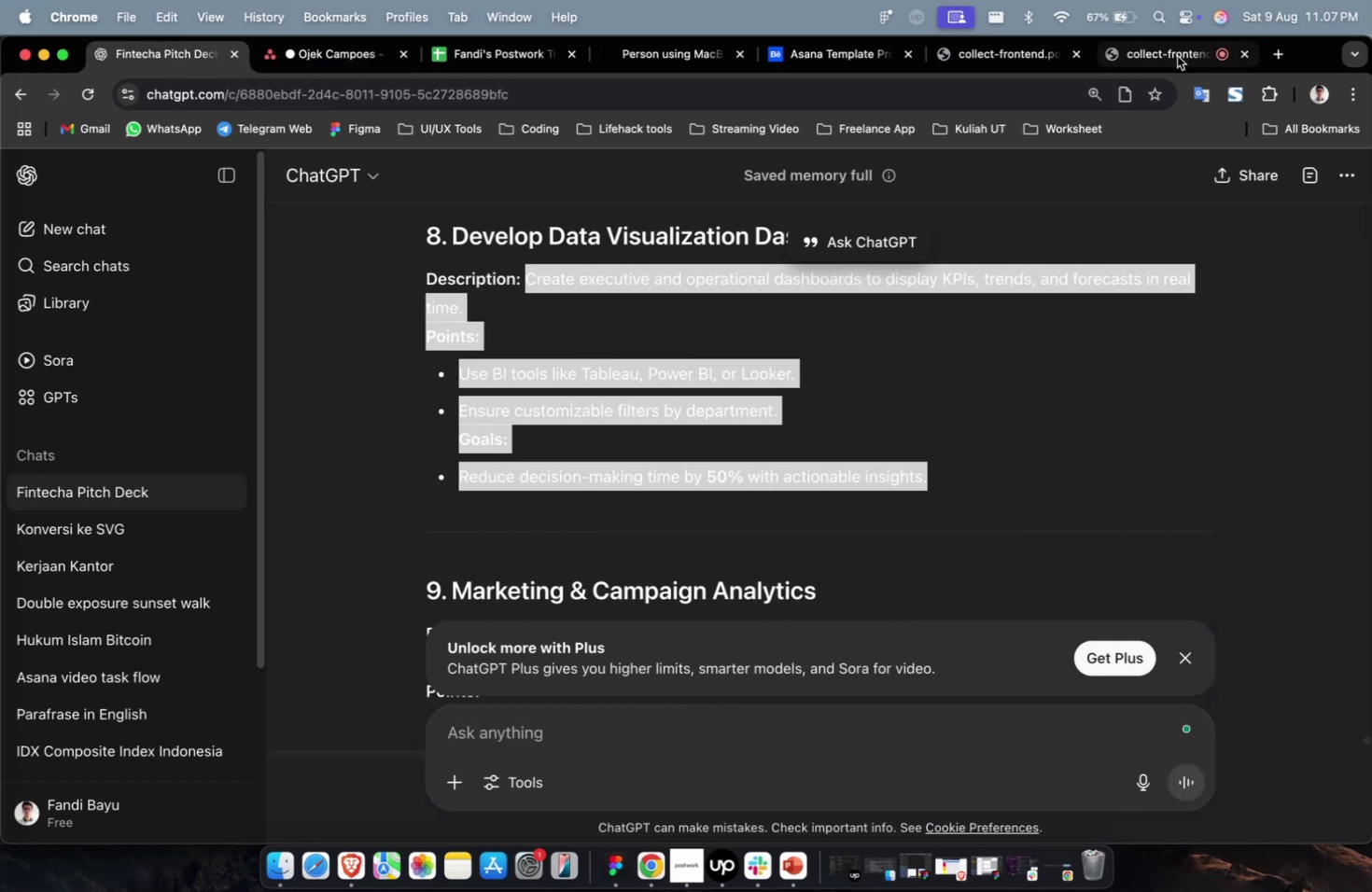 
left_click([1173, 58])
 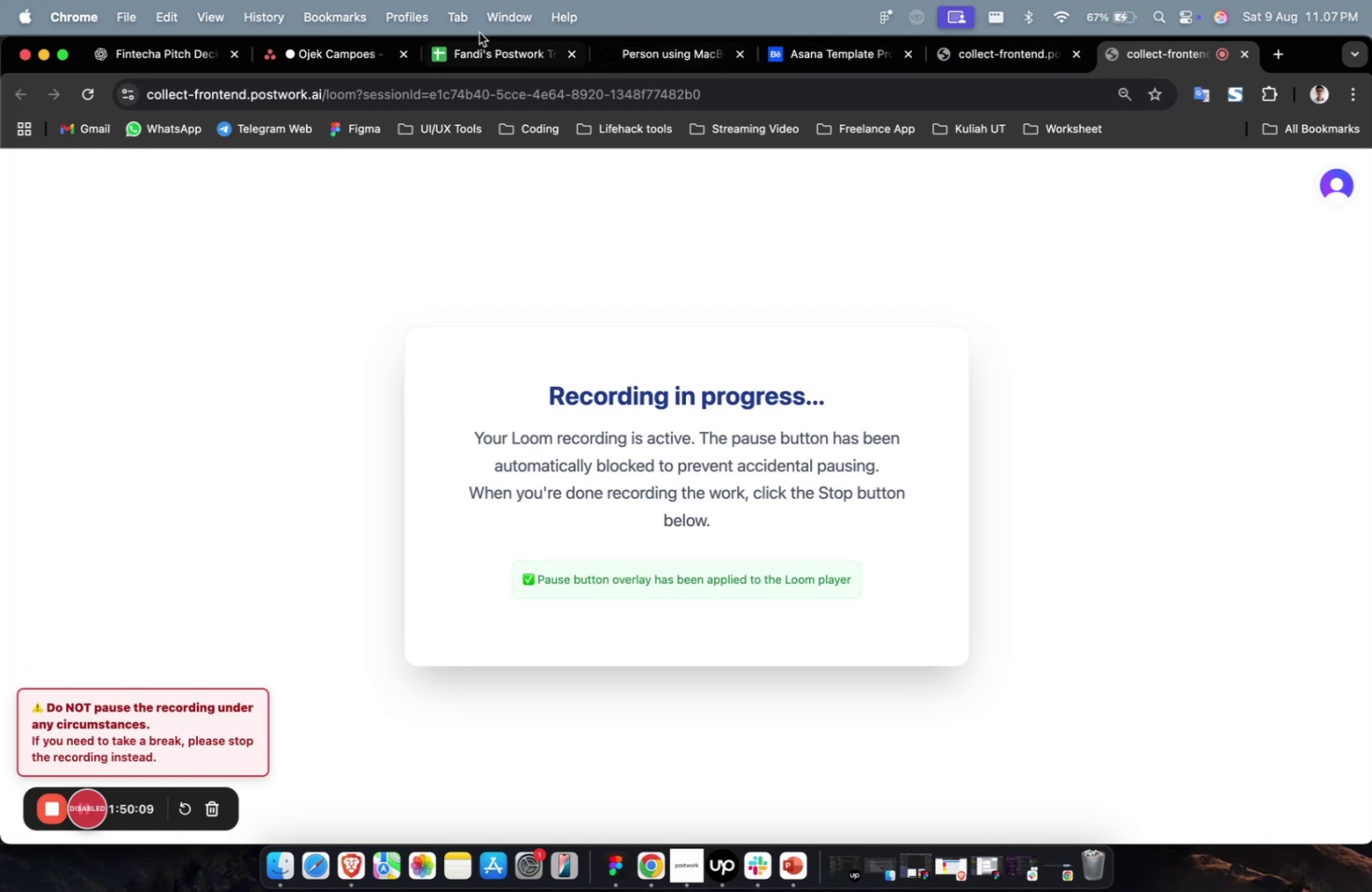 
left_click([359, 53])
 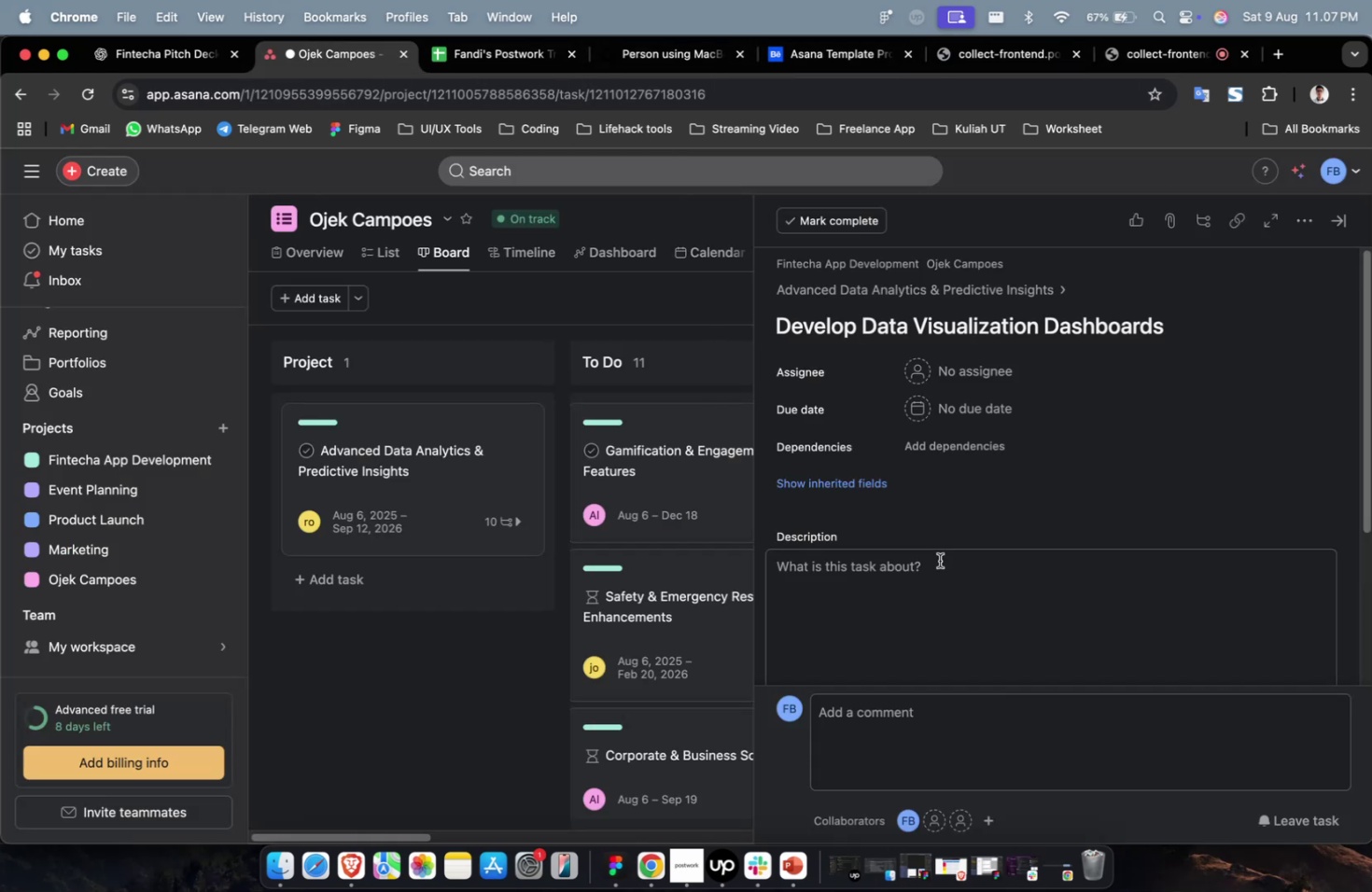 
left_click([942, 573])
 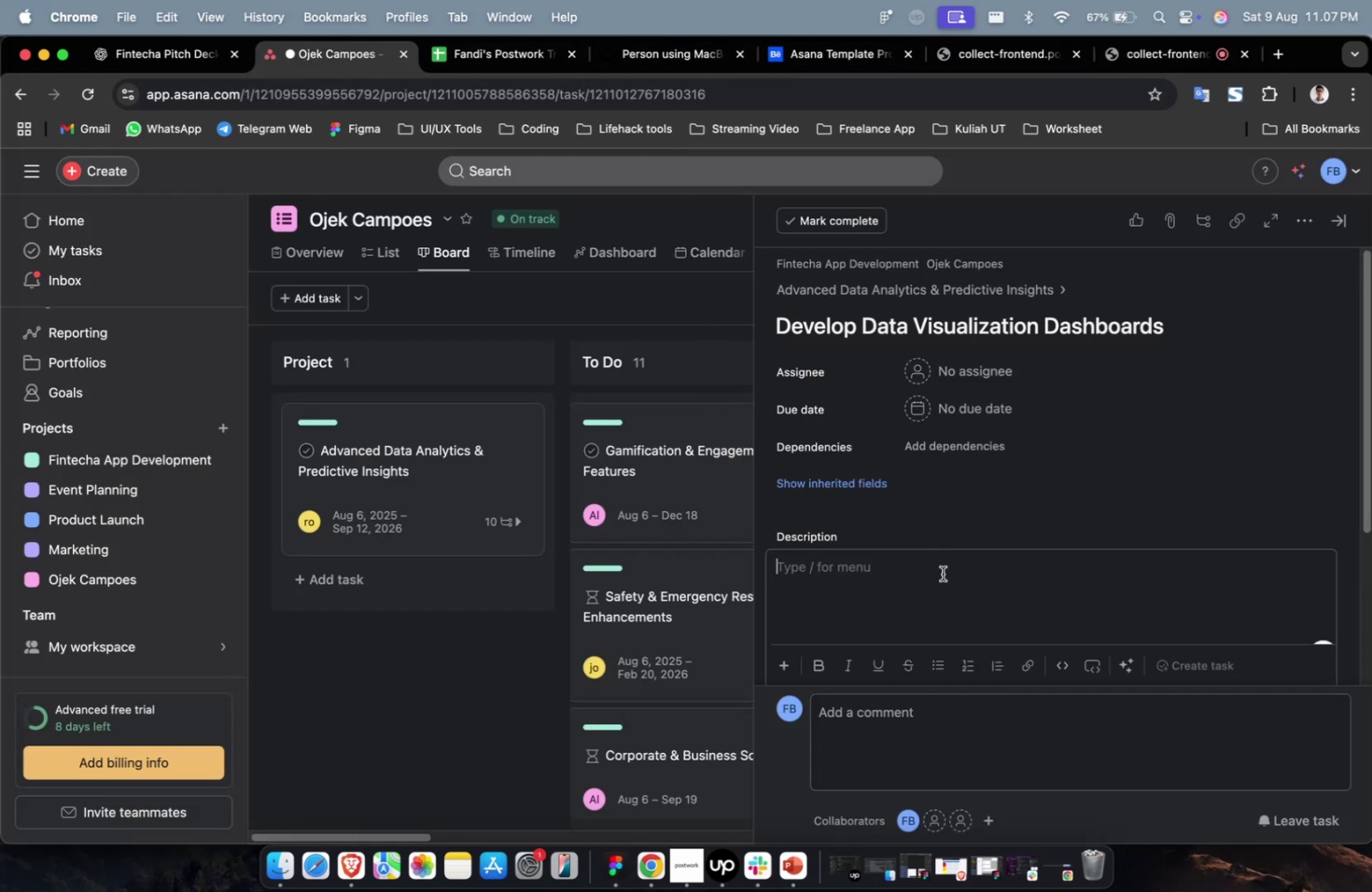 
key(Meta+V)
 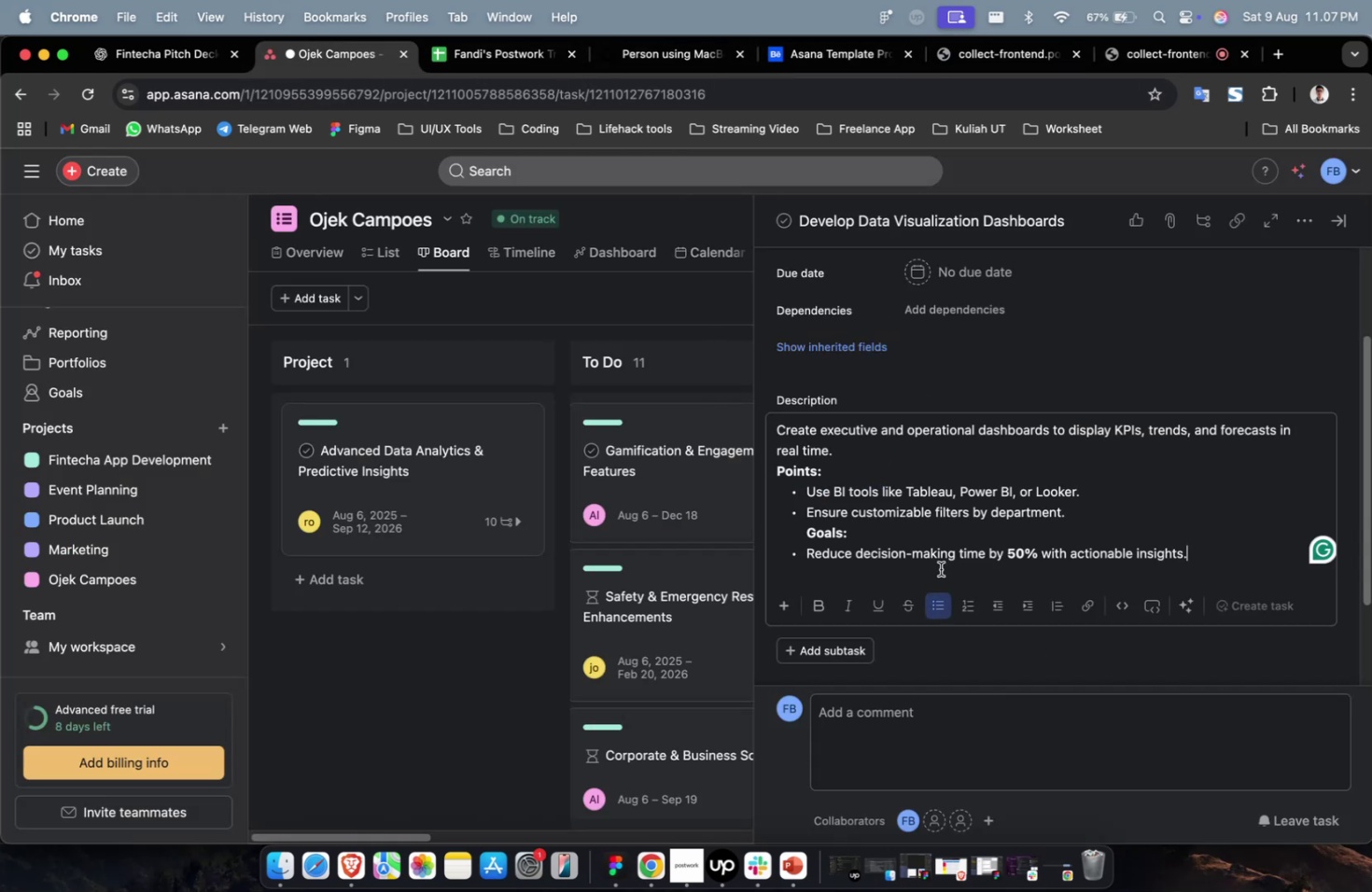 
scroll: coordinate [926, 543], scroll_direction: up, amount: 10.0
 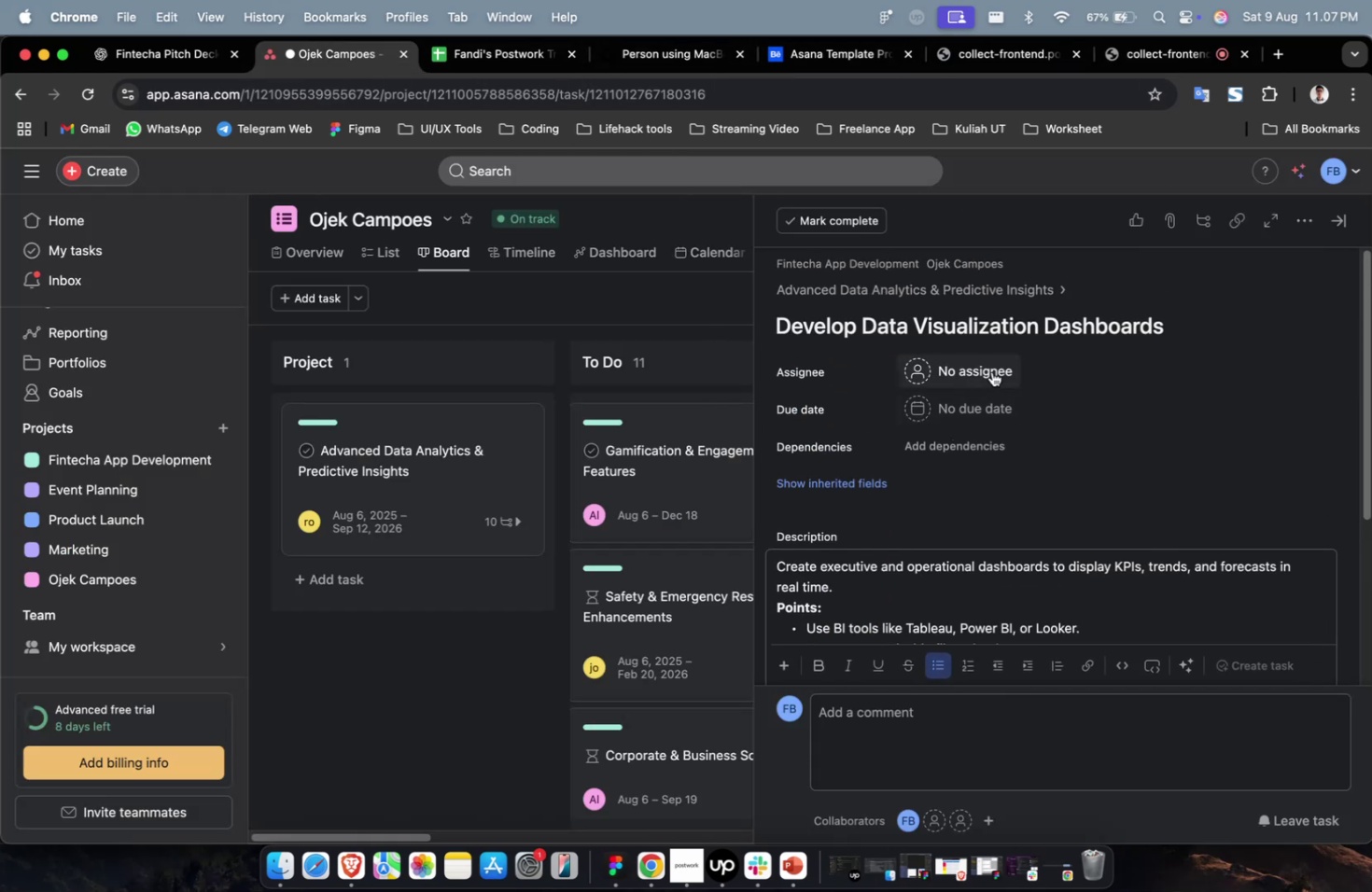 
left_click([991, 371])
 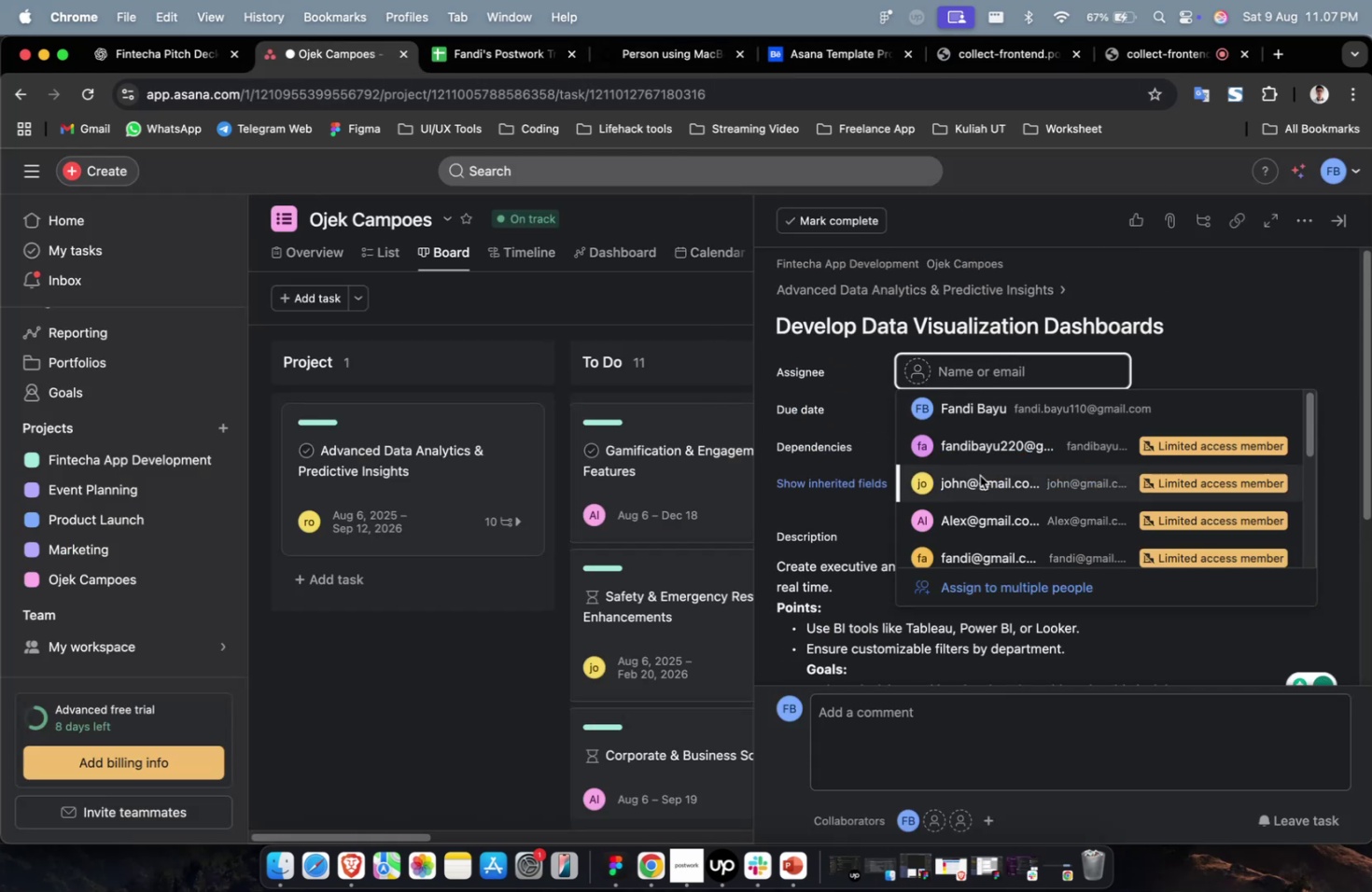 
left_click([979, 475])
 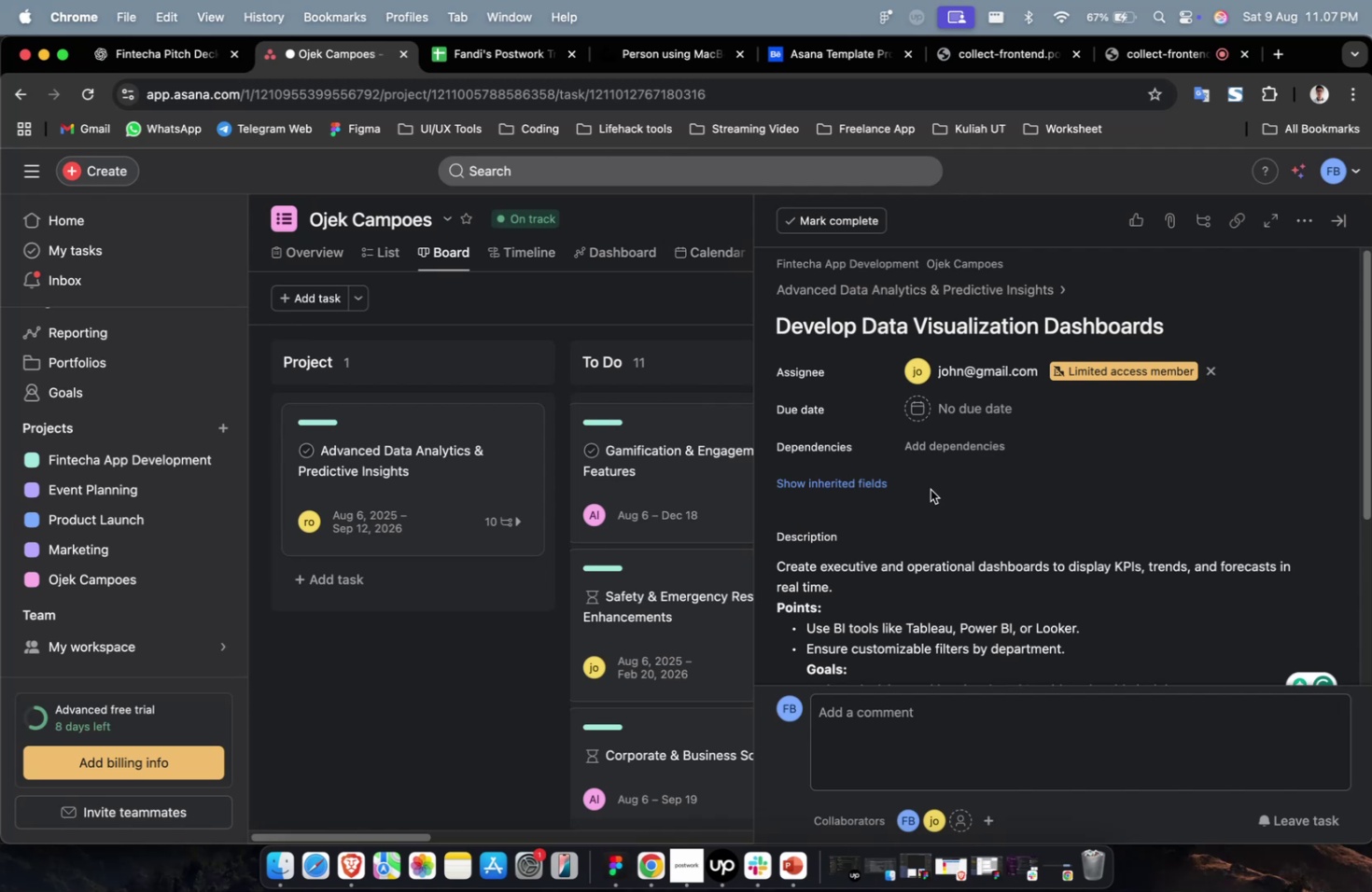 
wait(11.41)
 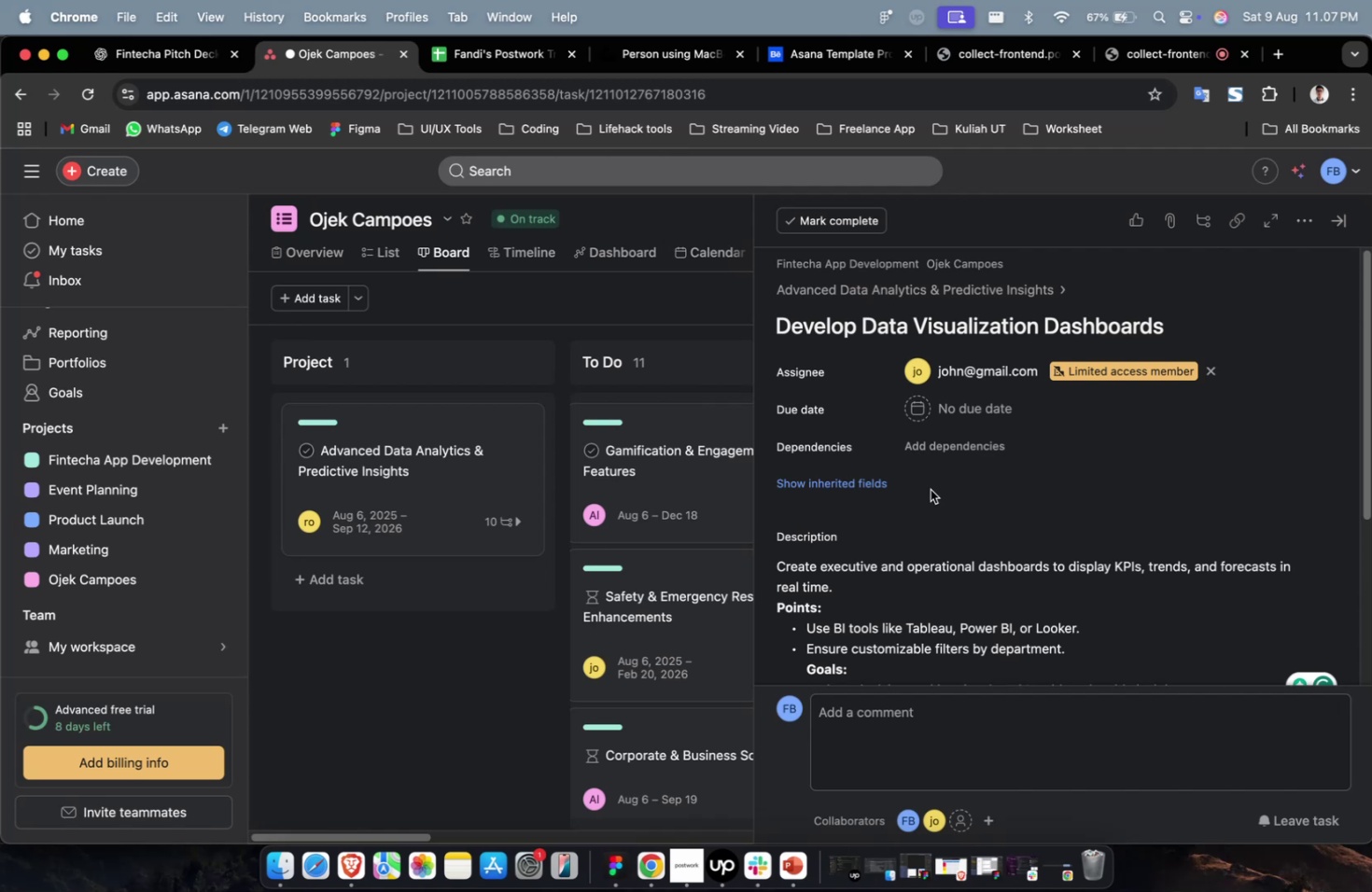 
left_click([993, 394])
 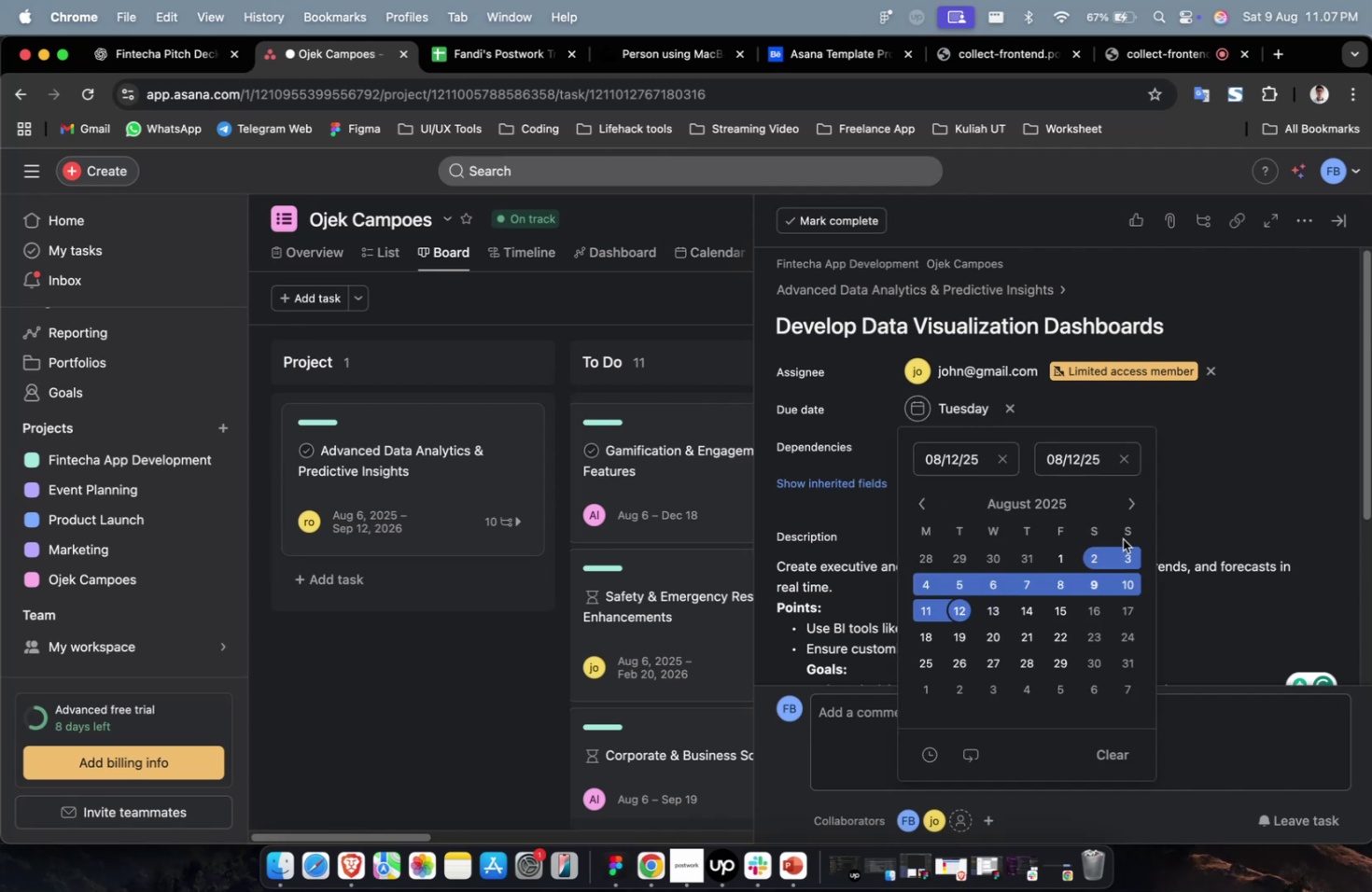 
triple_click([1129, 506])
 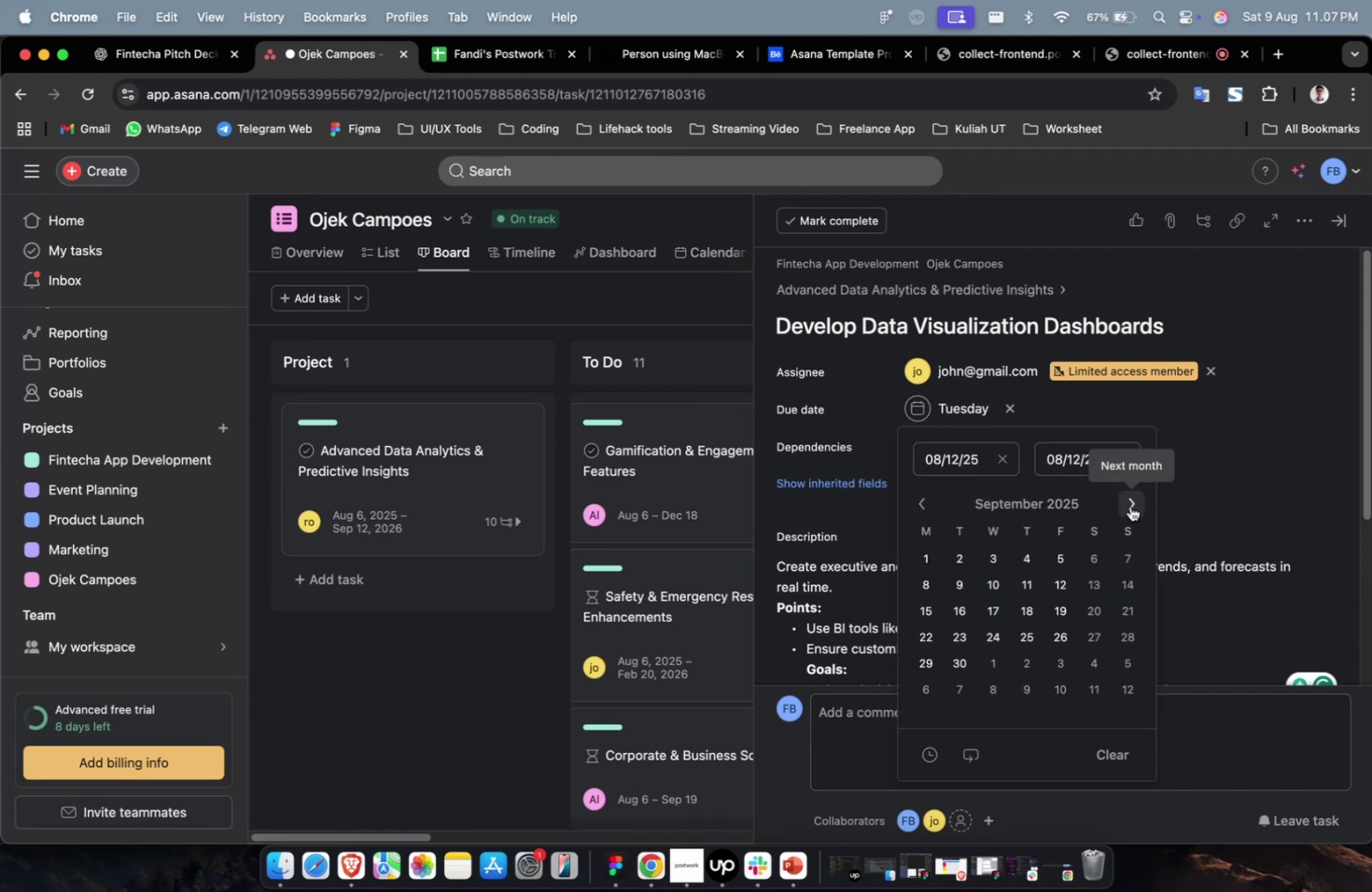 
triple_click([1129, 506])
 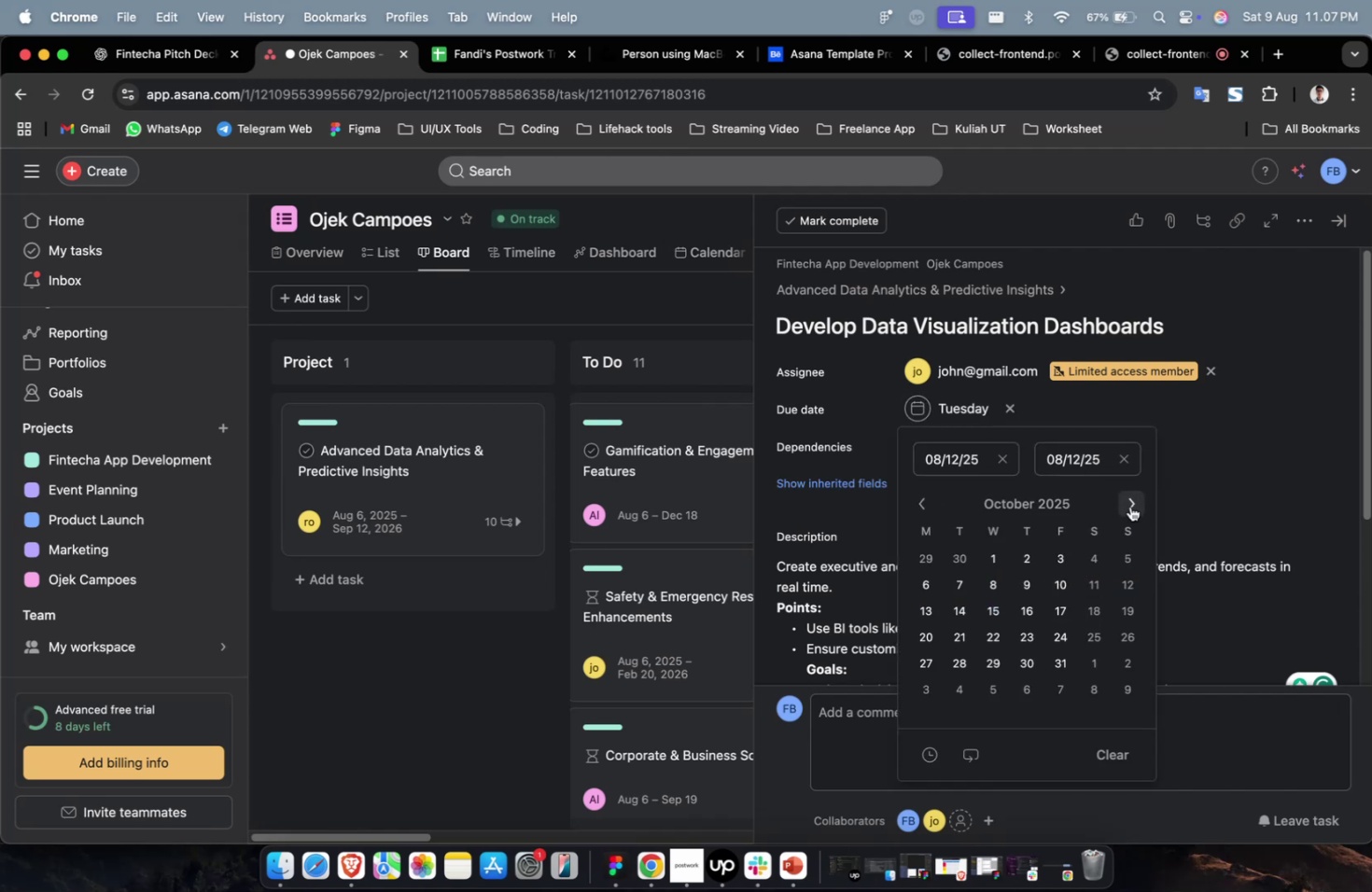 
triple_click([1129, 506])
 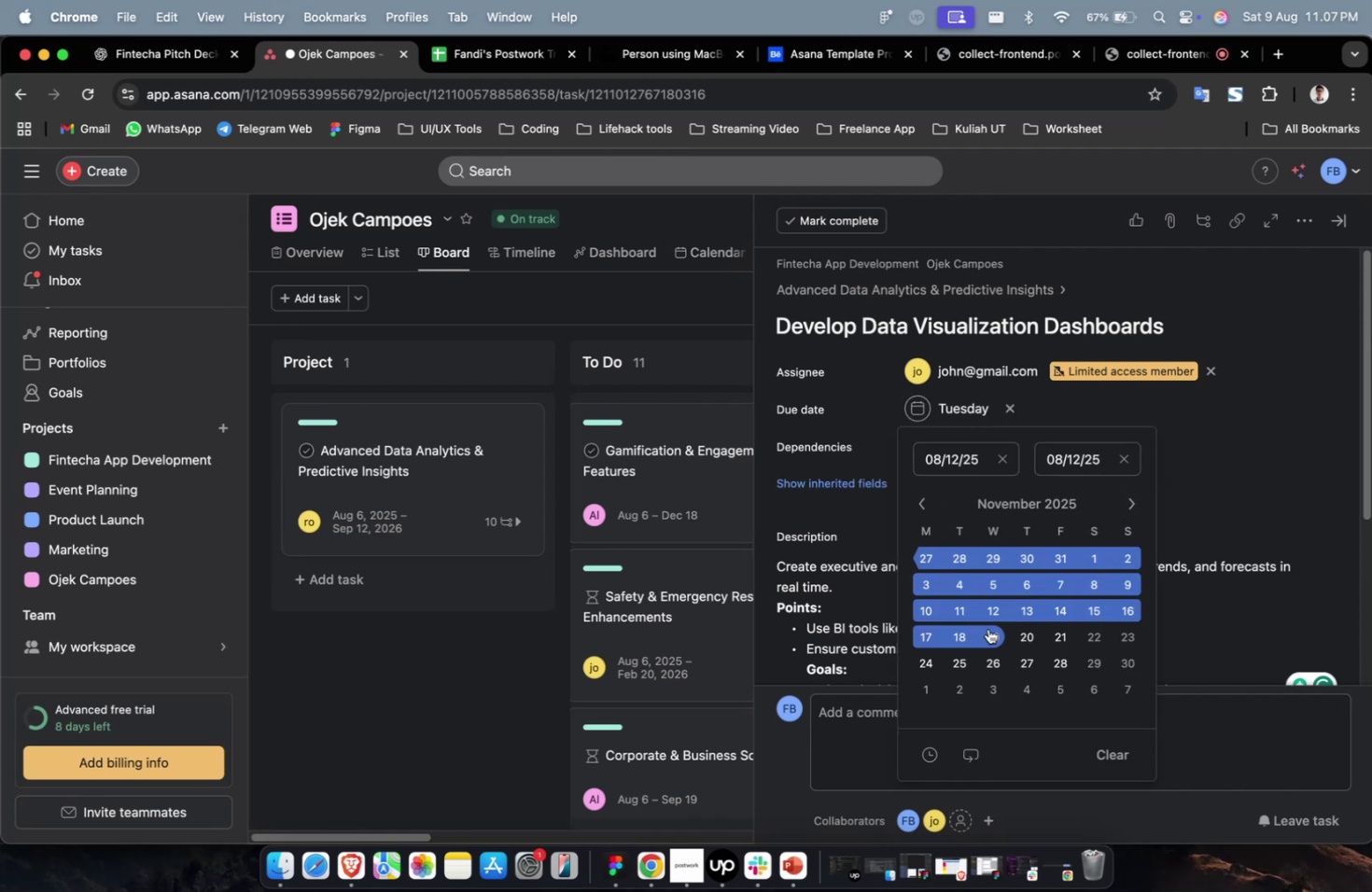 
triple_click([987, 628])
 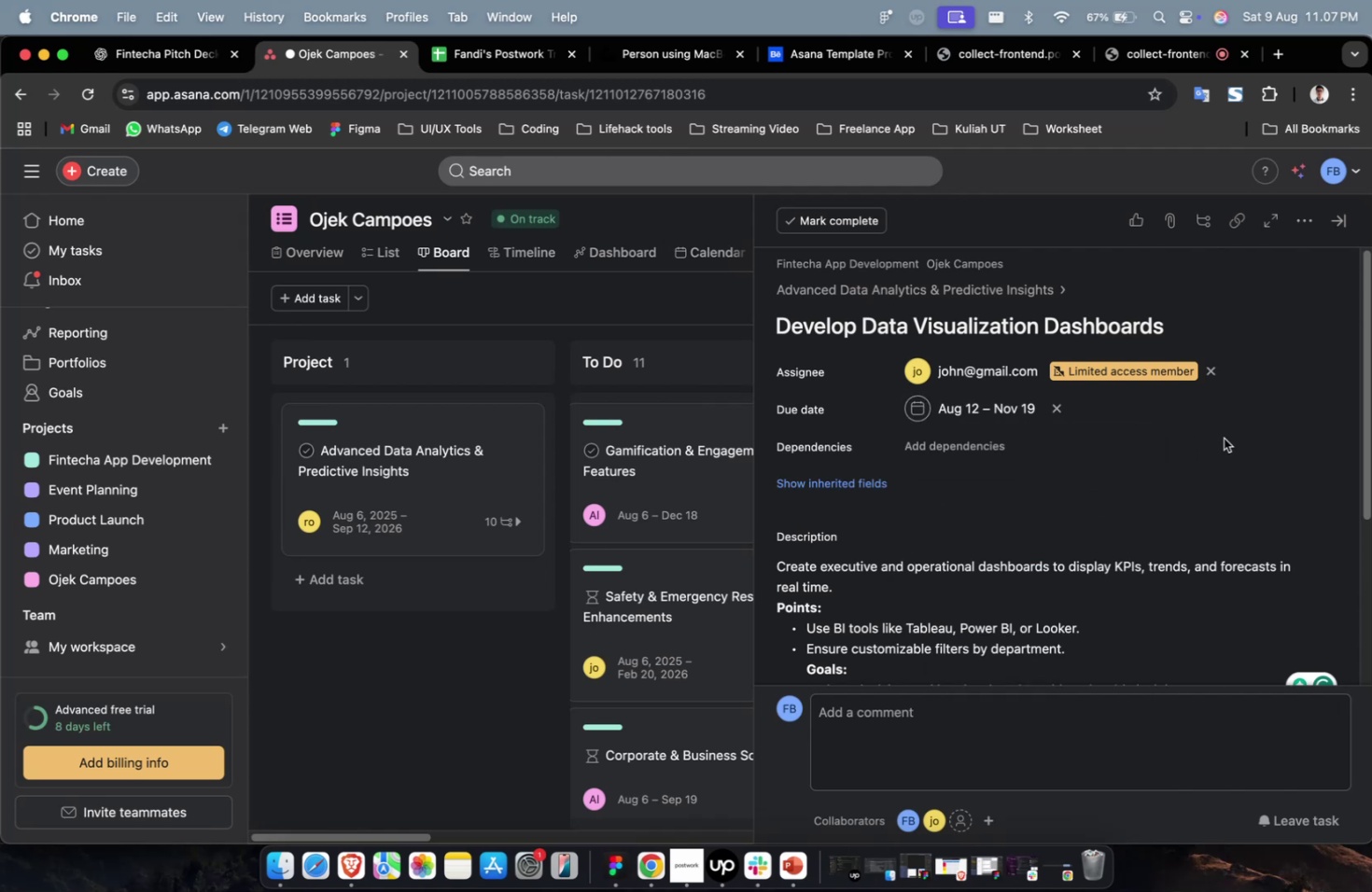 
double_click([998, 442])
 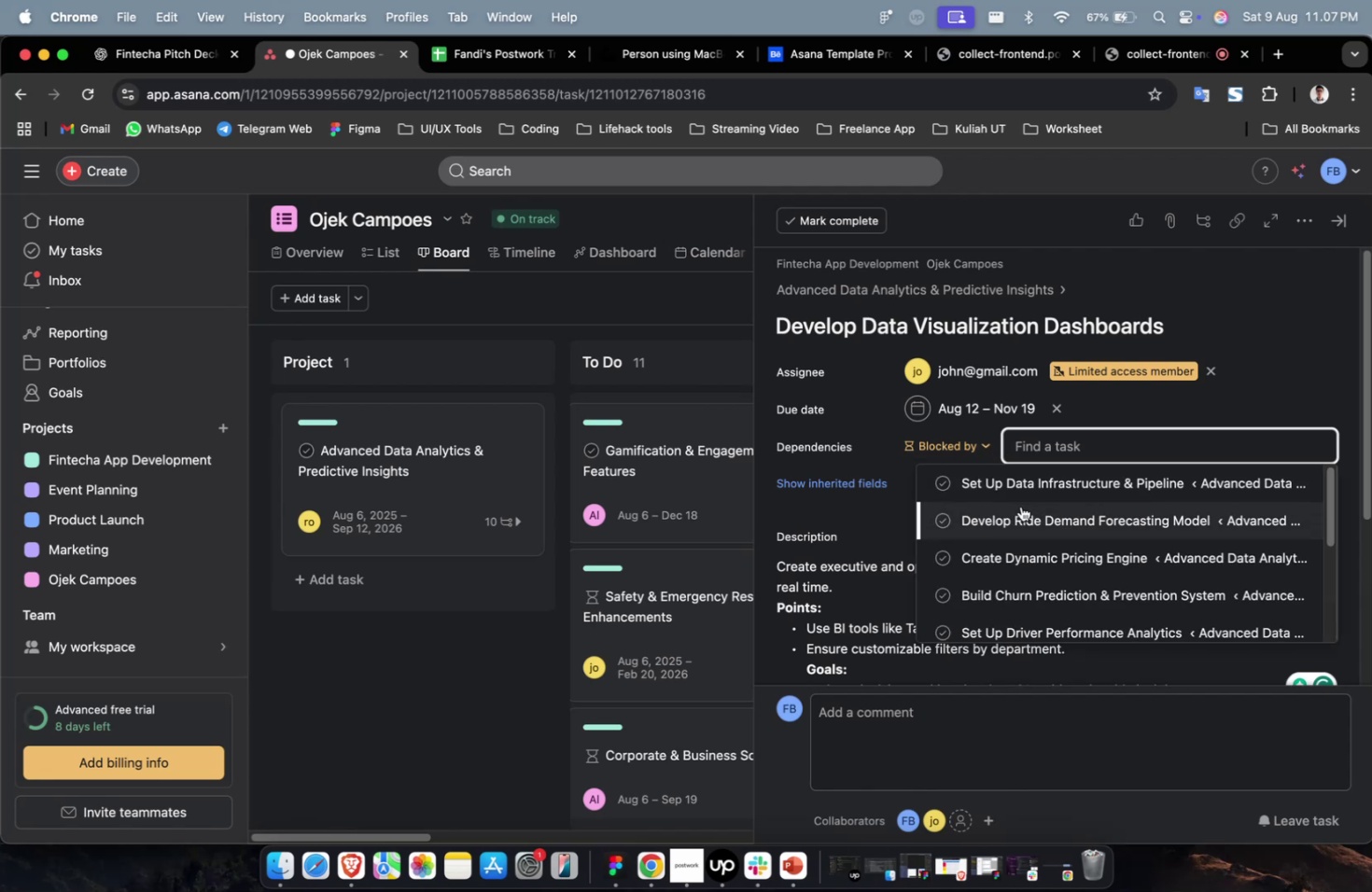 
left_click([1017, 511])
 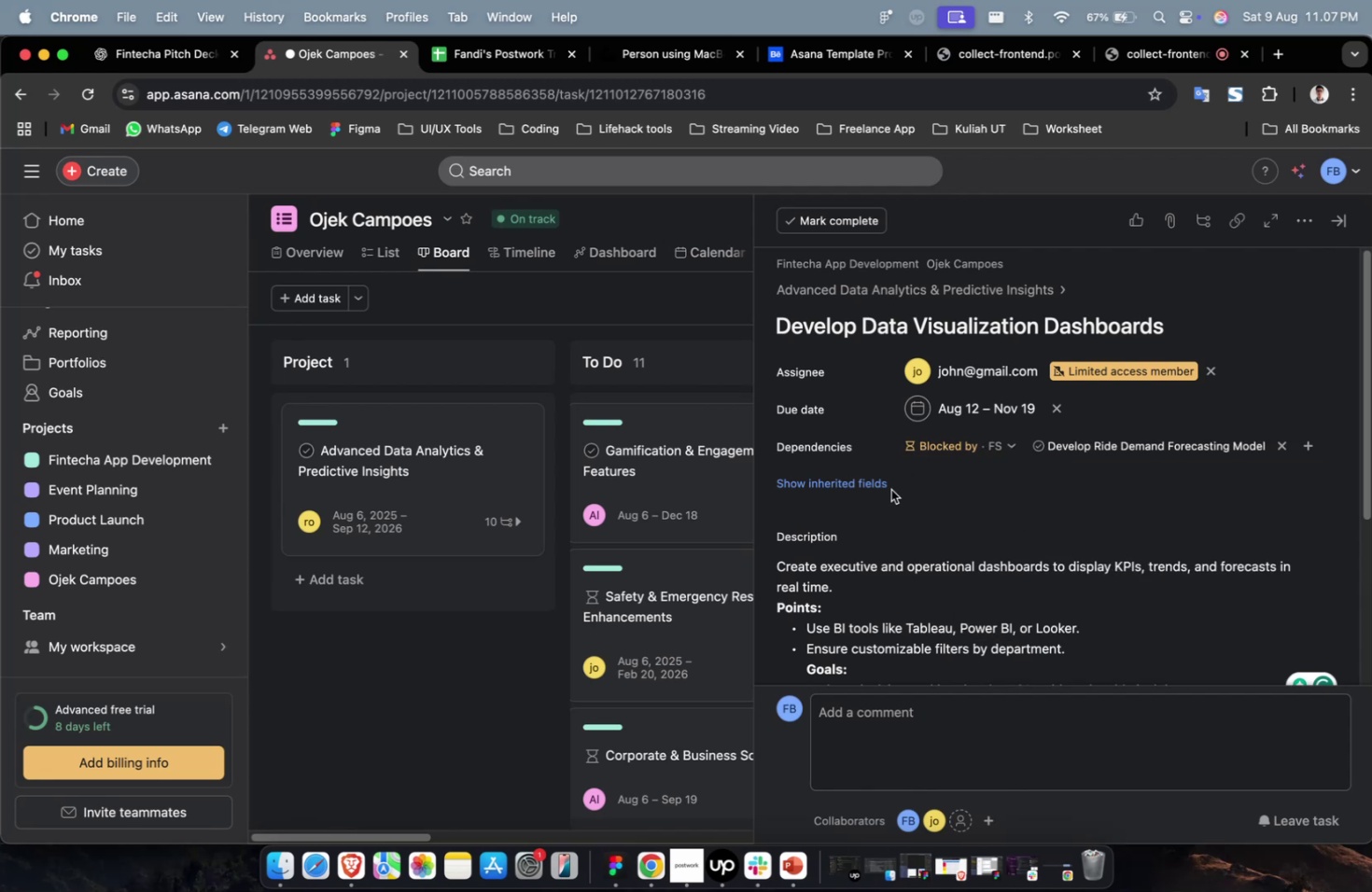 
double_click([884, 488])
 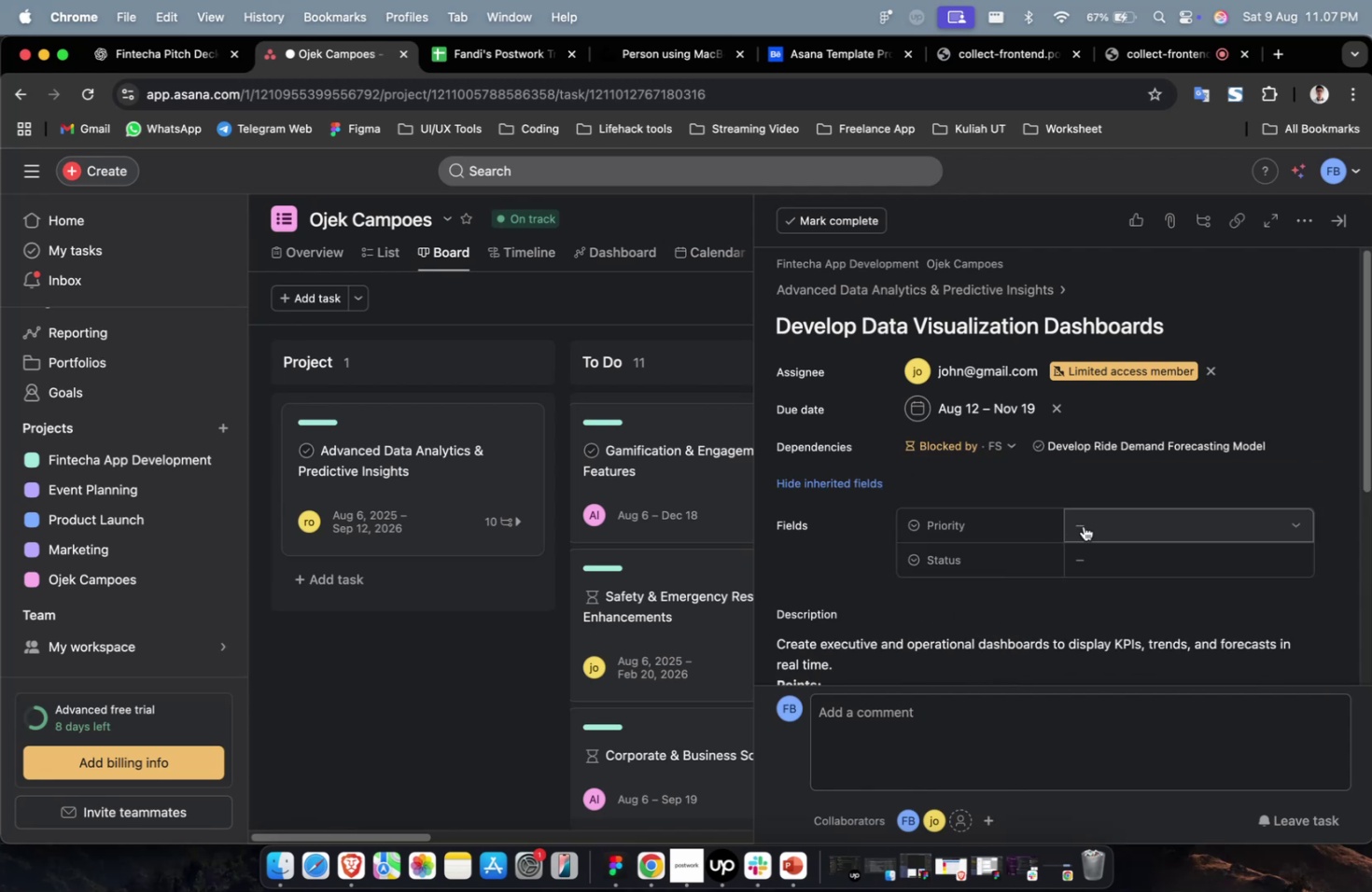 
triple_click([1090, 530])
 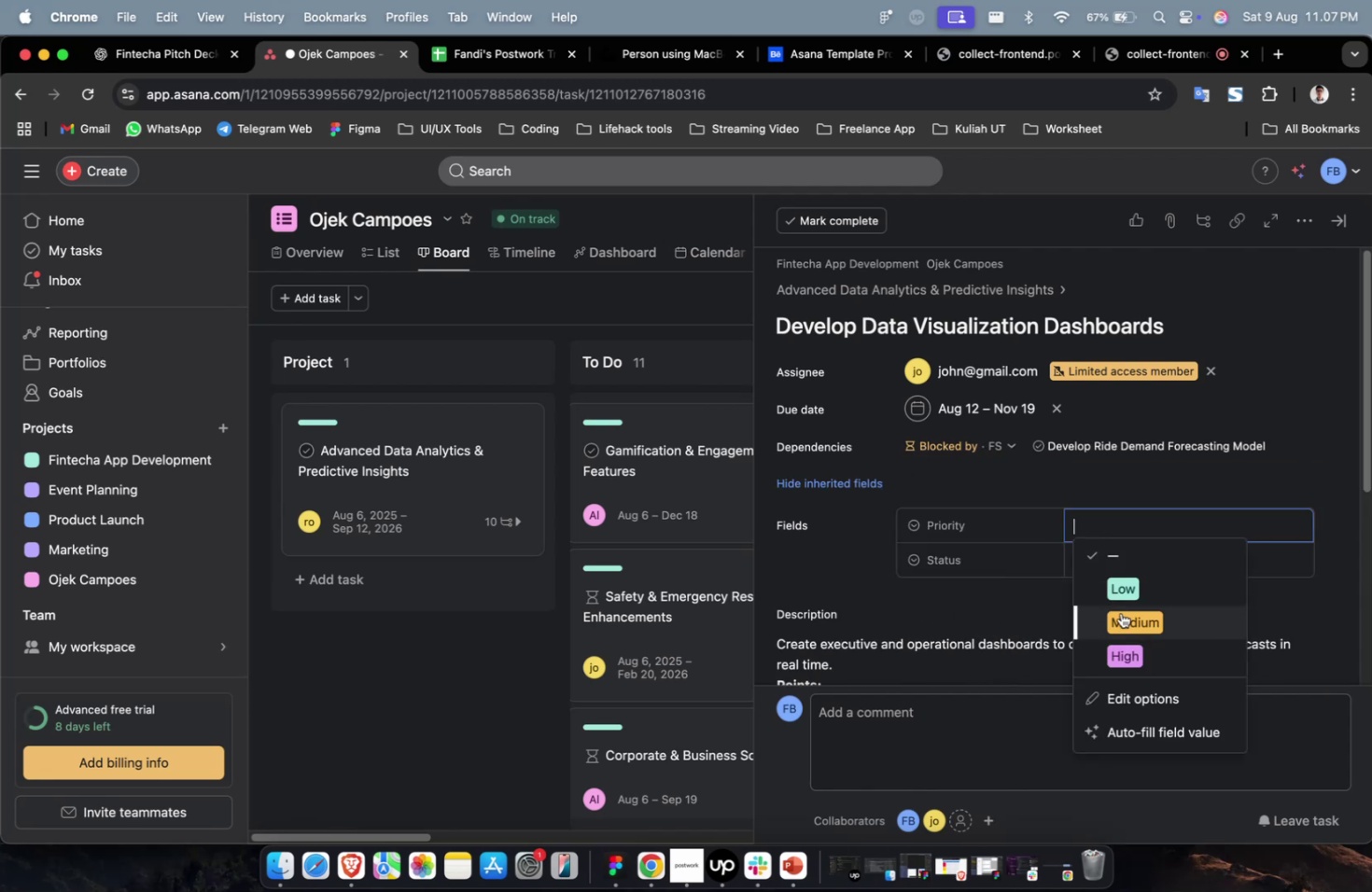 
triple_click([1123, 620])
 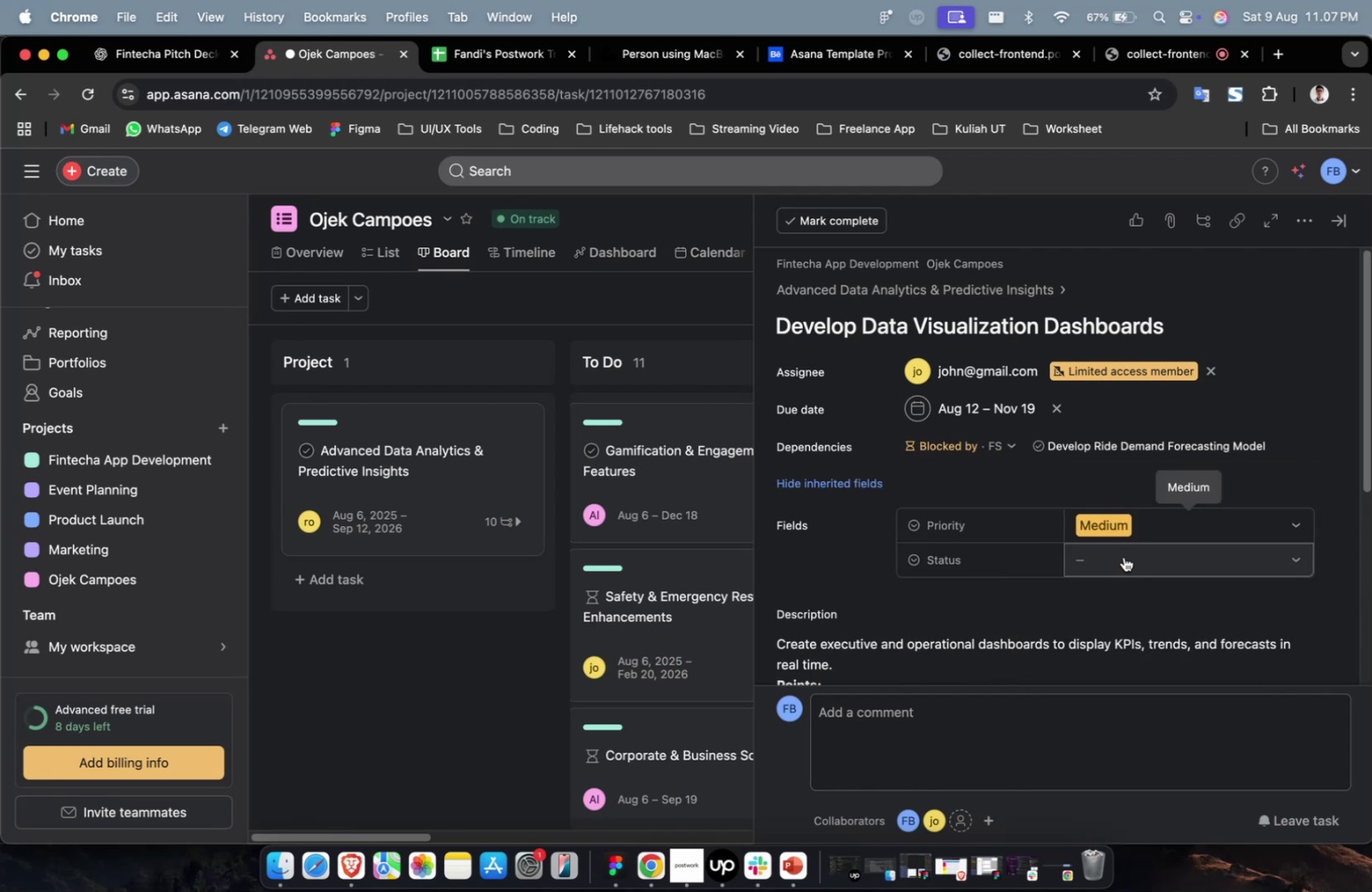 
triple_click([1123, 556])
 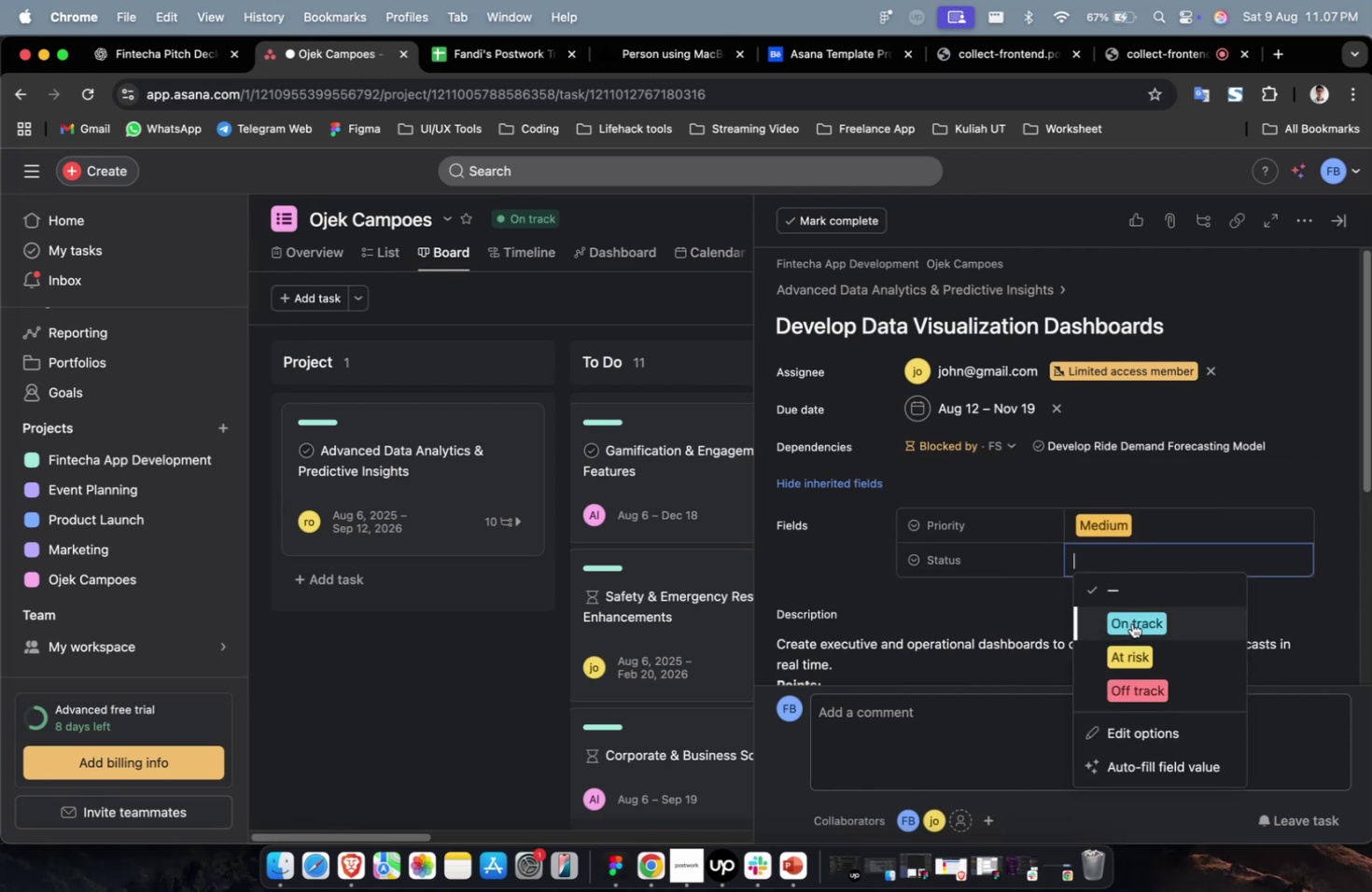 
triple_click([1132, 624])
 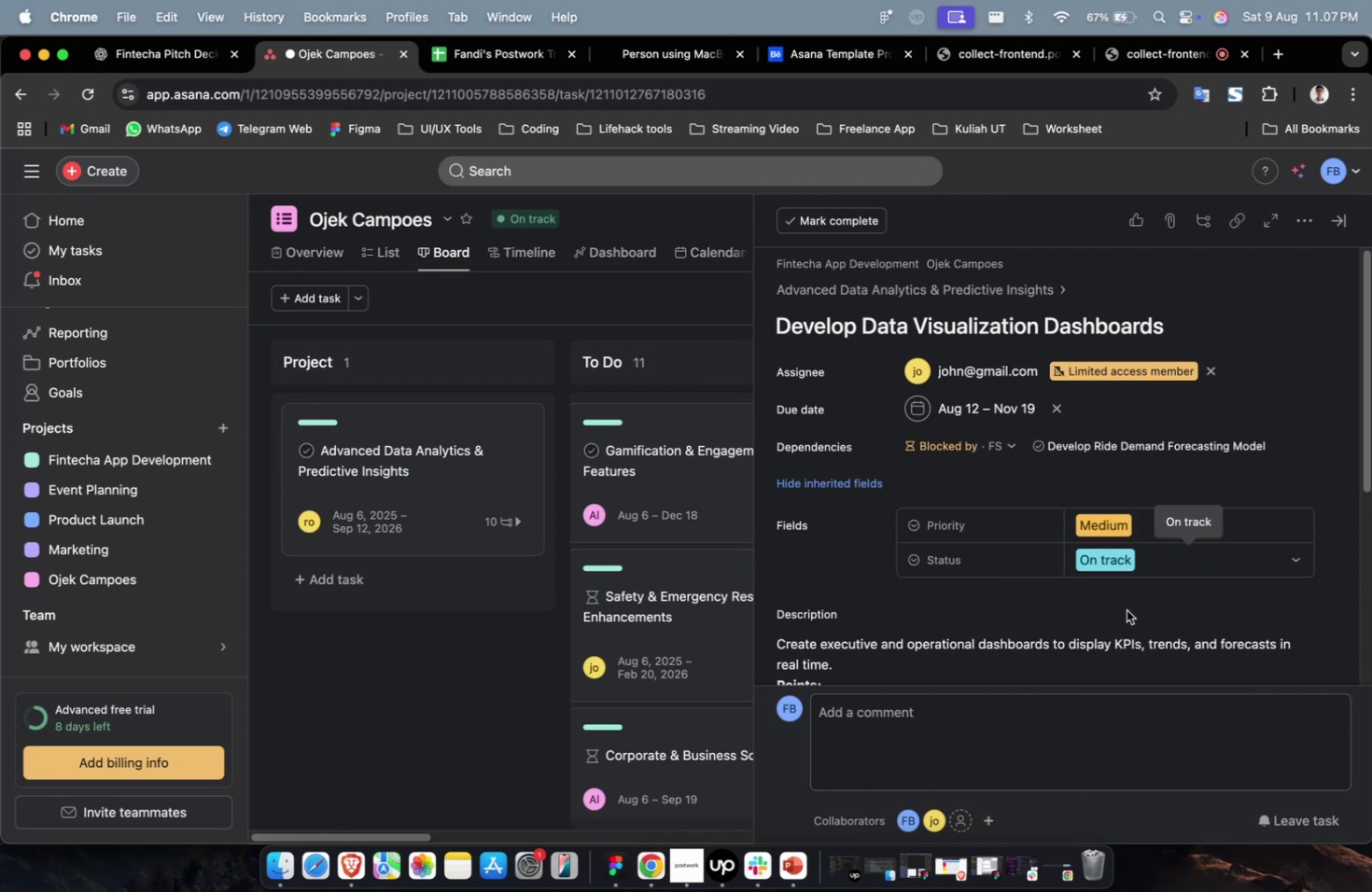 
wait(5.15)
 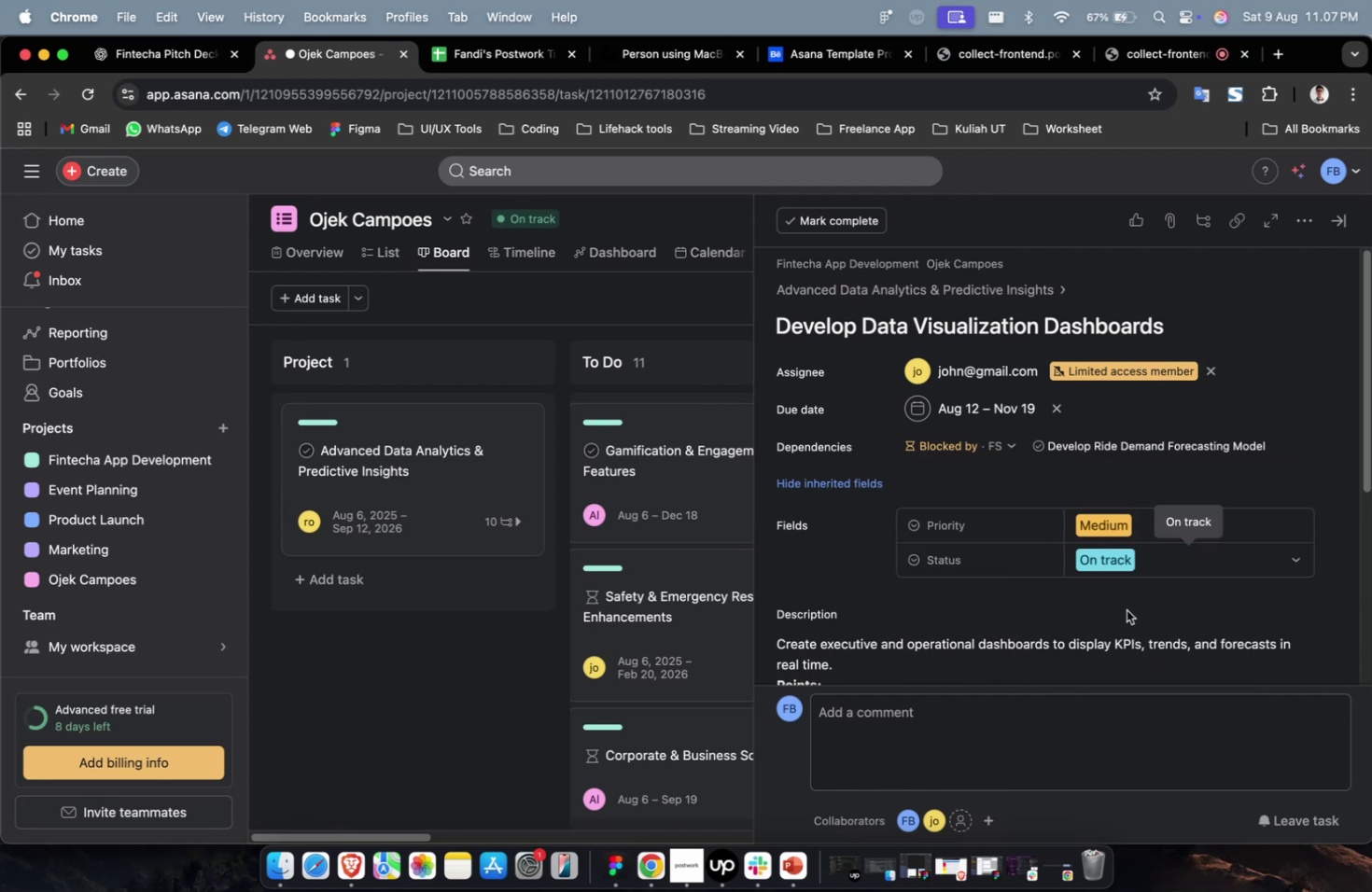 
scroll: coordinate [1183, 559], scroll_direction: down, amount: 47.0
 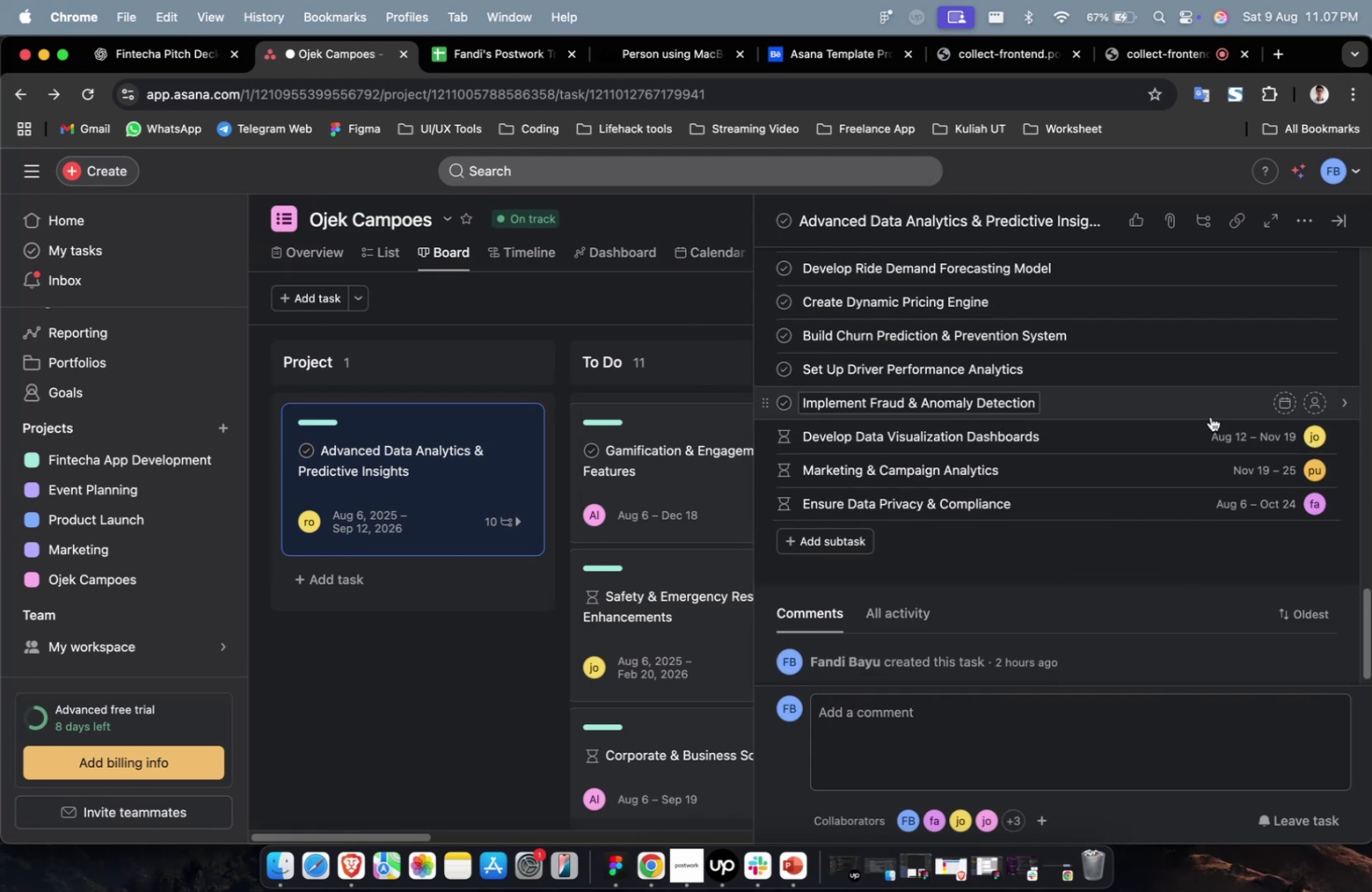 
left_click([1212, 406])
 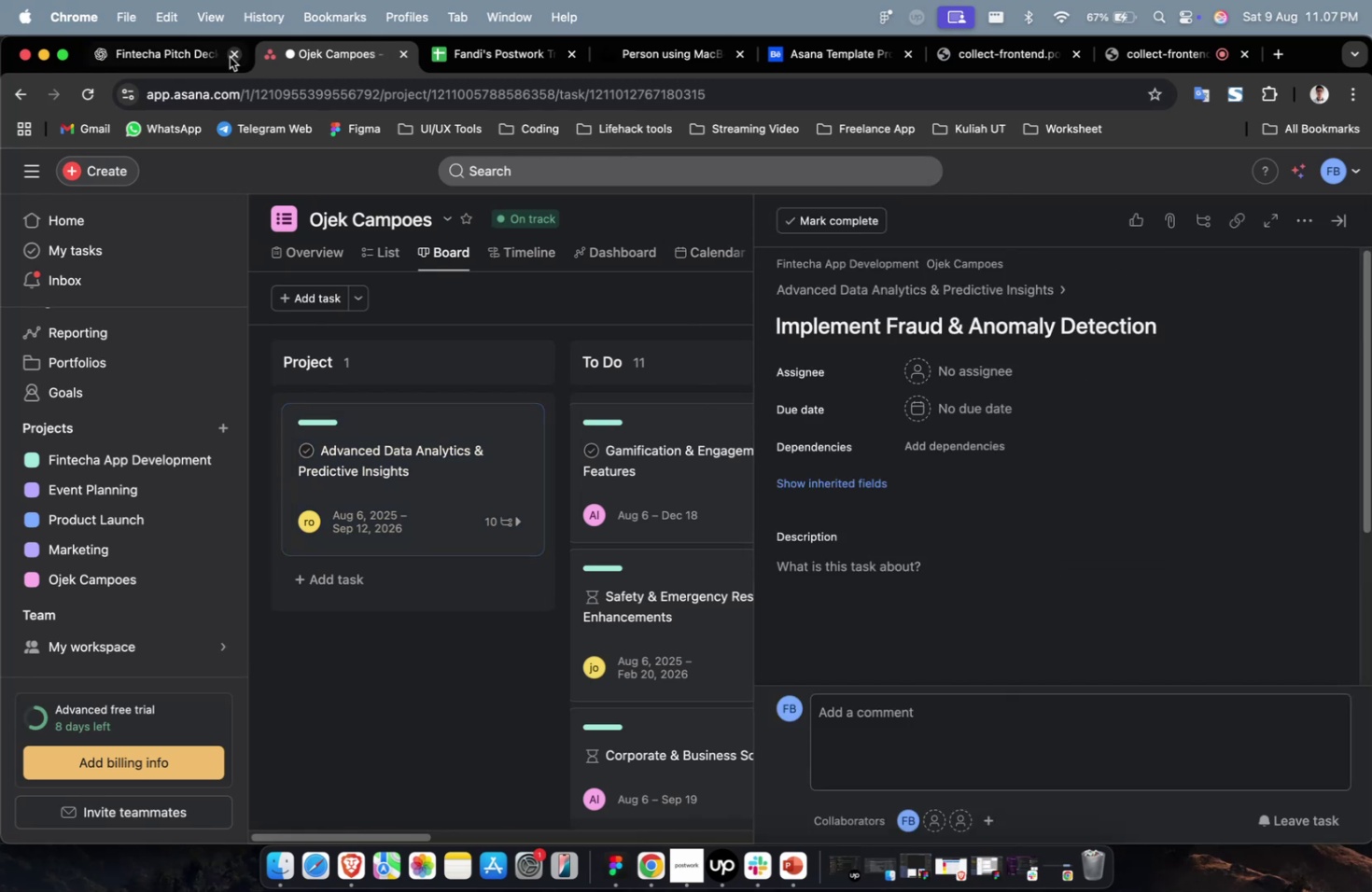 
left_click([156, 51])
 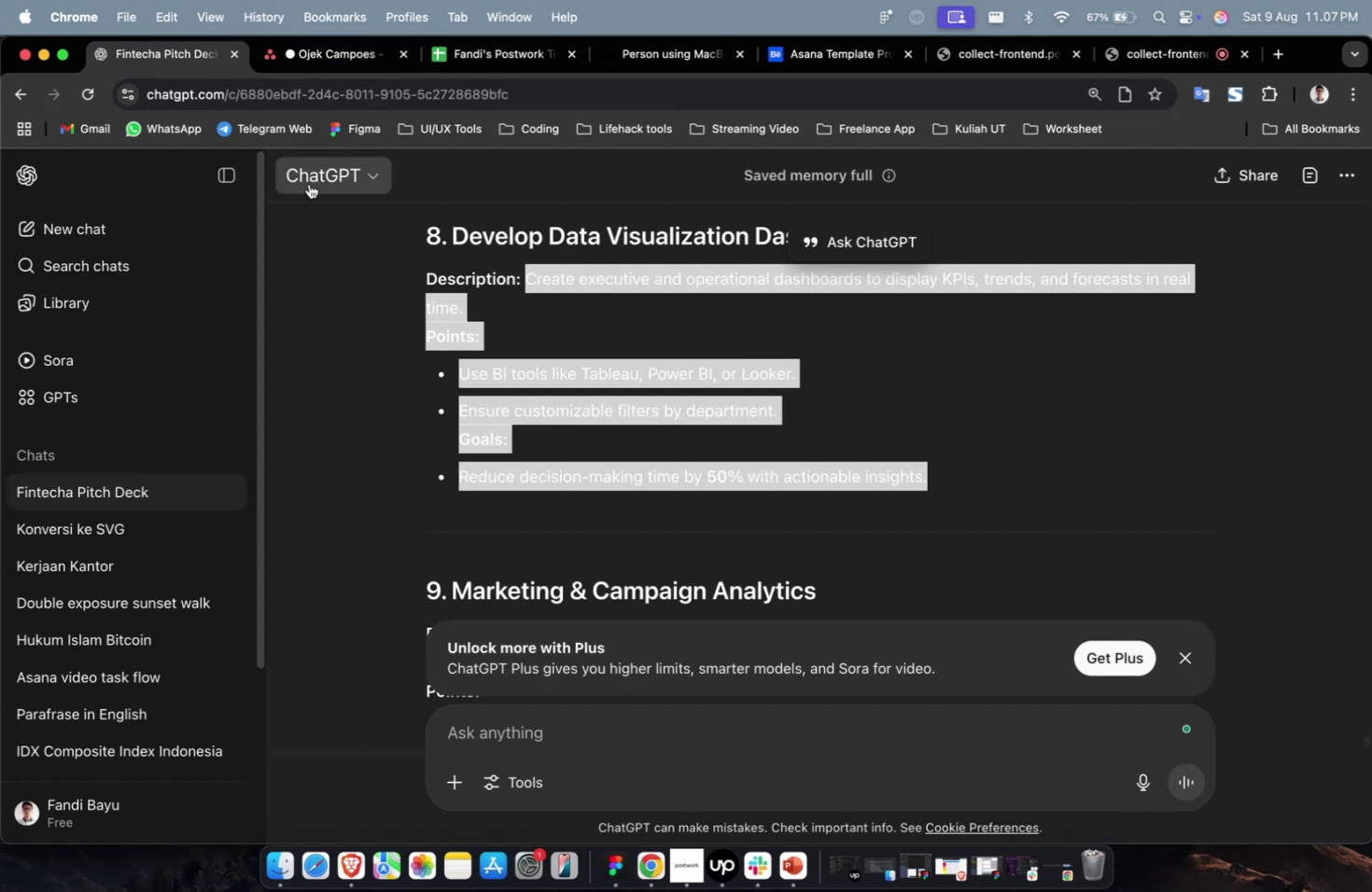 
scroll: coordinate [804, 459], scroll_direction: up, amount: 10.0
 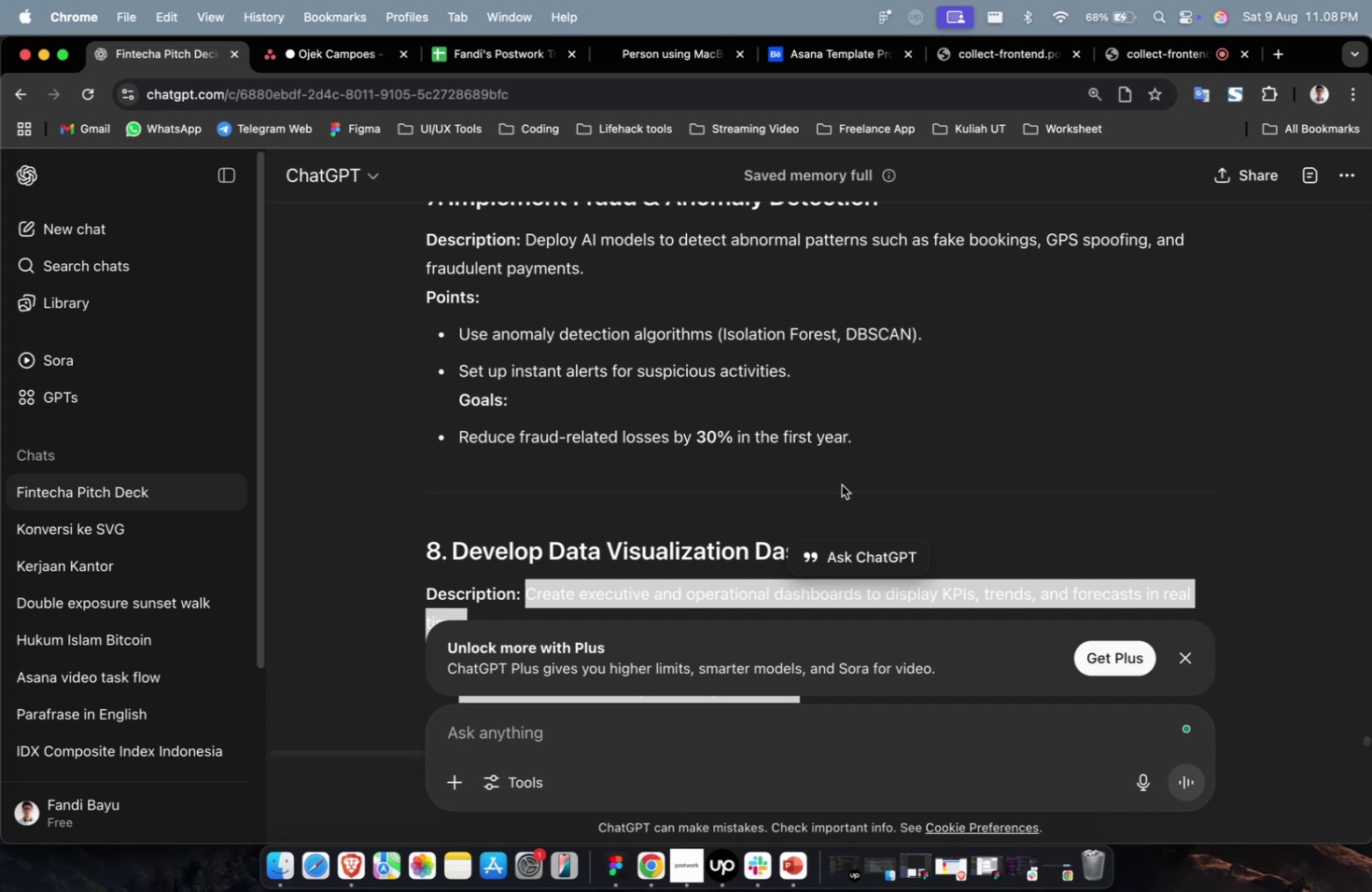 
wait(15.96)
 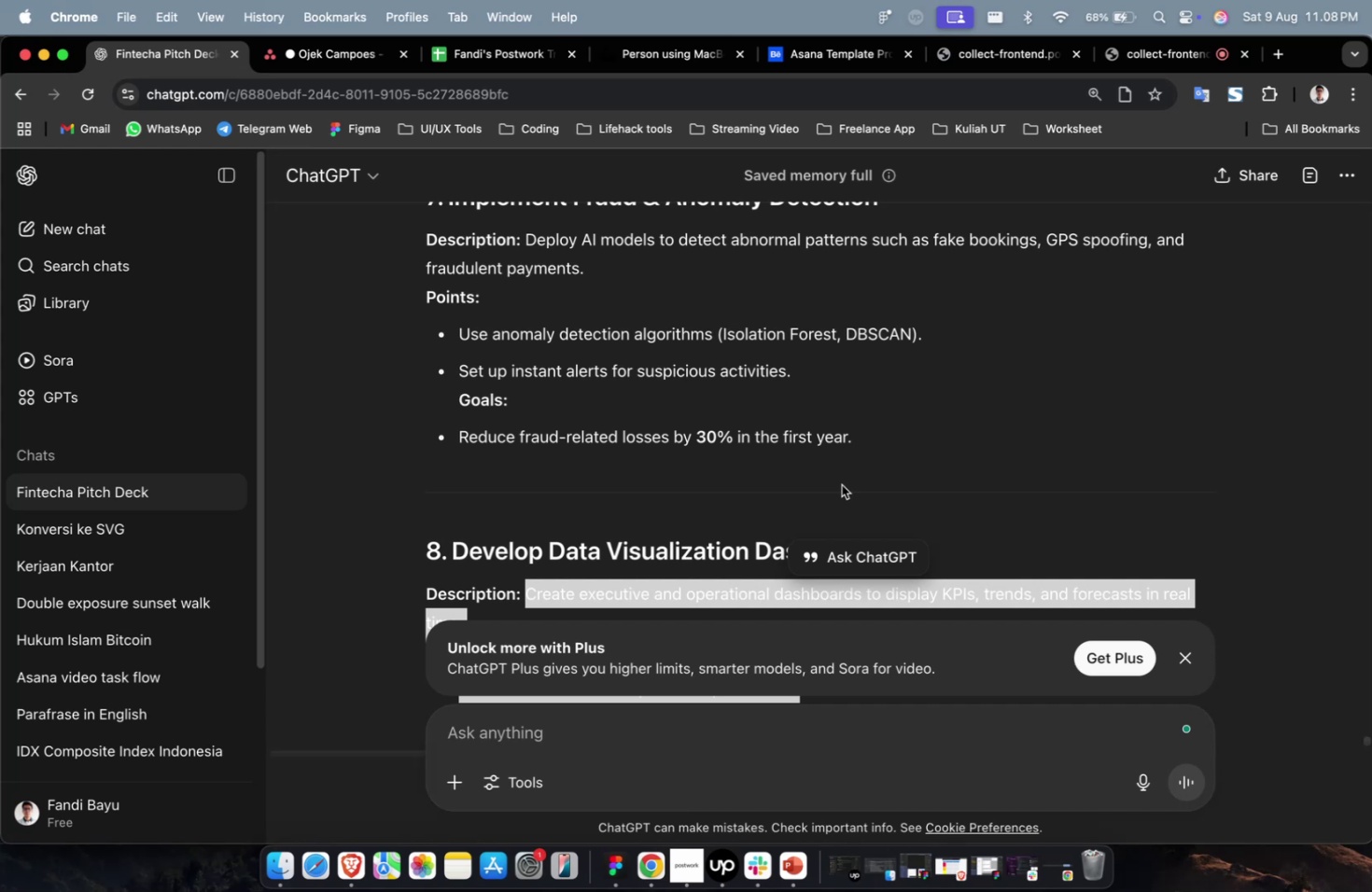 
scroll: coordinate [833, 446], scroll_direction: up, amount: 4.0
 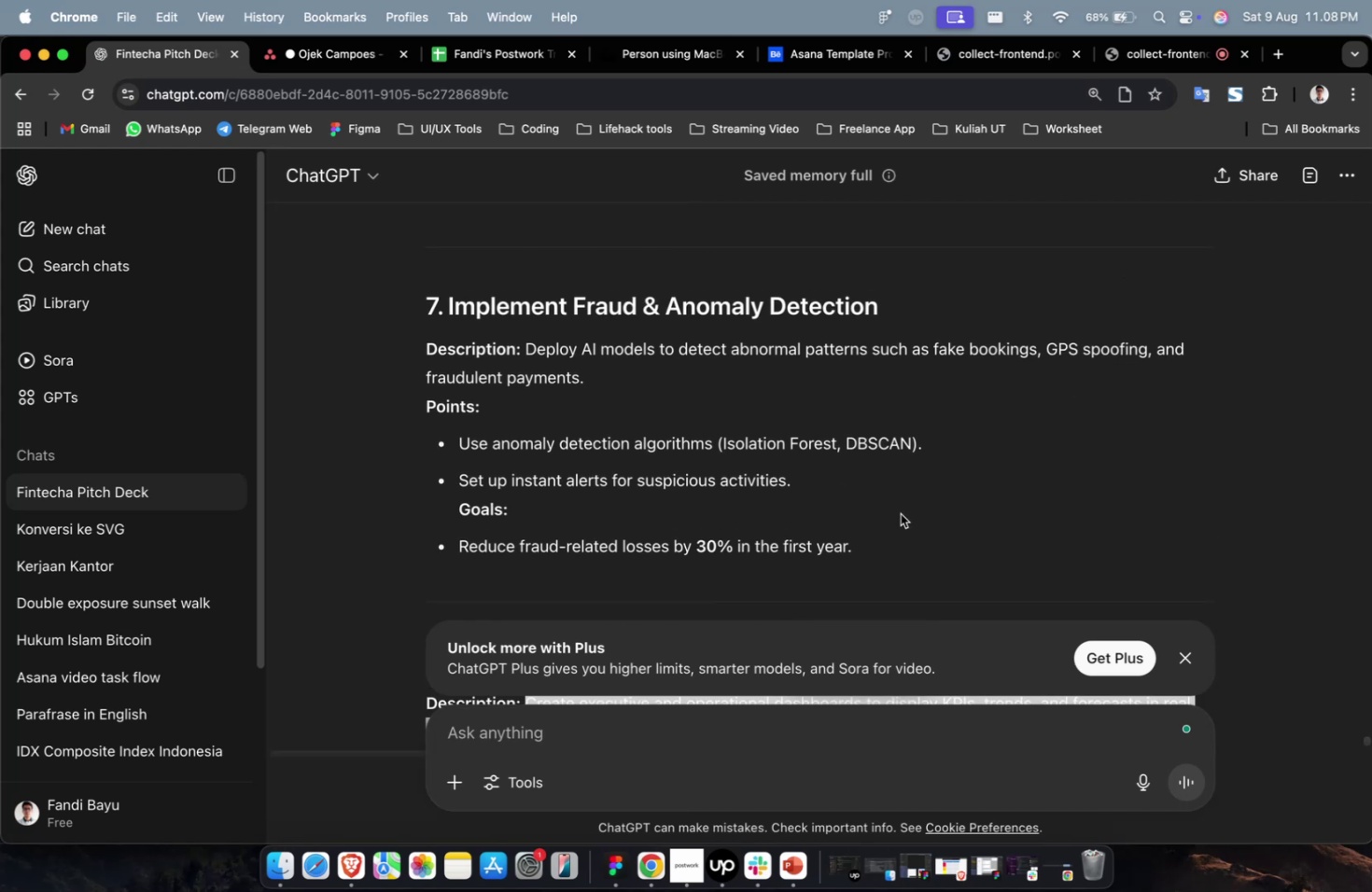 
left_click_drag(start_coordinate=[881, 551], to_coordinate=[527, 359])
 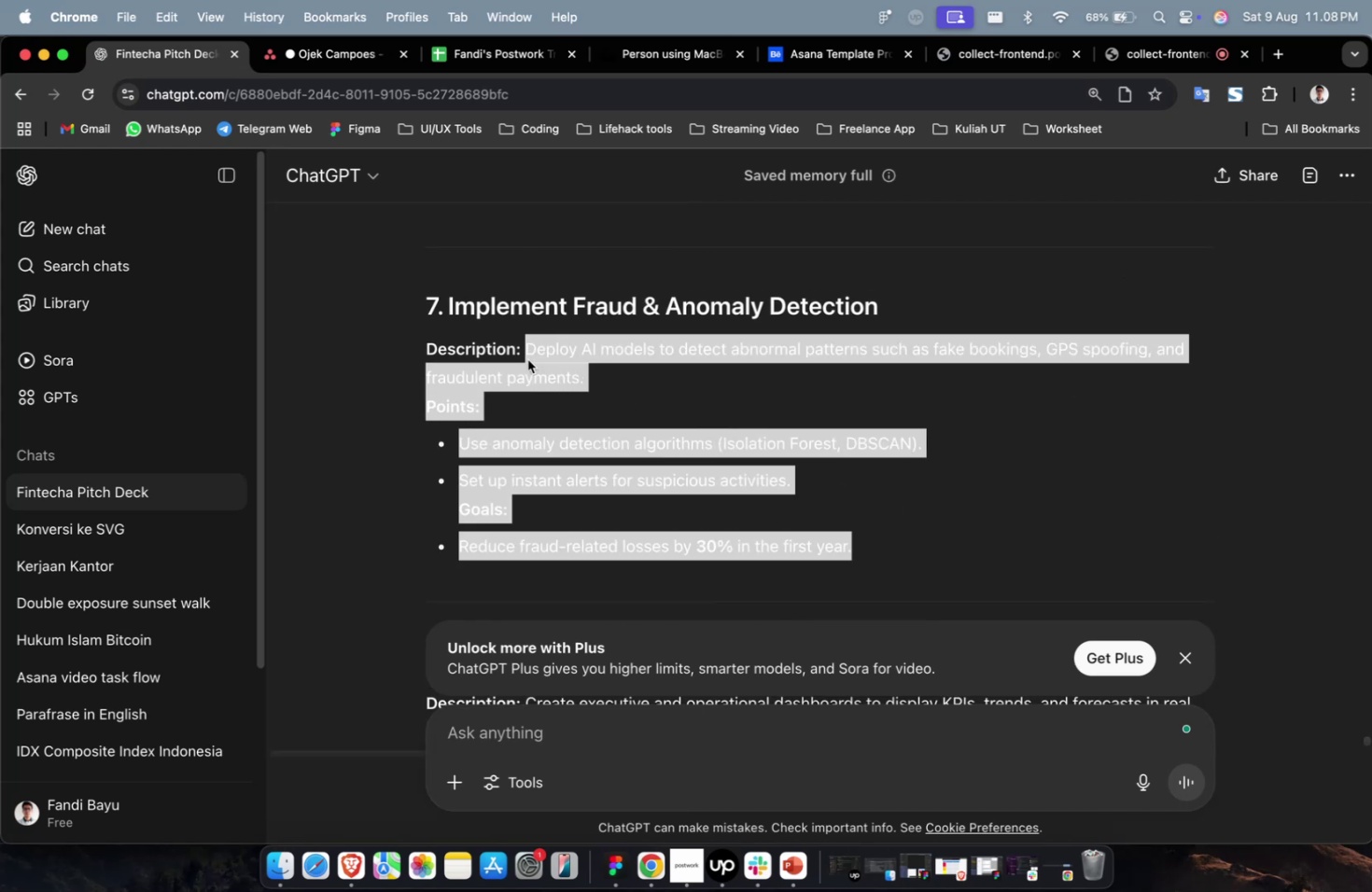 
key(Meta+C)
 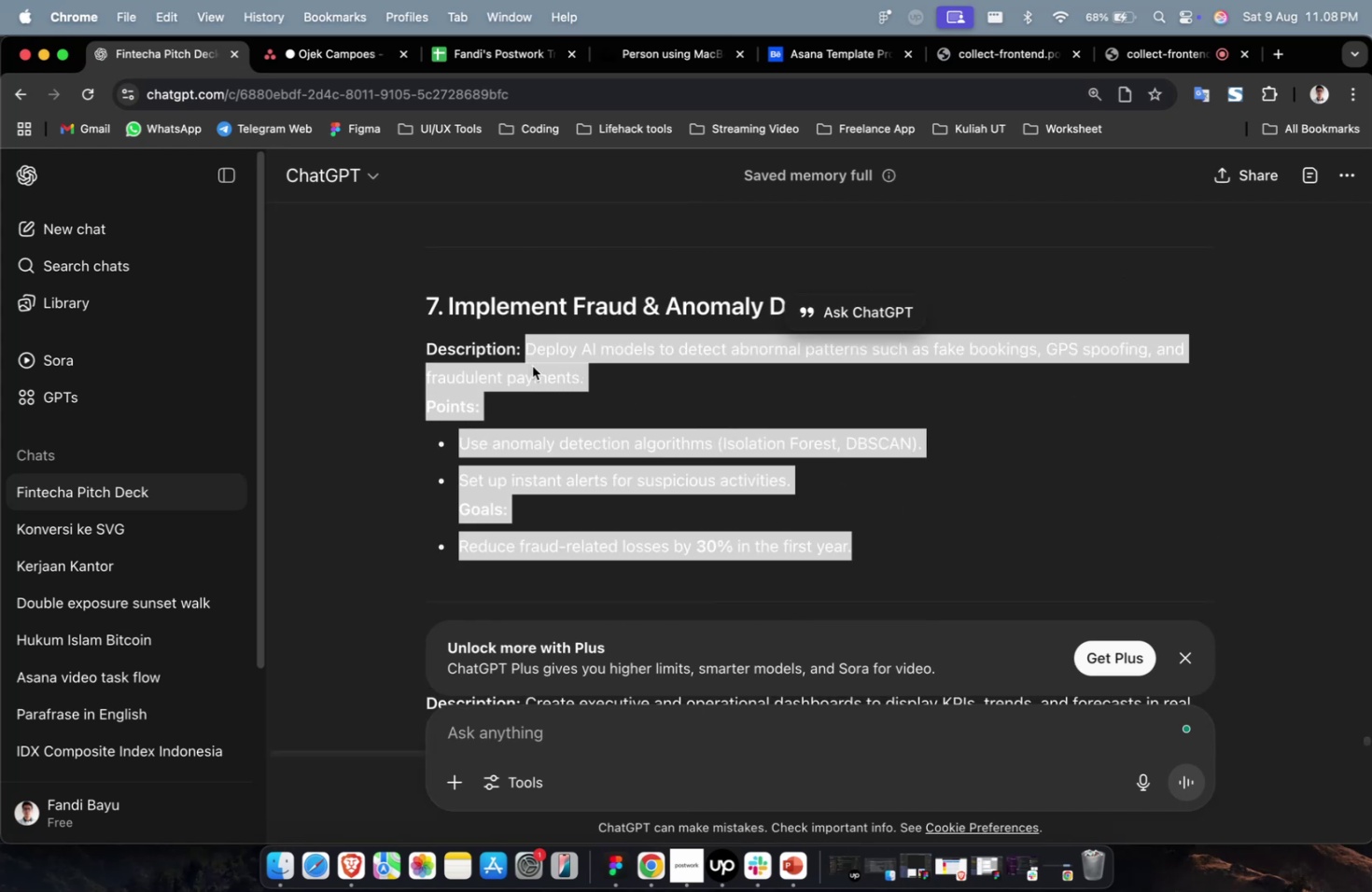 
key(Meta+C)
 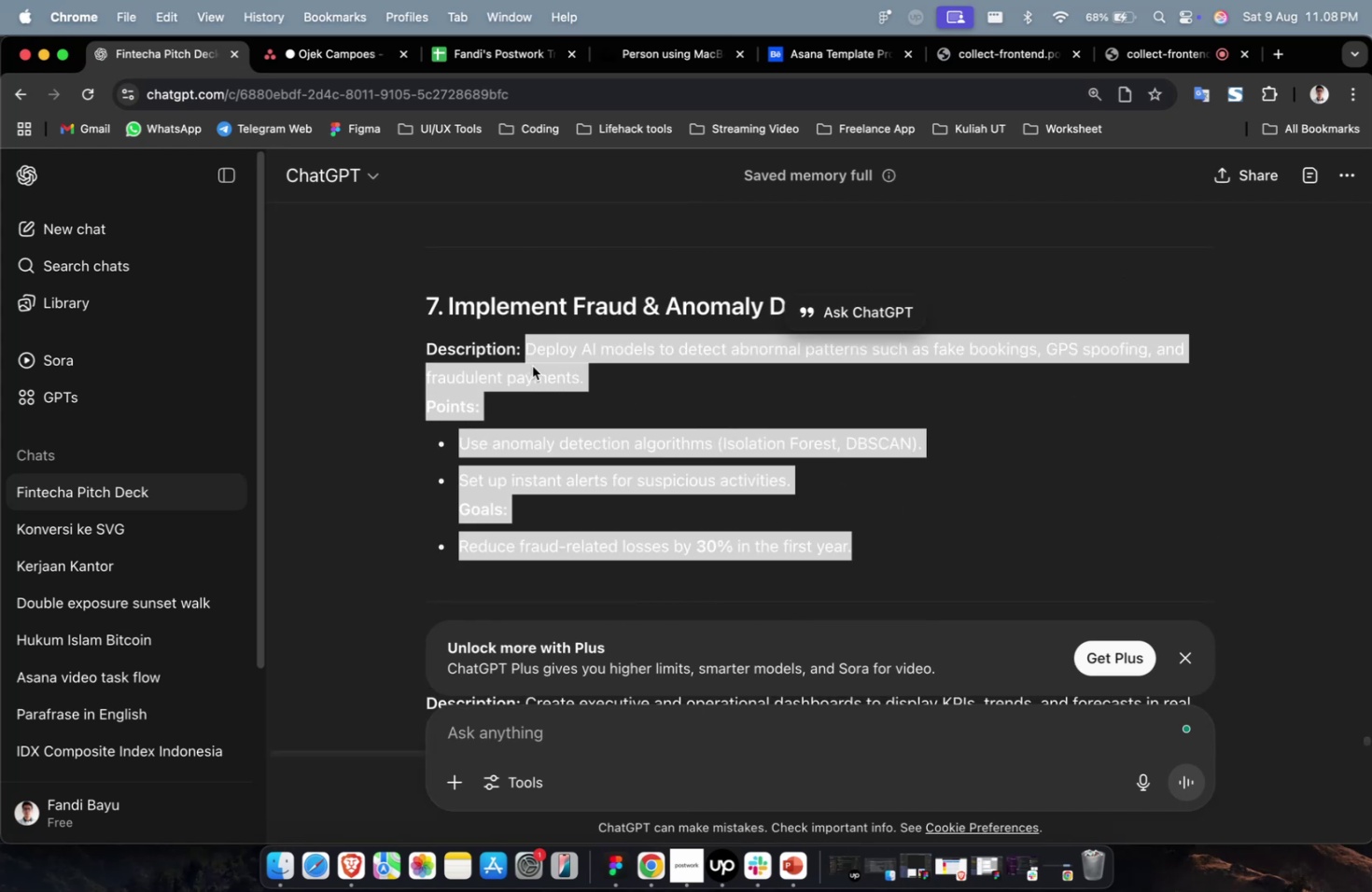 
key(Meta+C)
 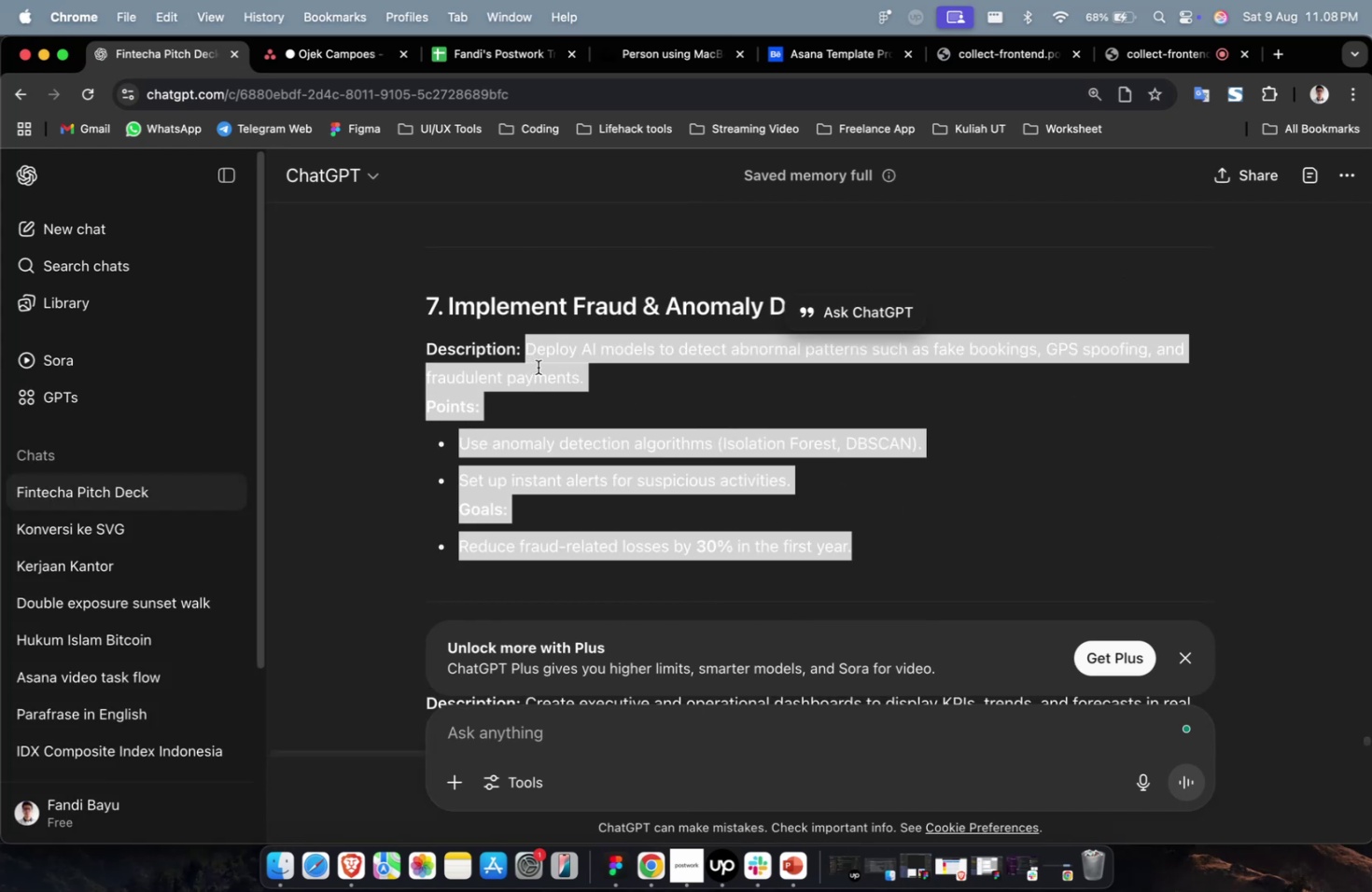 
key(Meta+C)
 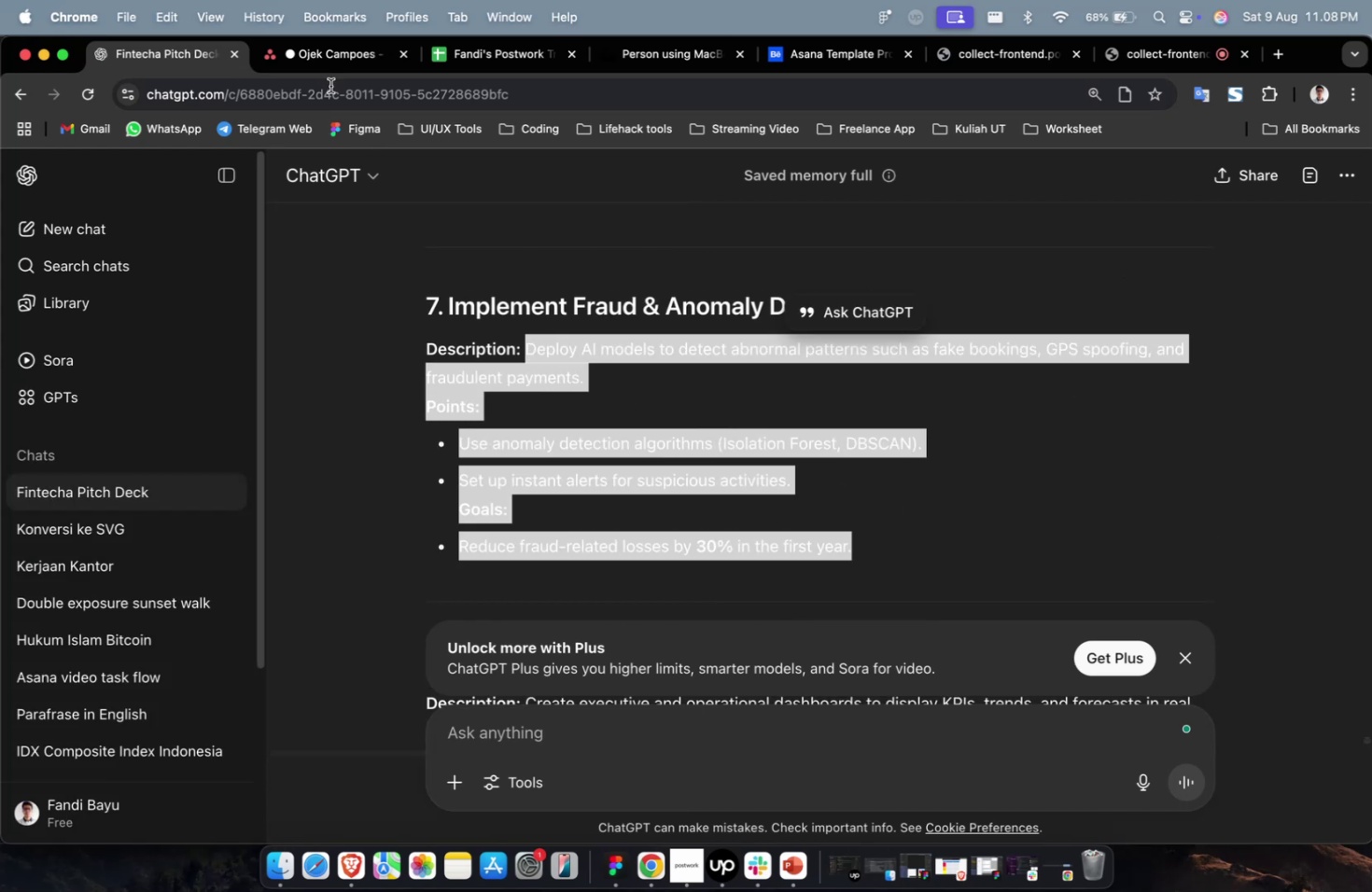 
left_click([330, 62])
 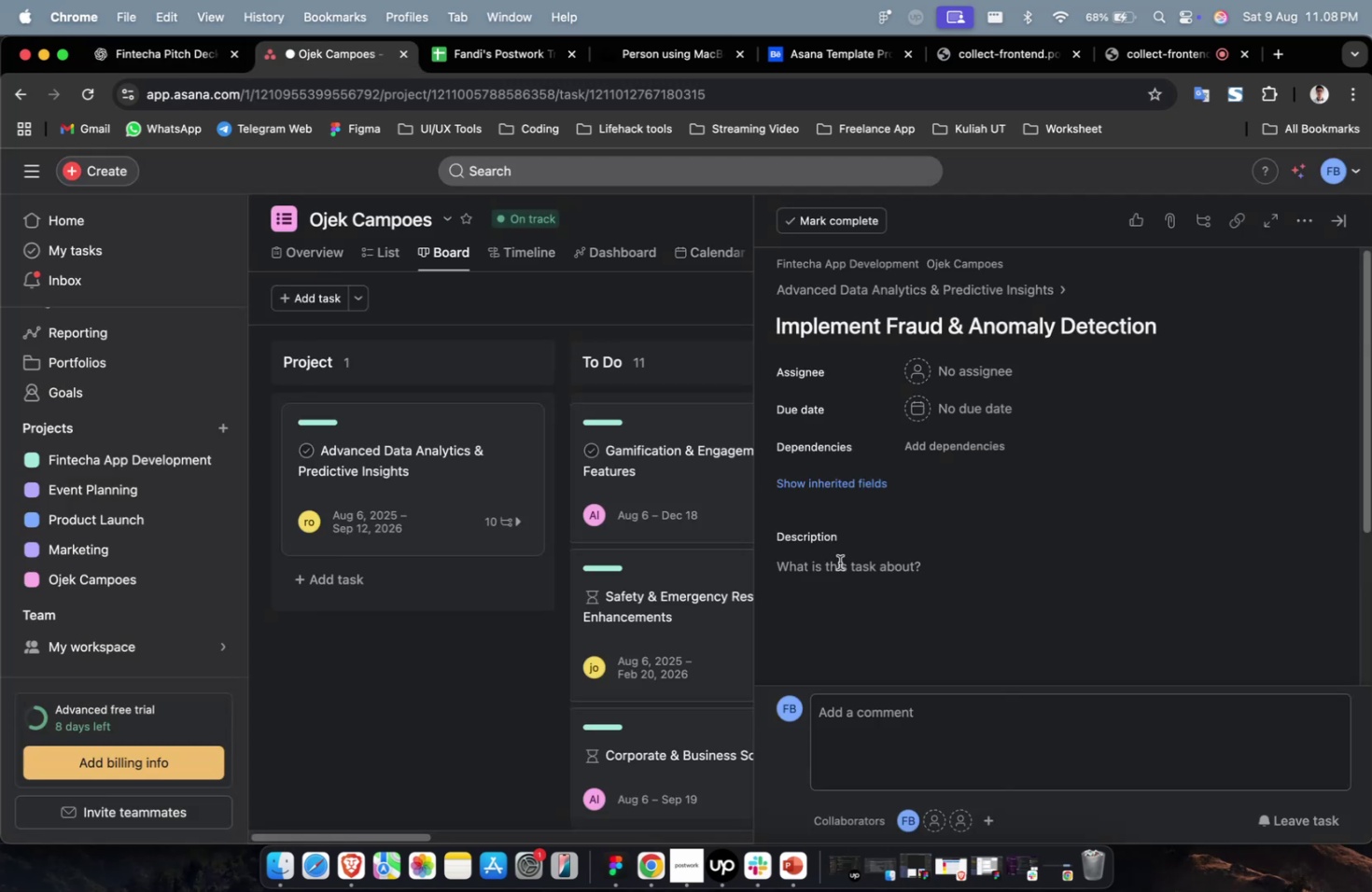 
double_click([883, 602])
 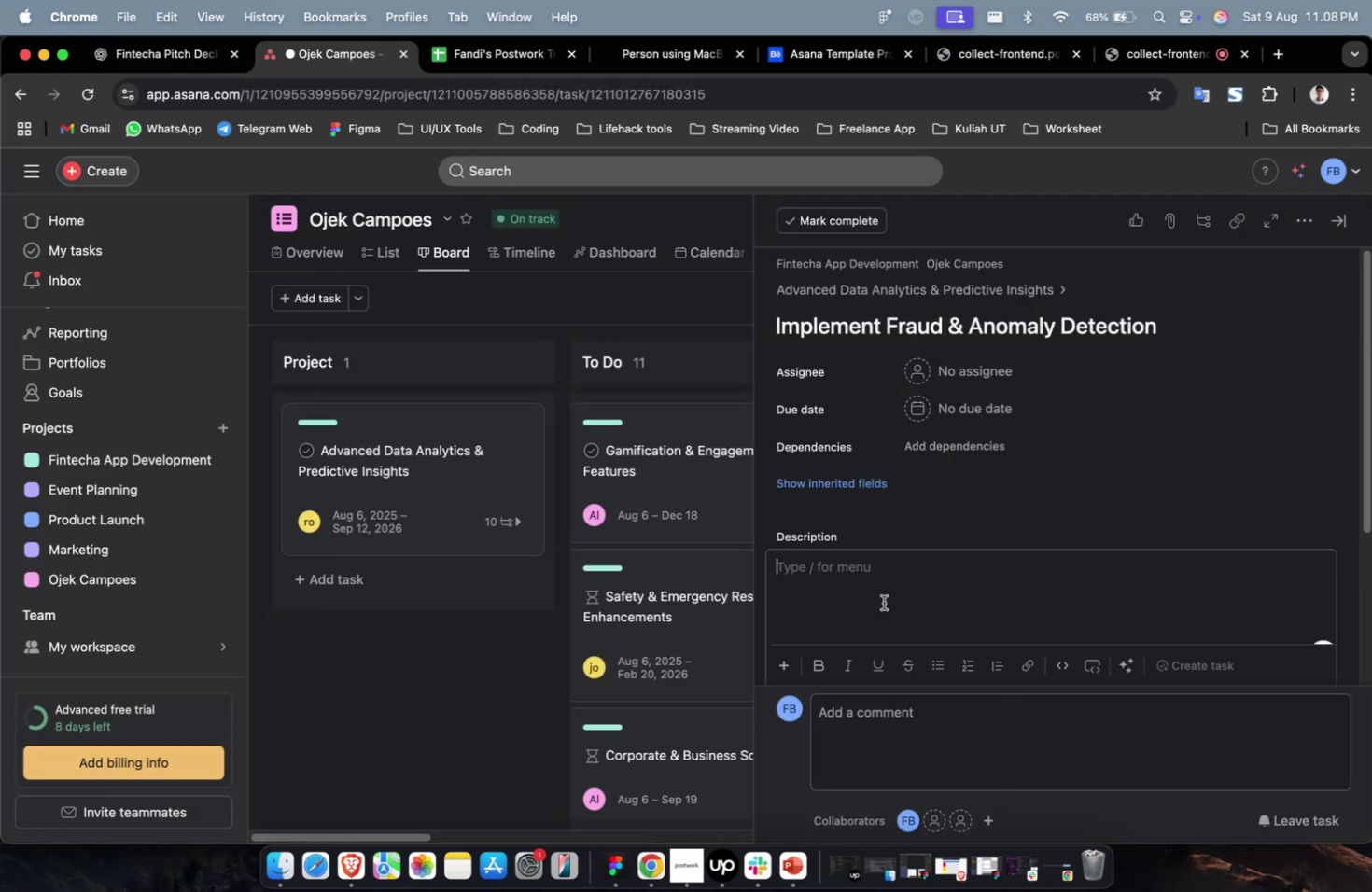 
key(Meta+CommandLeft)
 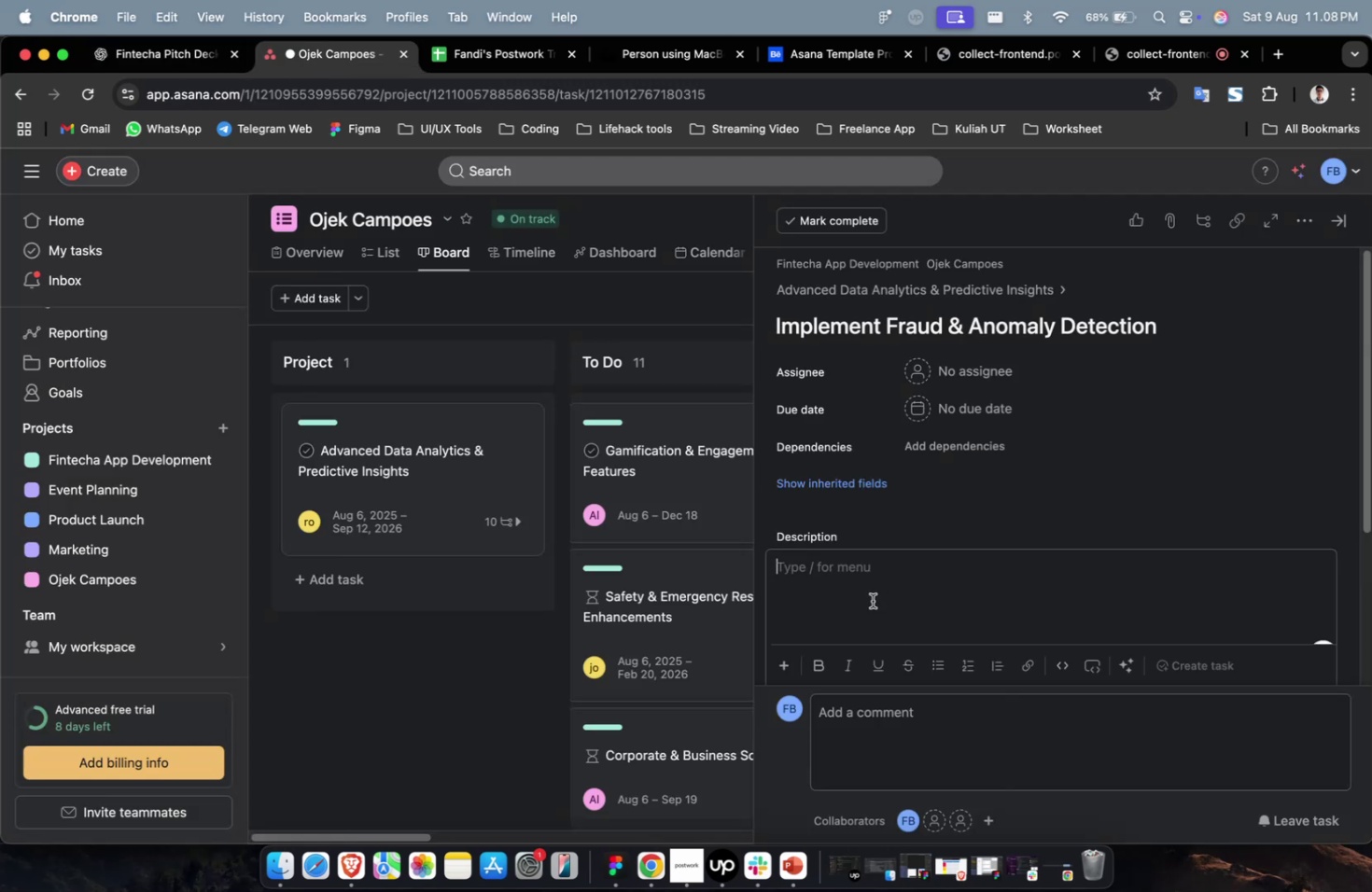 
key(Meta+CommandLeft)
 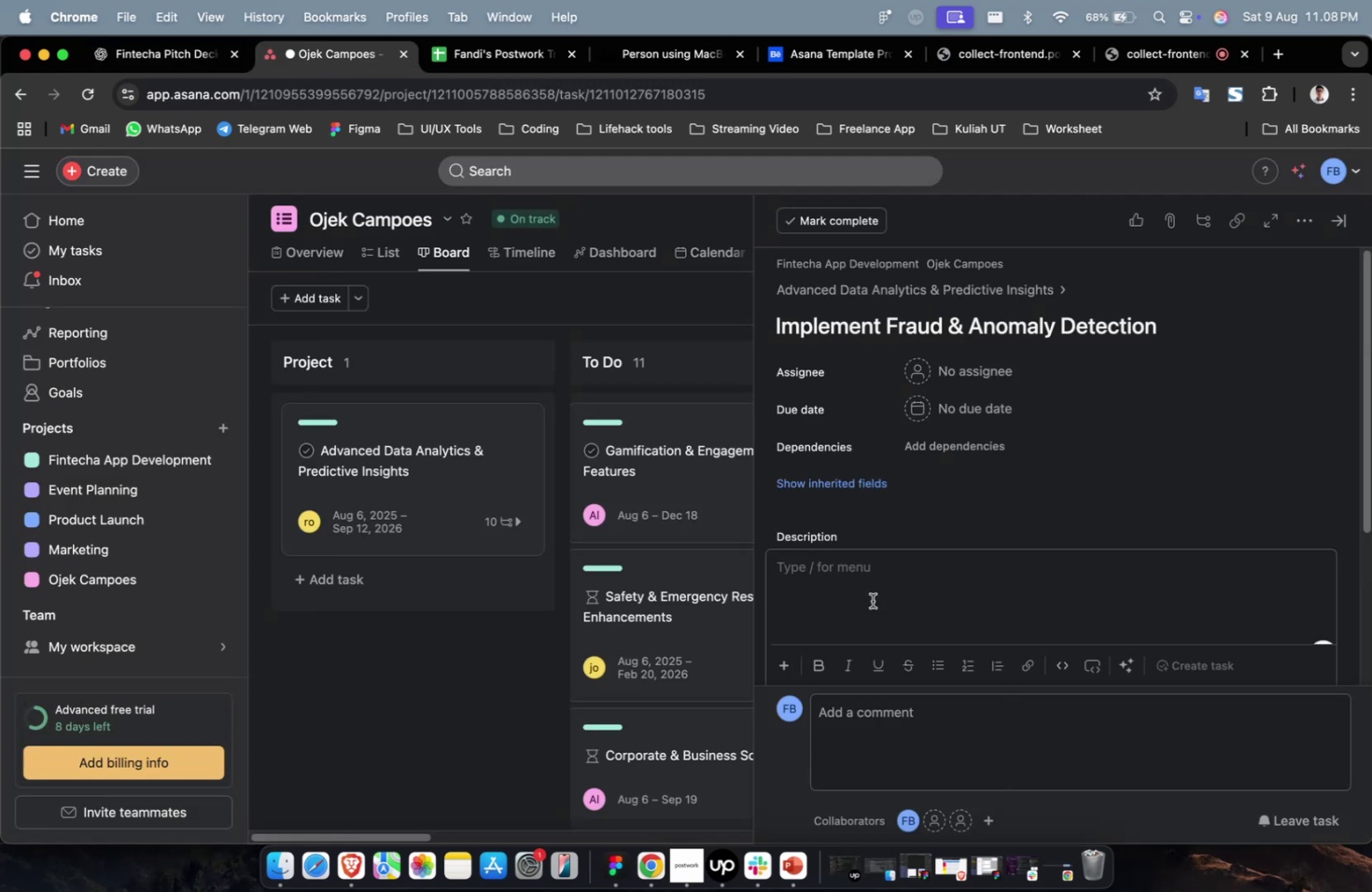 
key(Meta+V)
 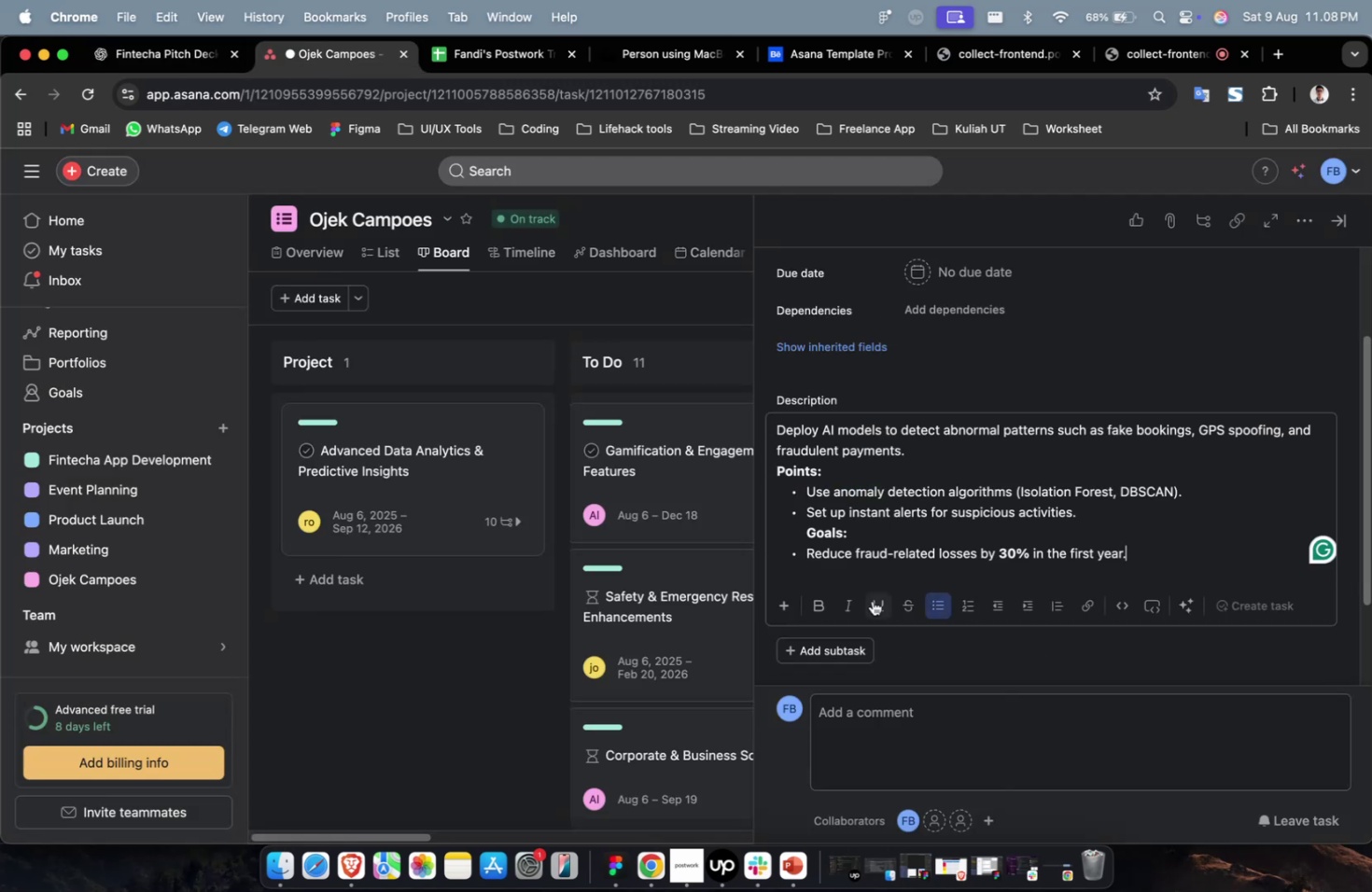 
scroll: coordinate [872, 600], scroll_direction: up, amount: 4.0
 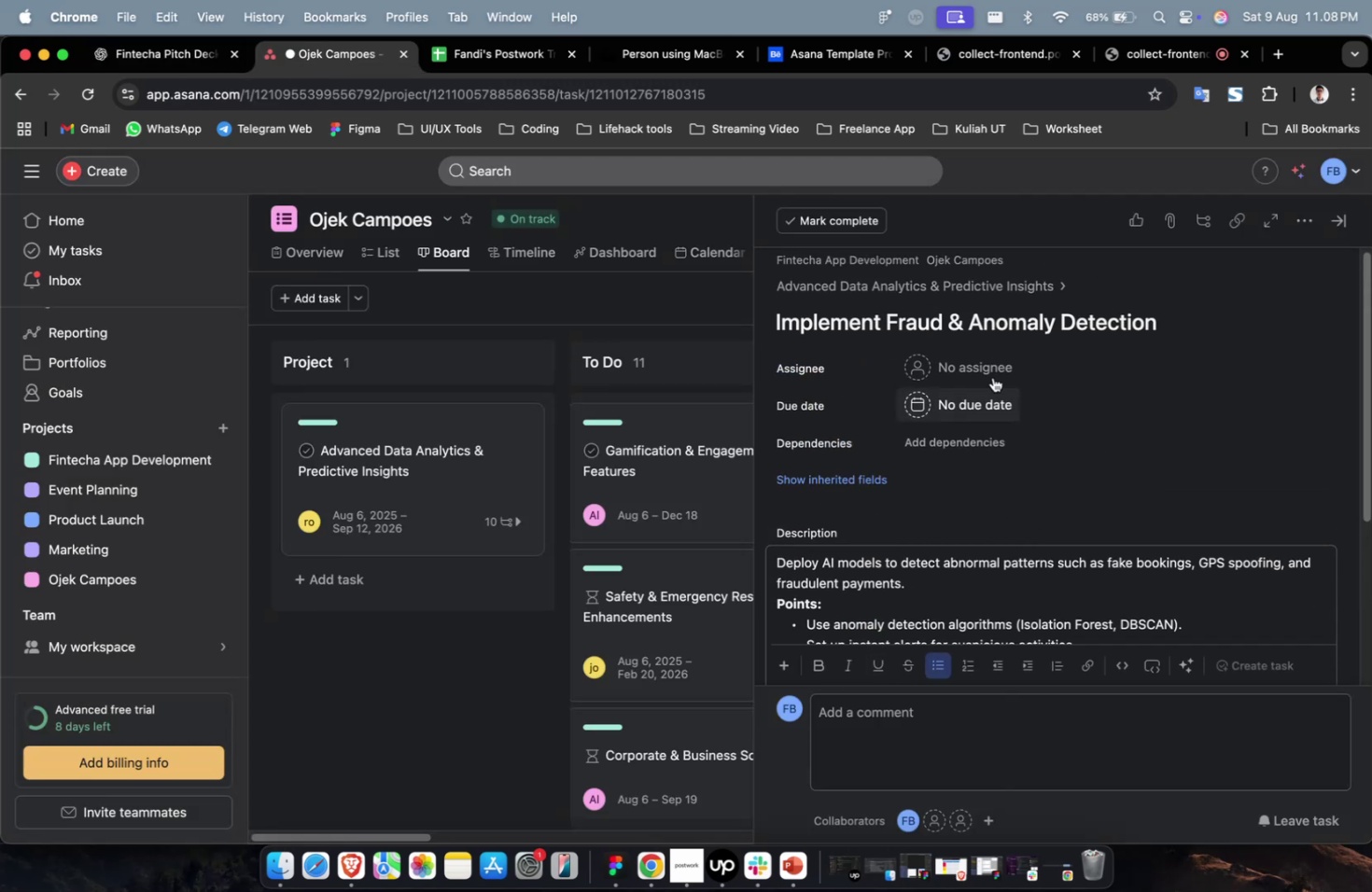 
left_click([990, 360])
 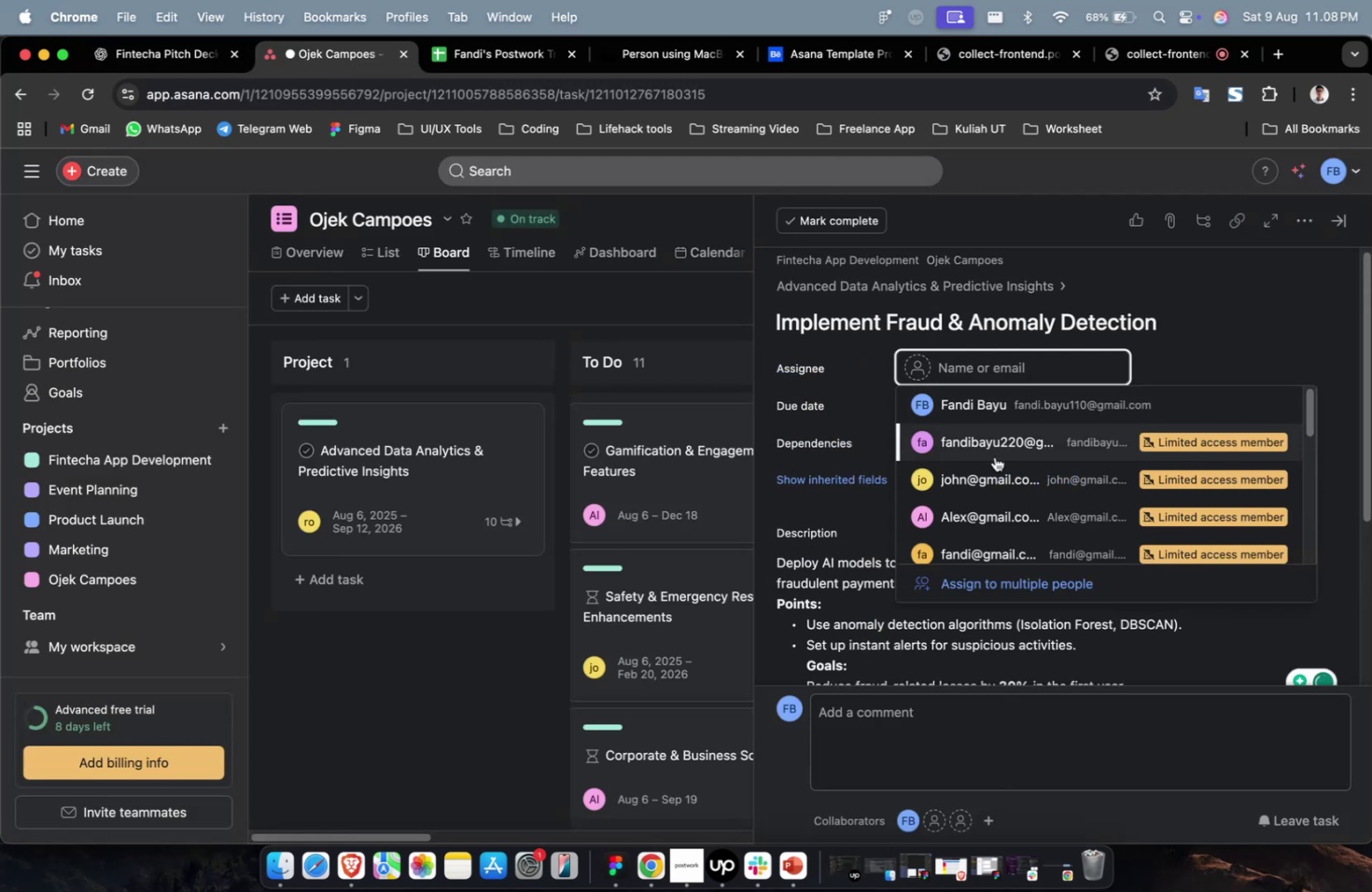 
left_click([991, 469])
 